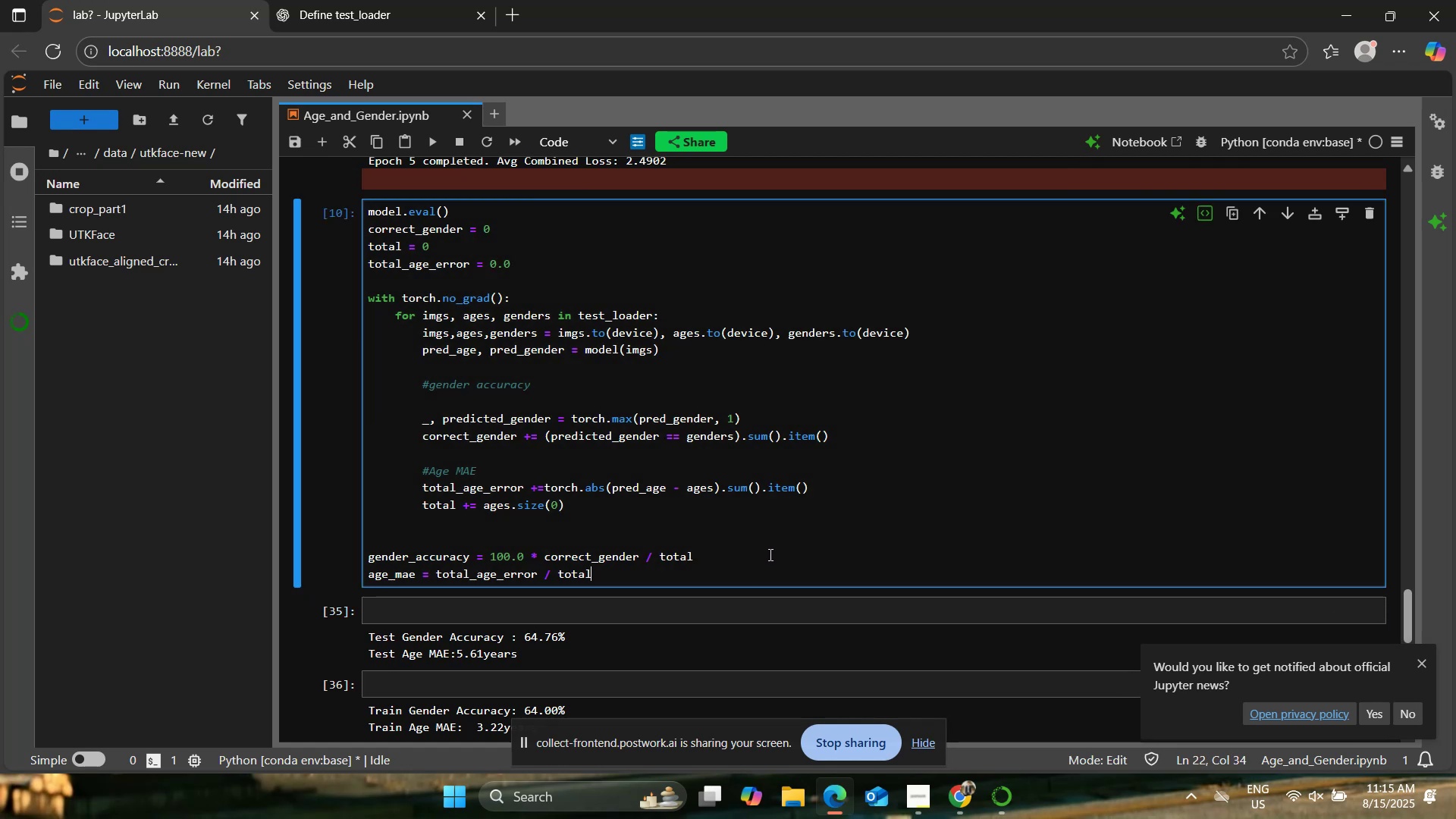 
key(Enter)
 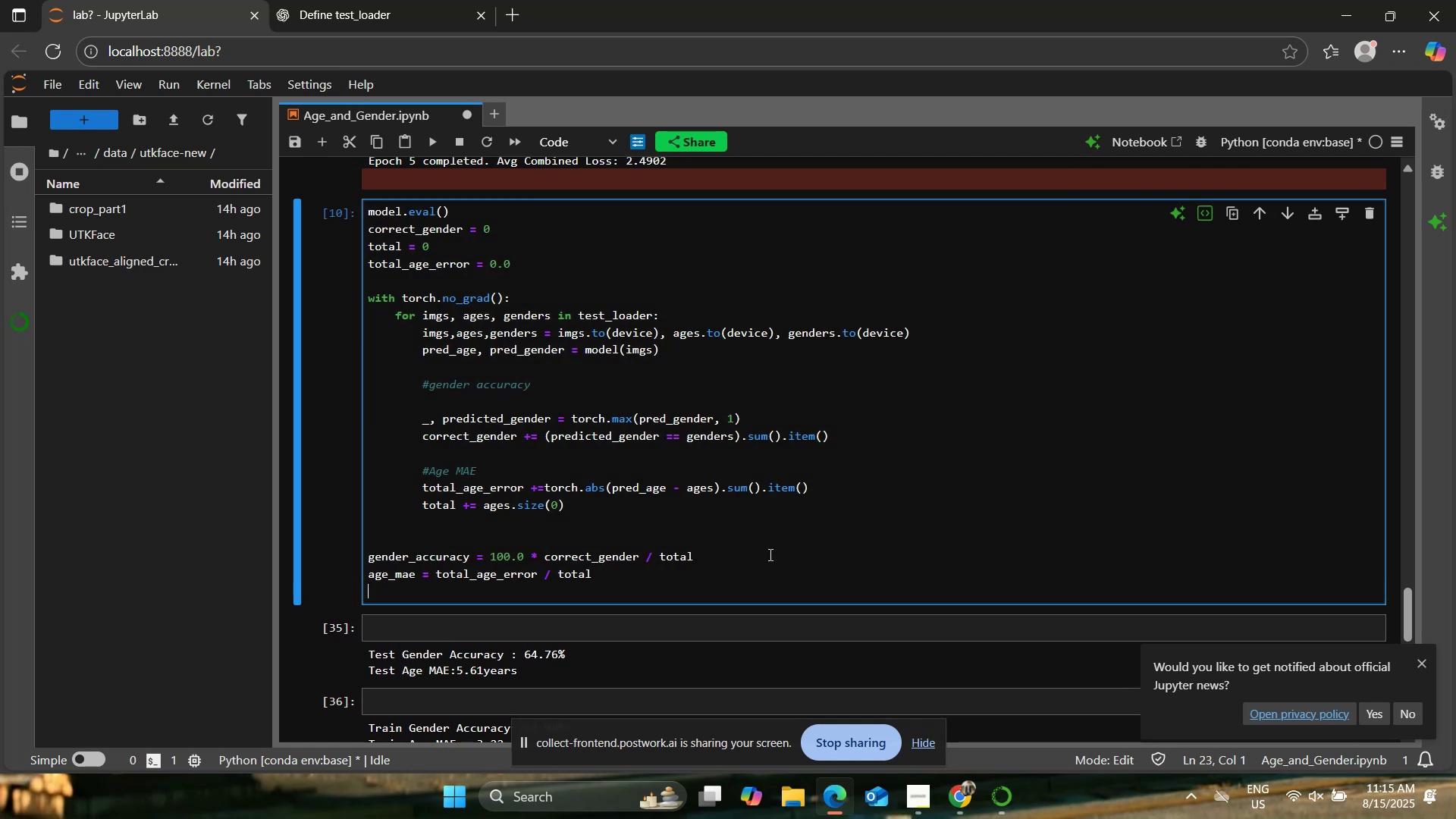 
key(Enter)
 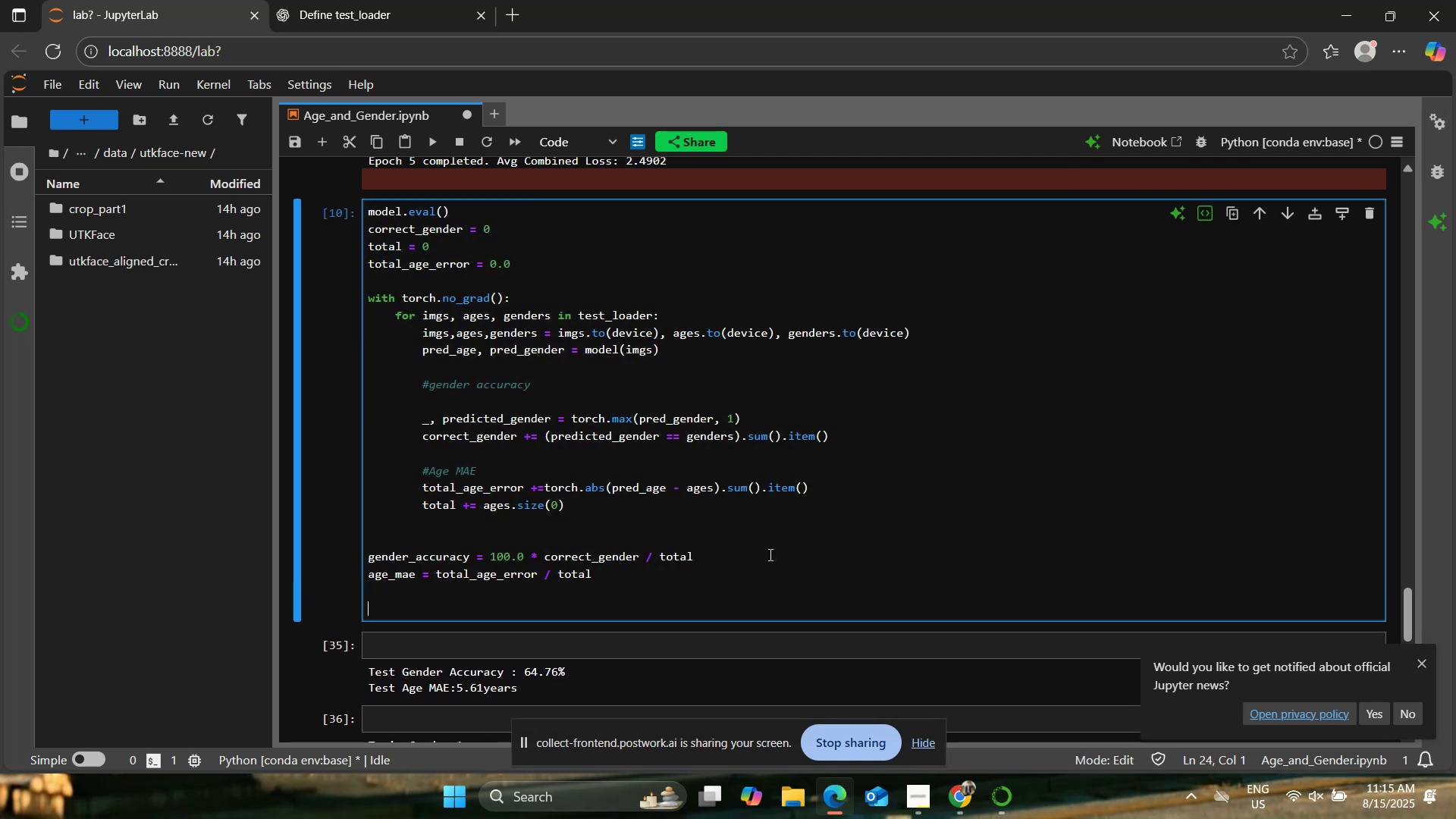 
type(print )
 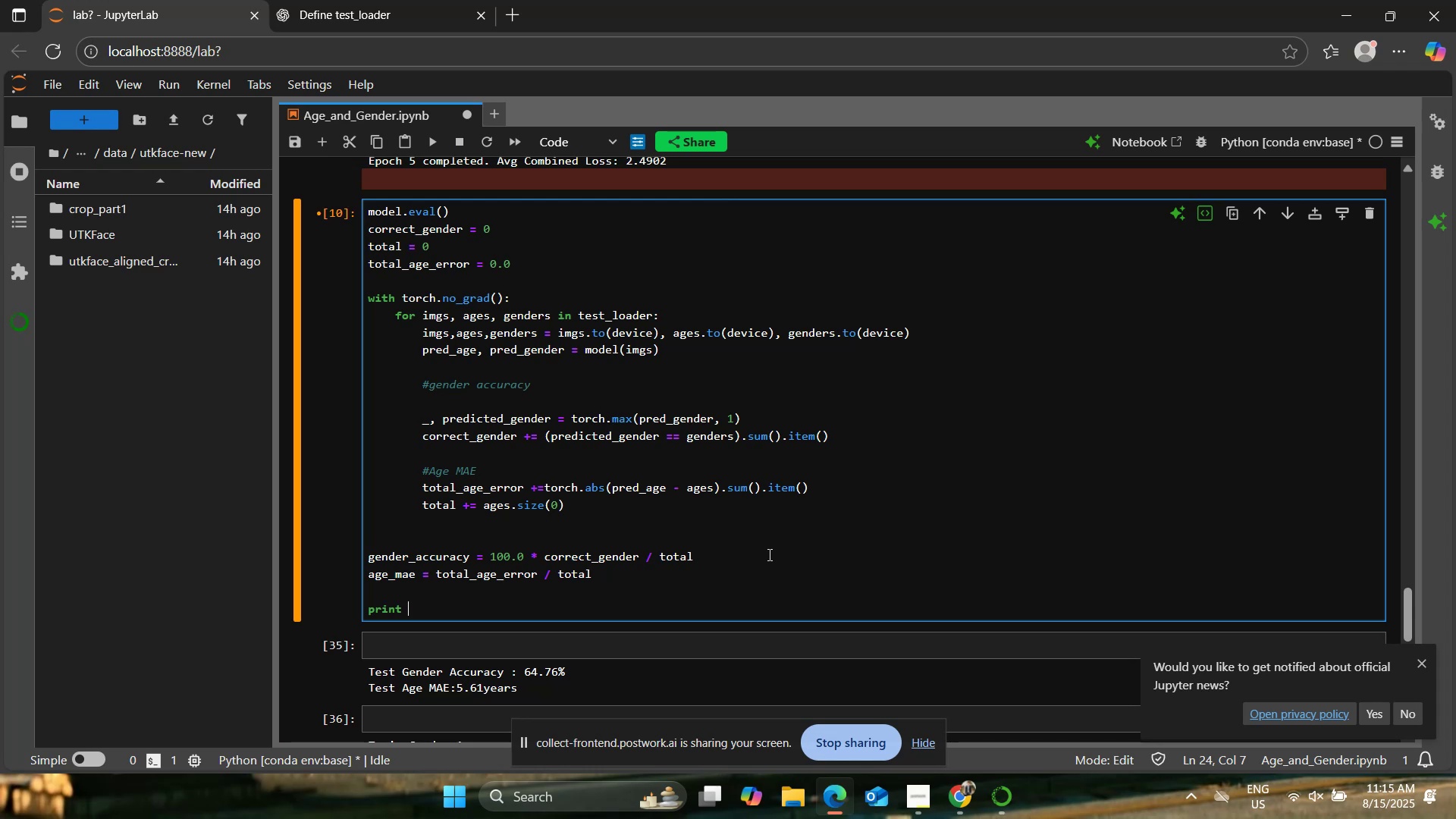 
wait(11.46)
 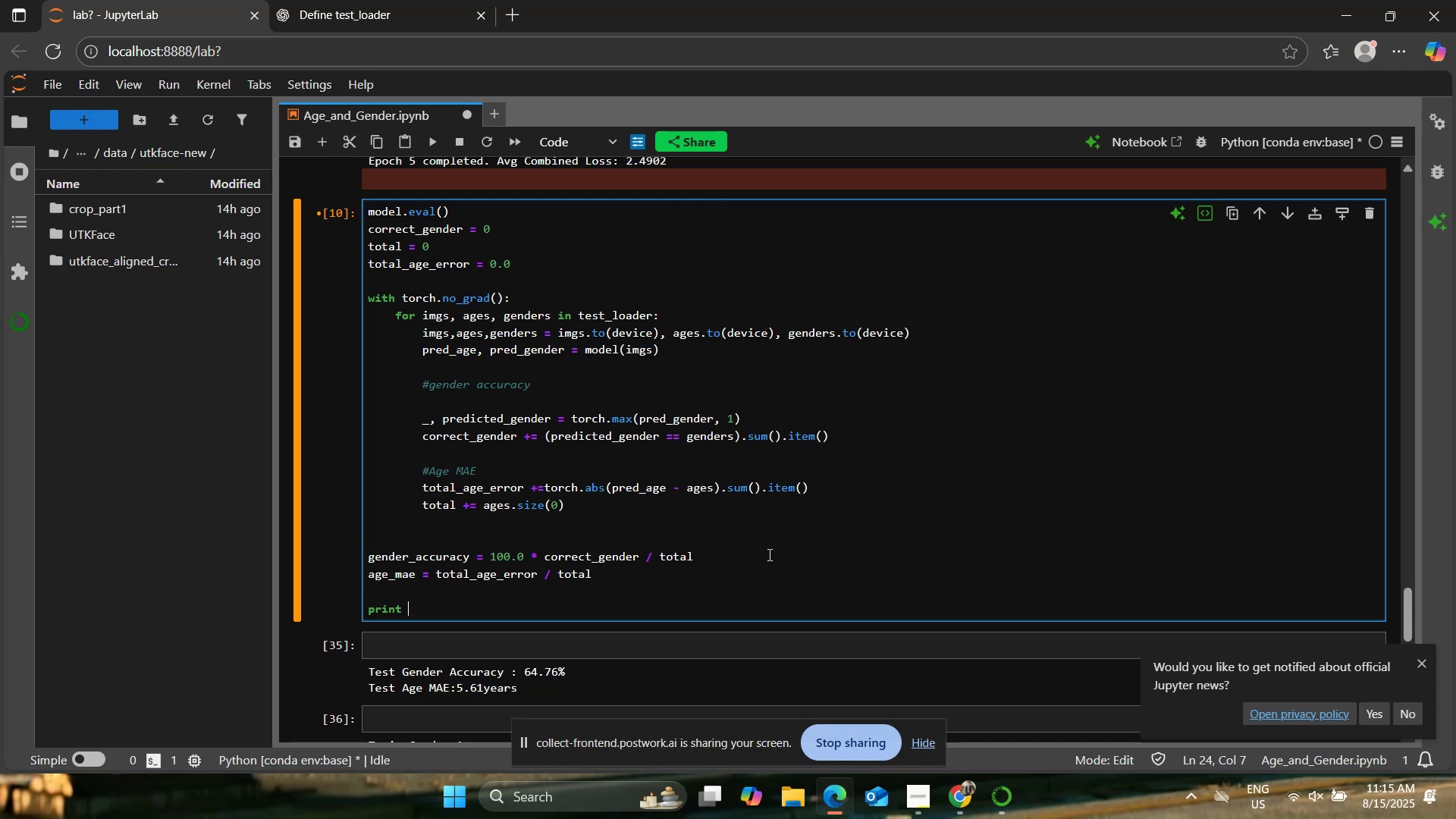 
key(Backspace)
type((f:)
key(Backspace)
type("te)
key(Backspace)
key(Backspace)
key(Backspace)
type("Test Gender Accuracy: {gender_acc:/)
key(Backspace)
type(.2f)
 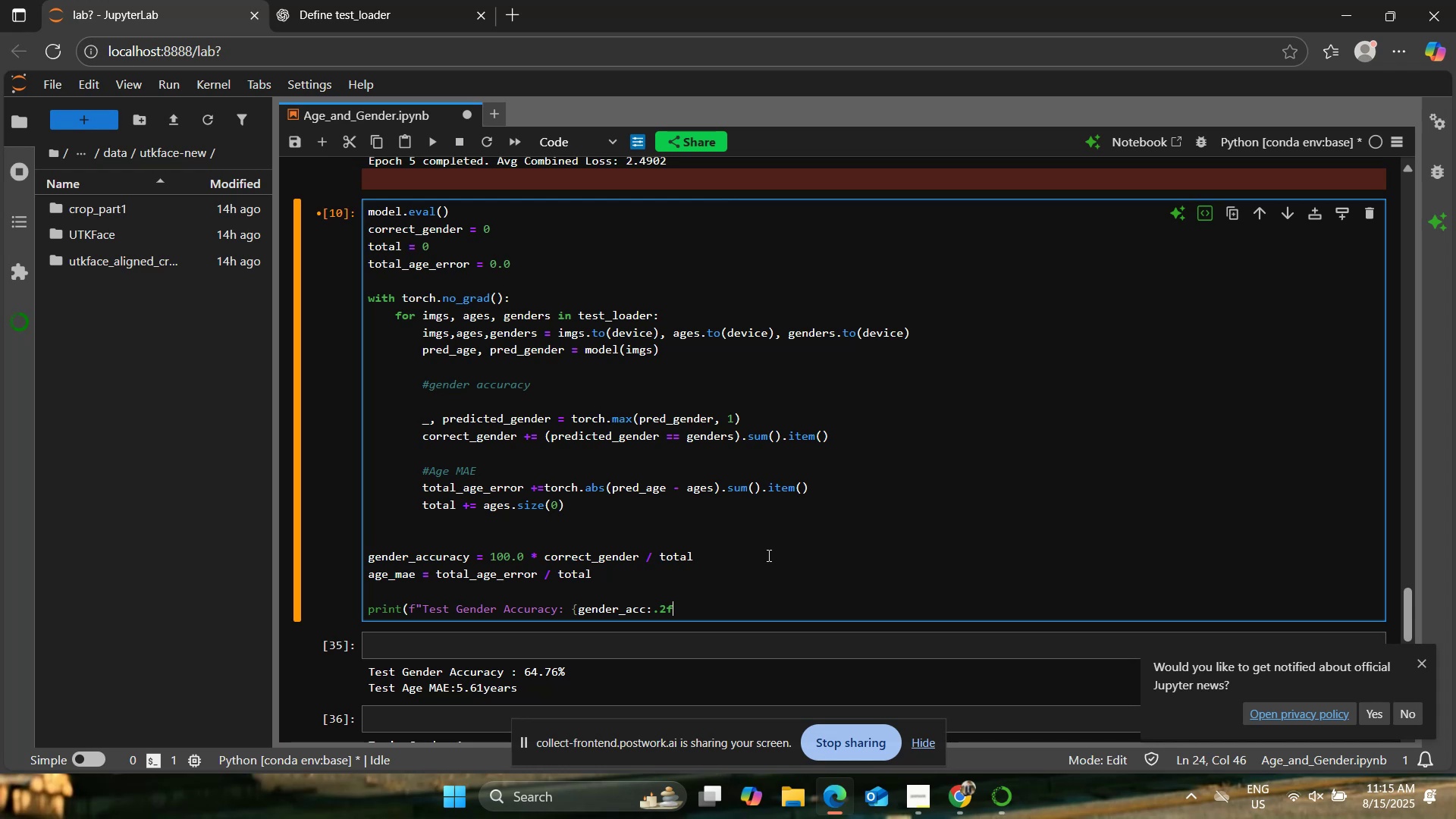 
hold_key(key=ShiftRight, duration=1.52)
 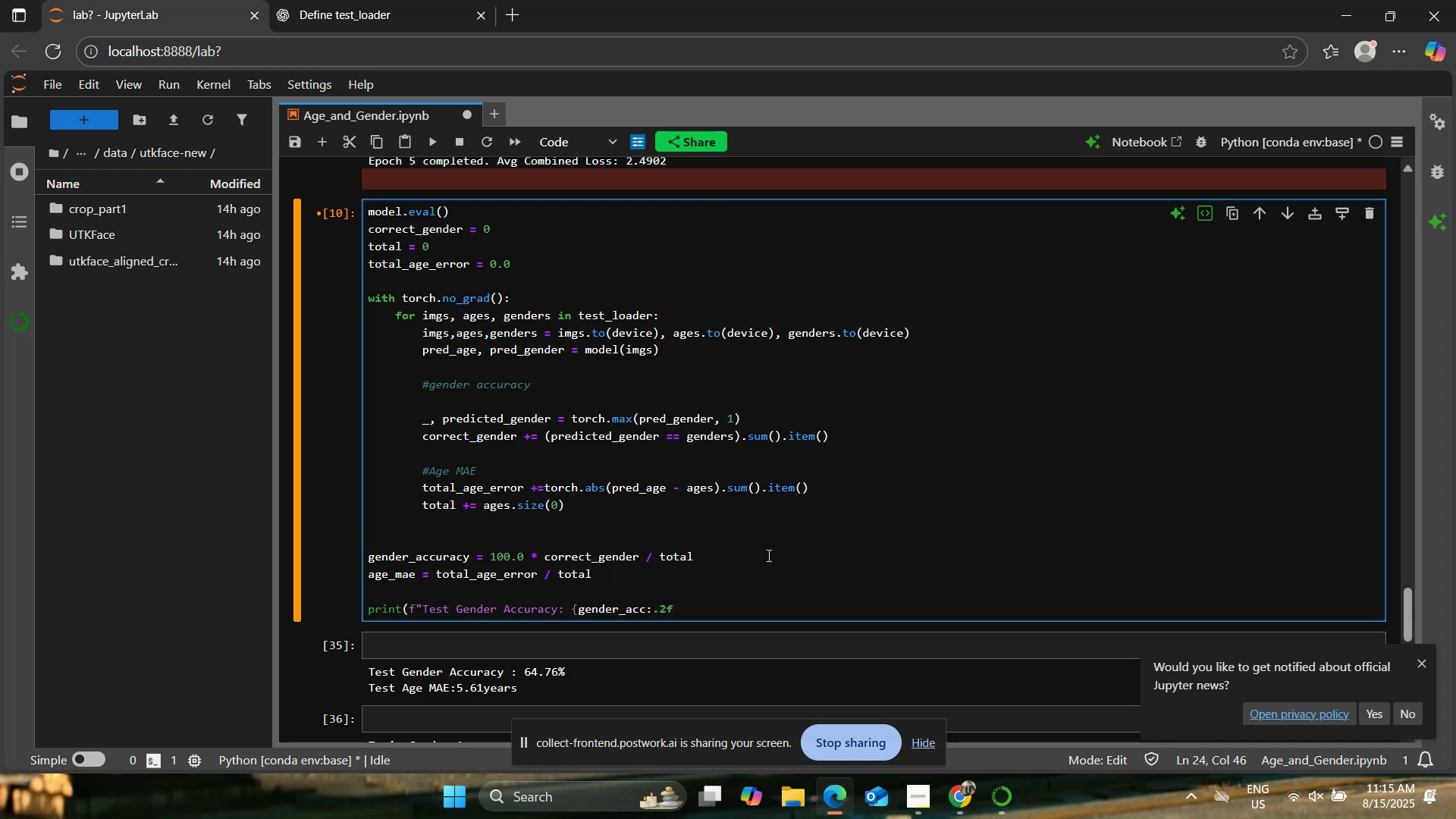 
hold_key(key=ShiftRight, duration=0.79)
 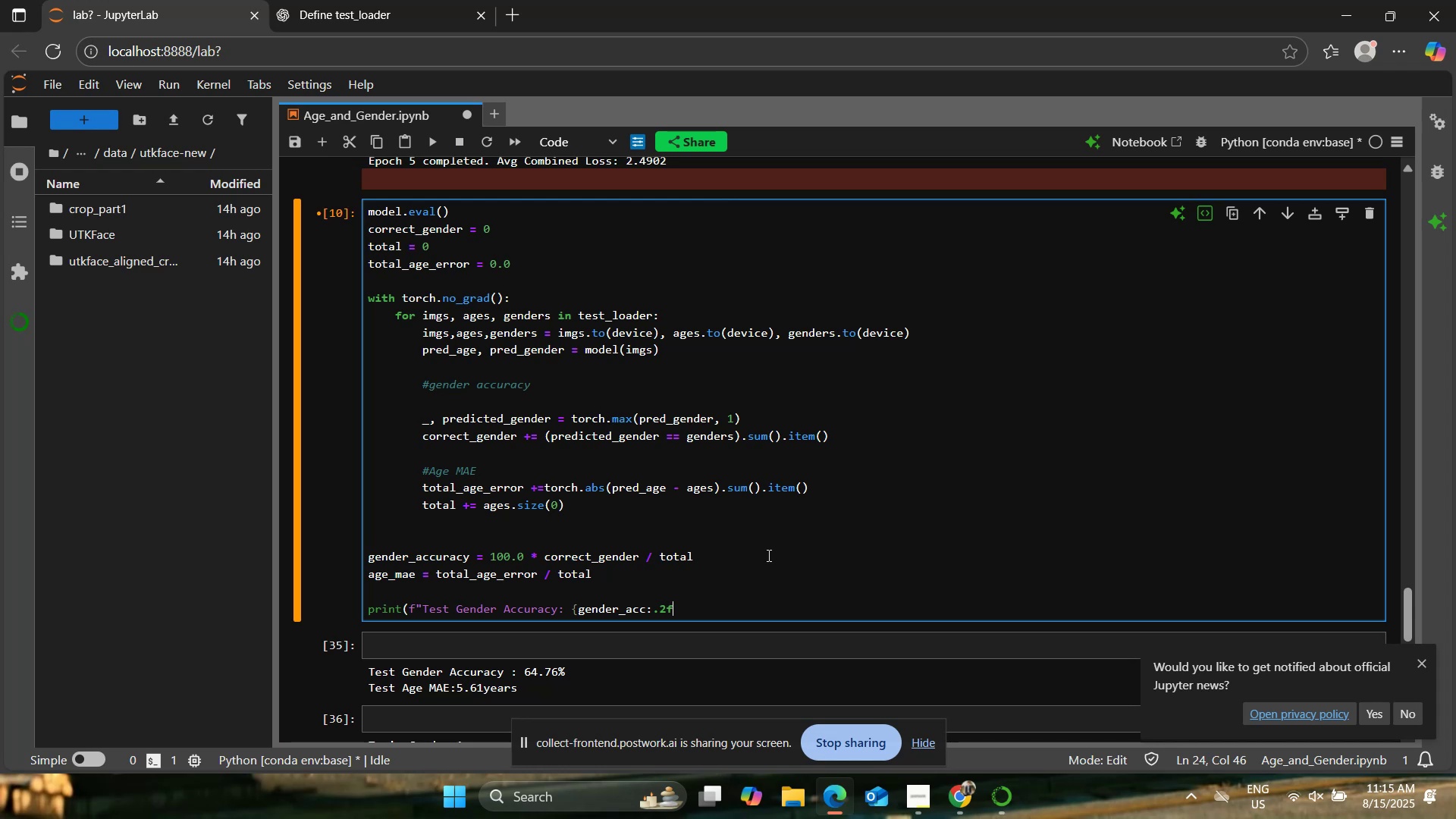 
key(Shift+BracketRight)
 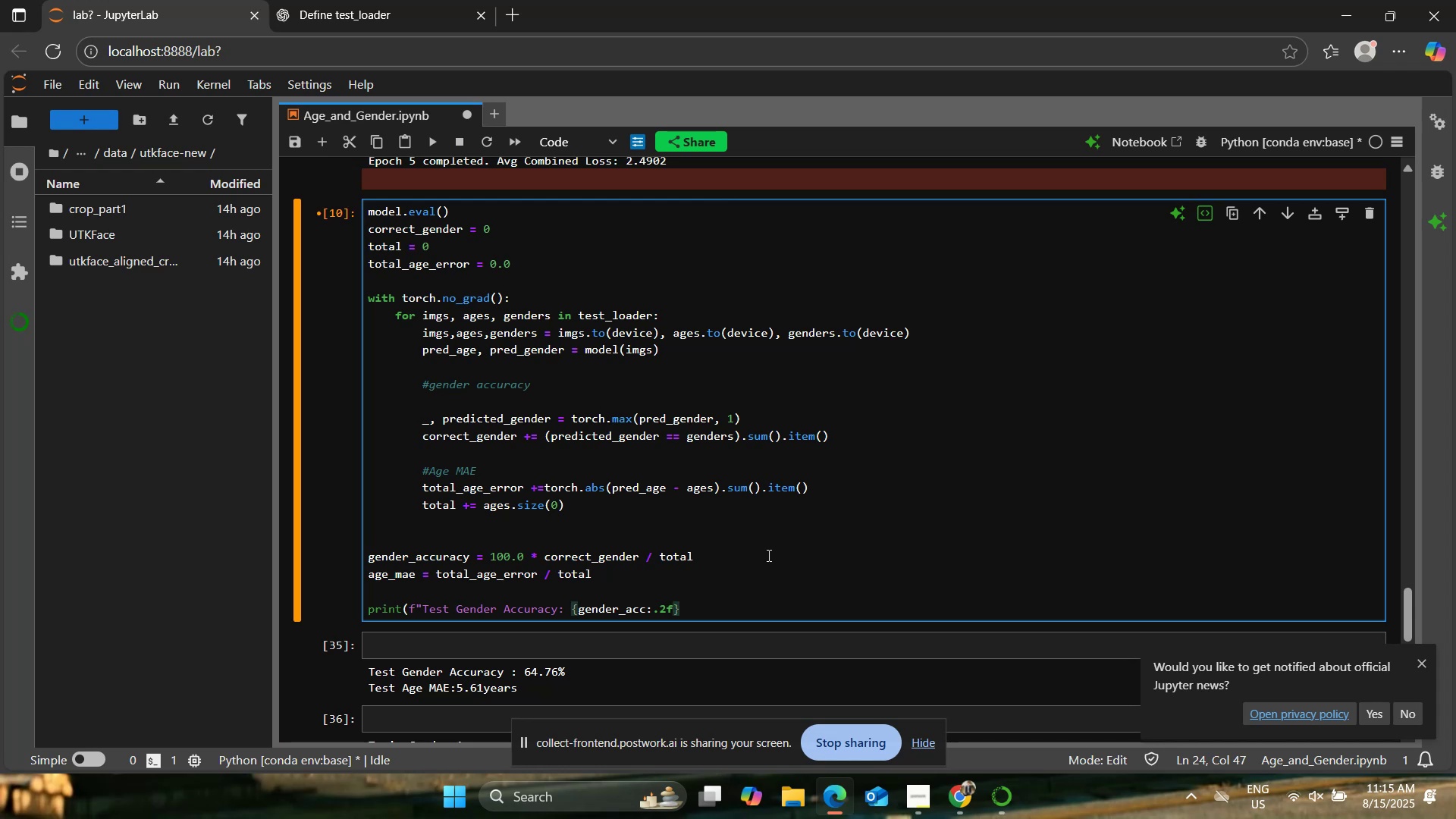 
key(Shift+5)
 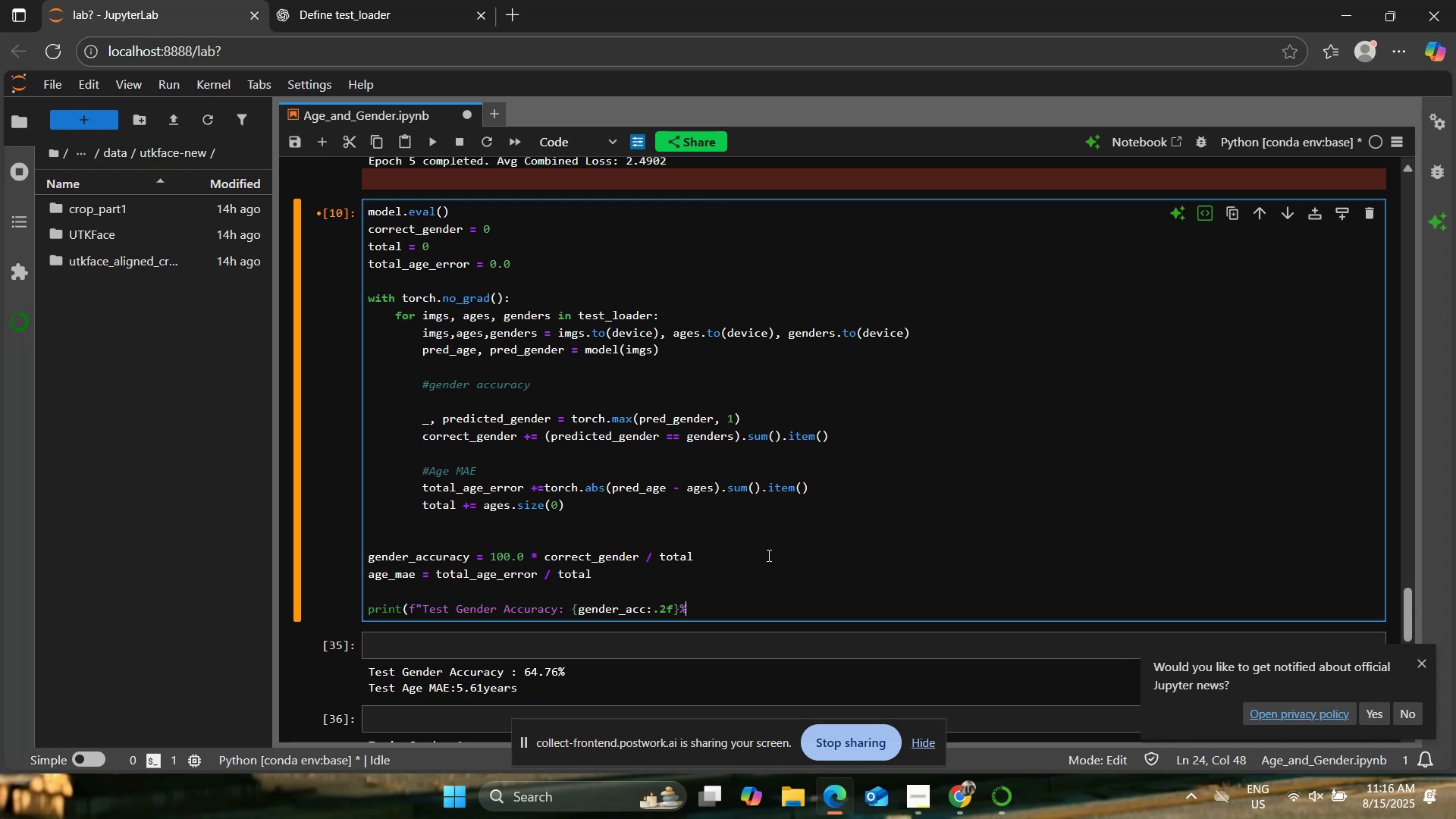 
key(Shift+Quote)
 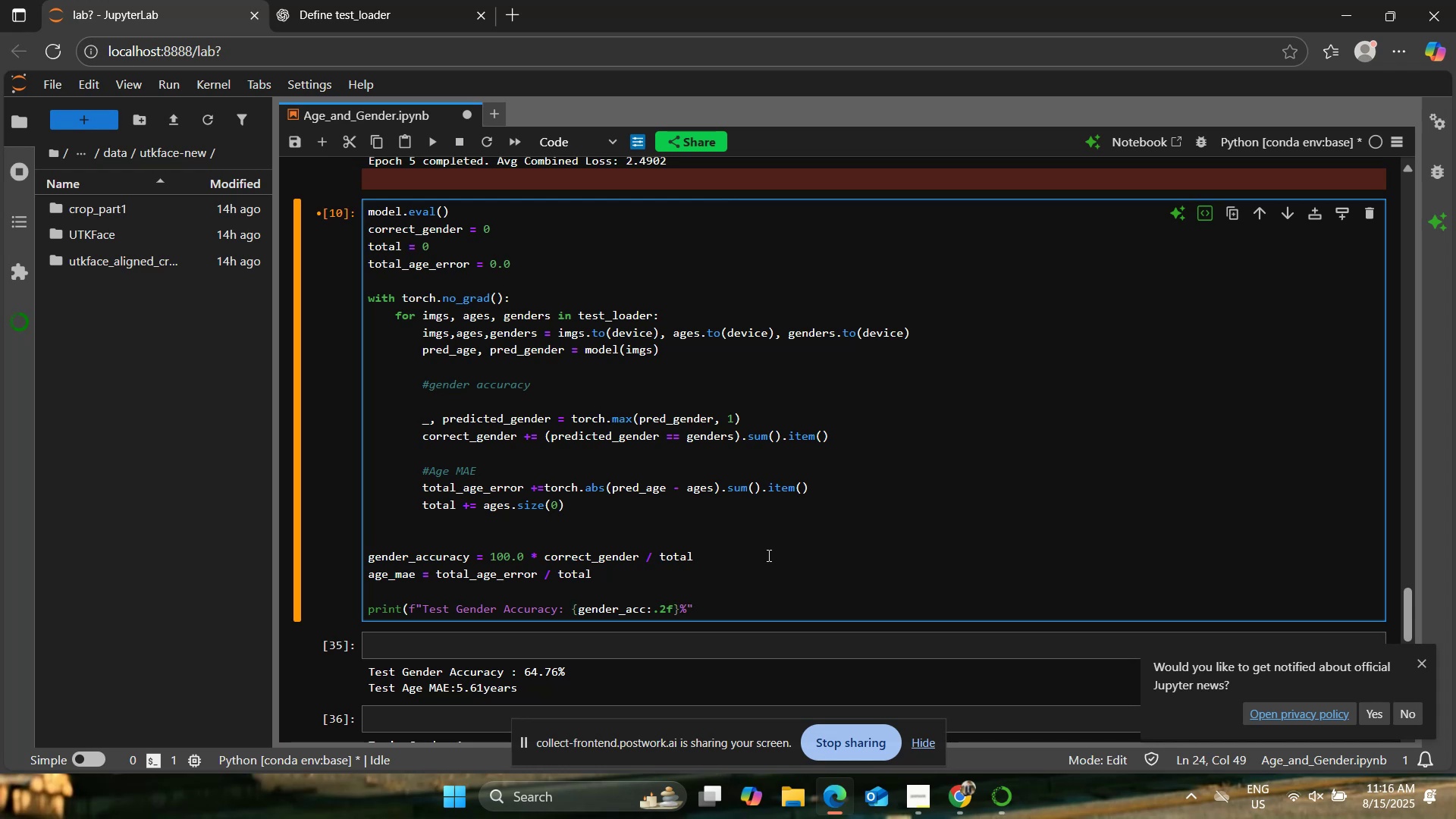 
hold_key(key=ShiftRight, duration=1.51)
 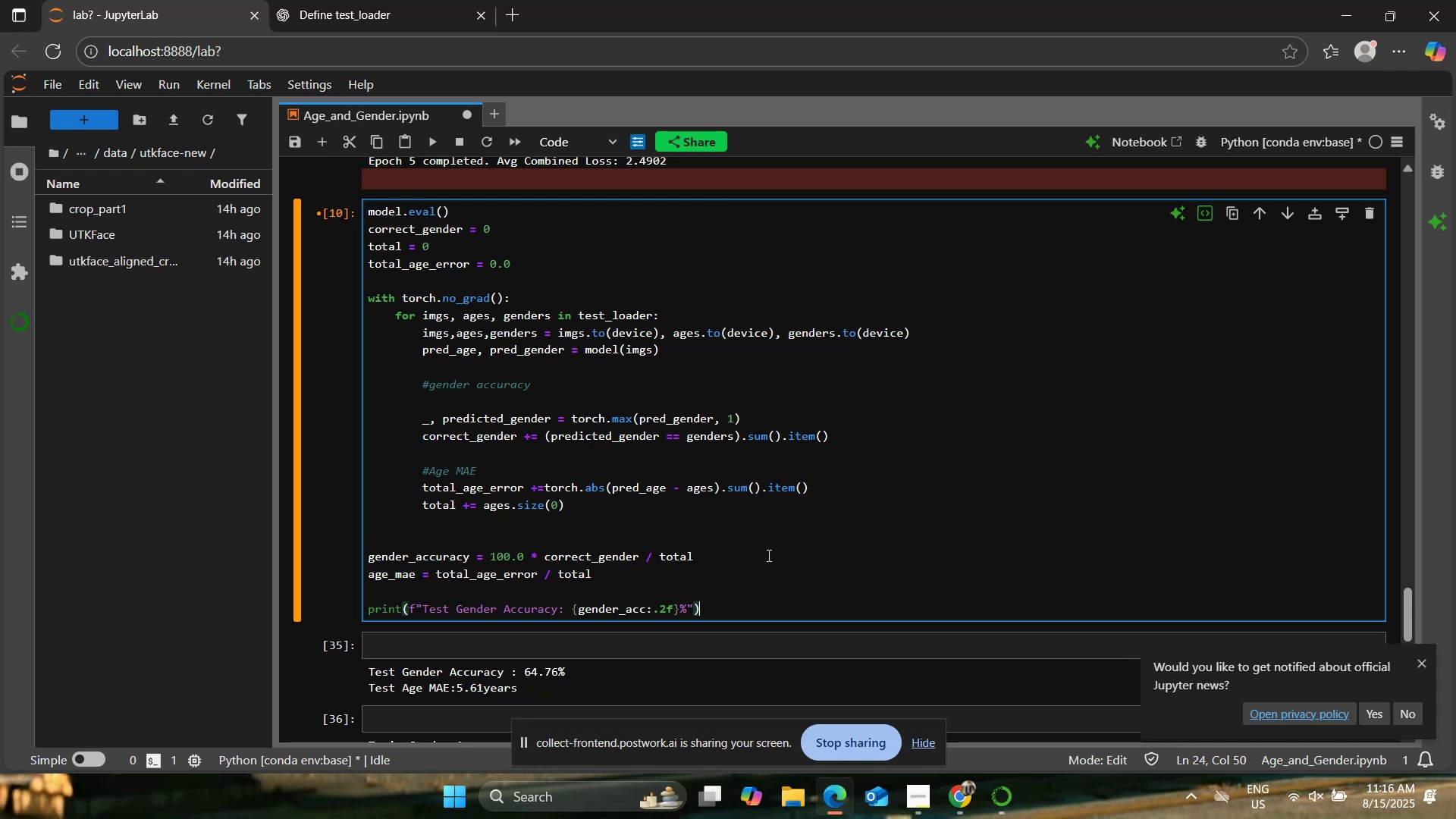 
key(Shift+0)
 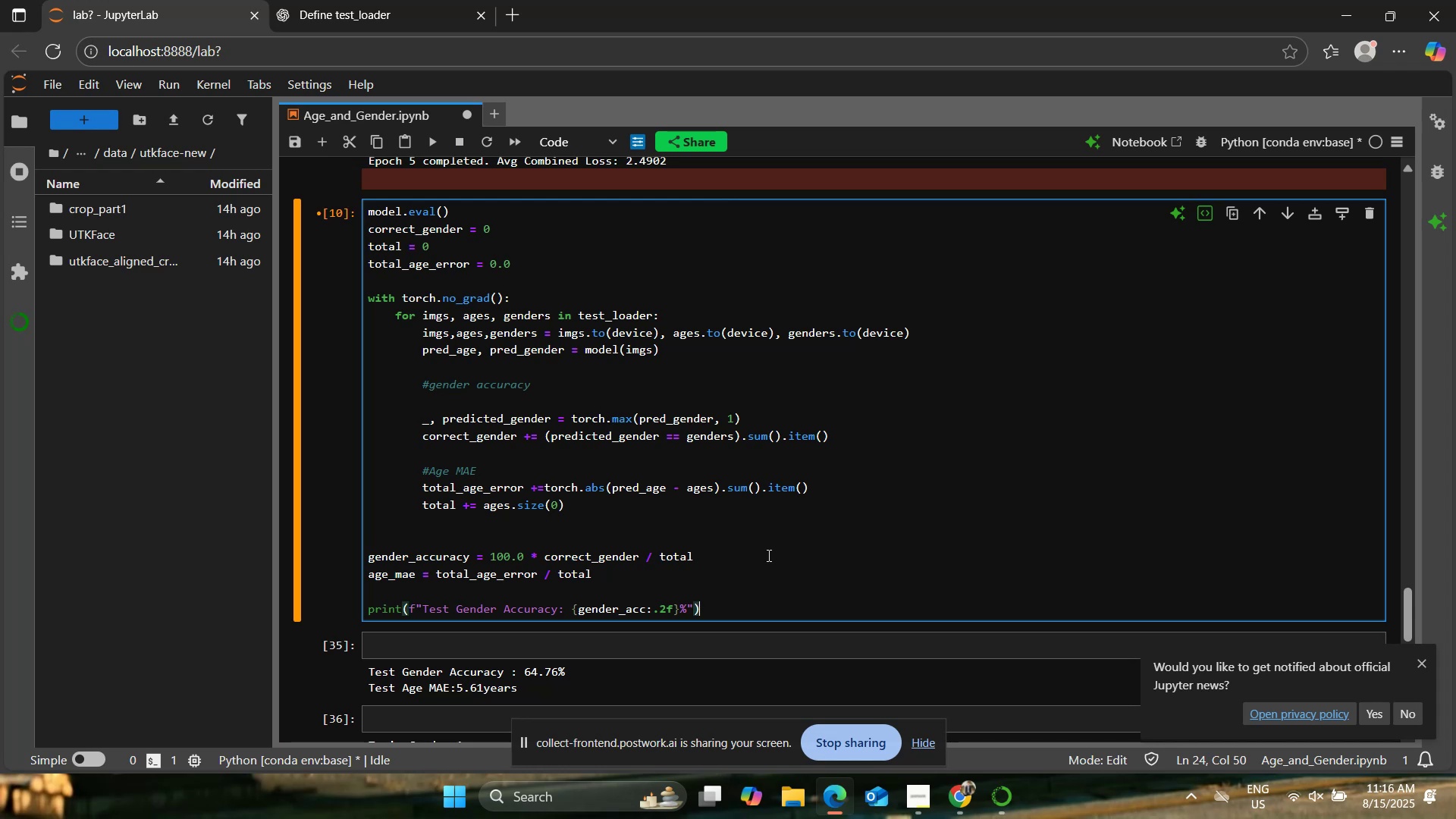 
key(Enter)
 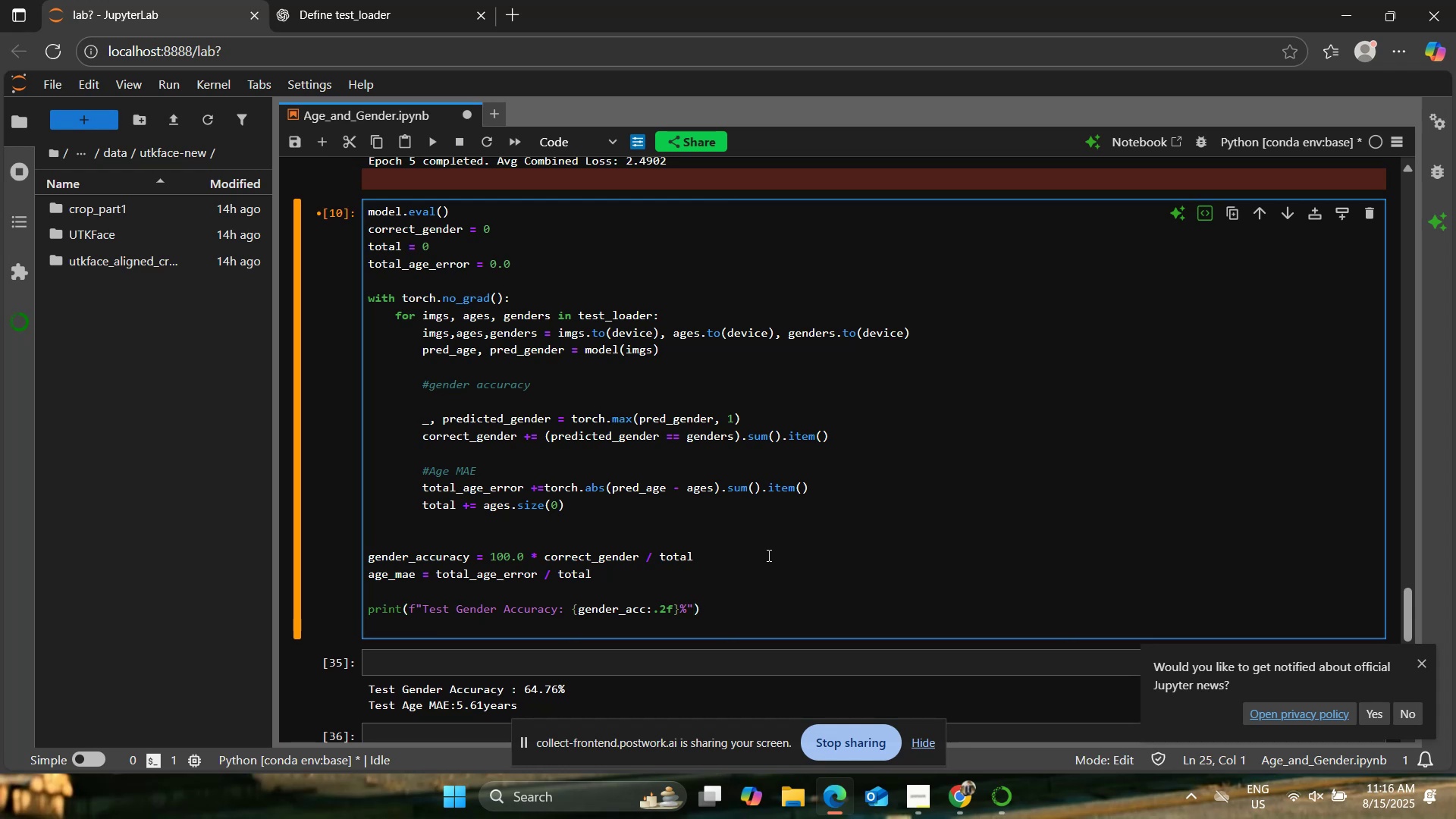 
type(print(f"Test Age MAE: {age_nam)
key(Backspace)
key(Backspace)
key(Backspace)
type(mae )
key(Backspace)
type(:.2f} years"))
 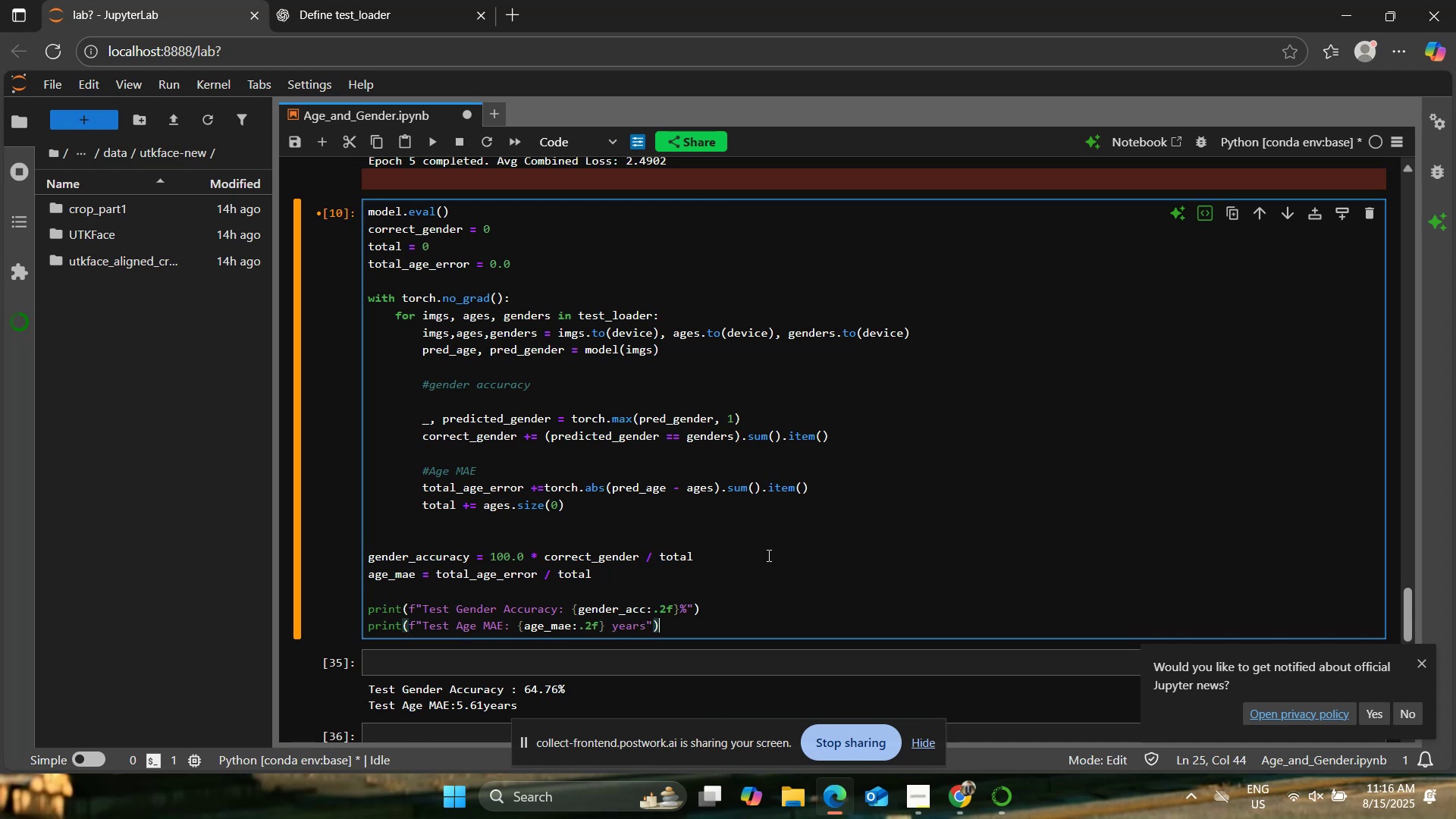 
left_click([766, 556])
 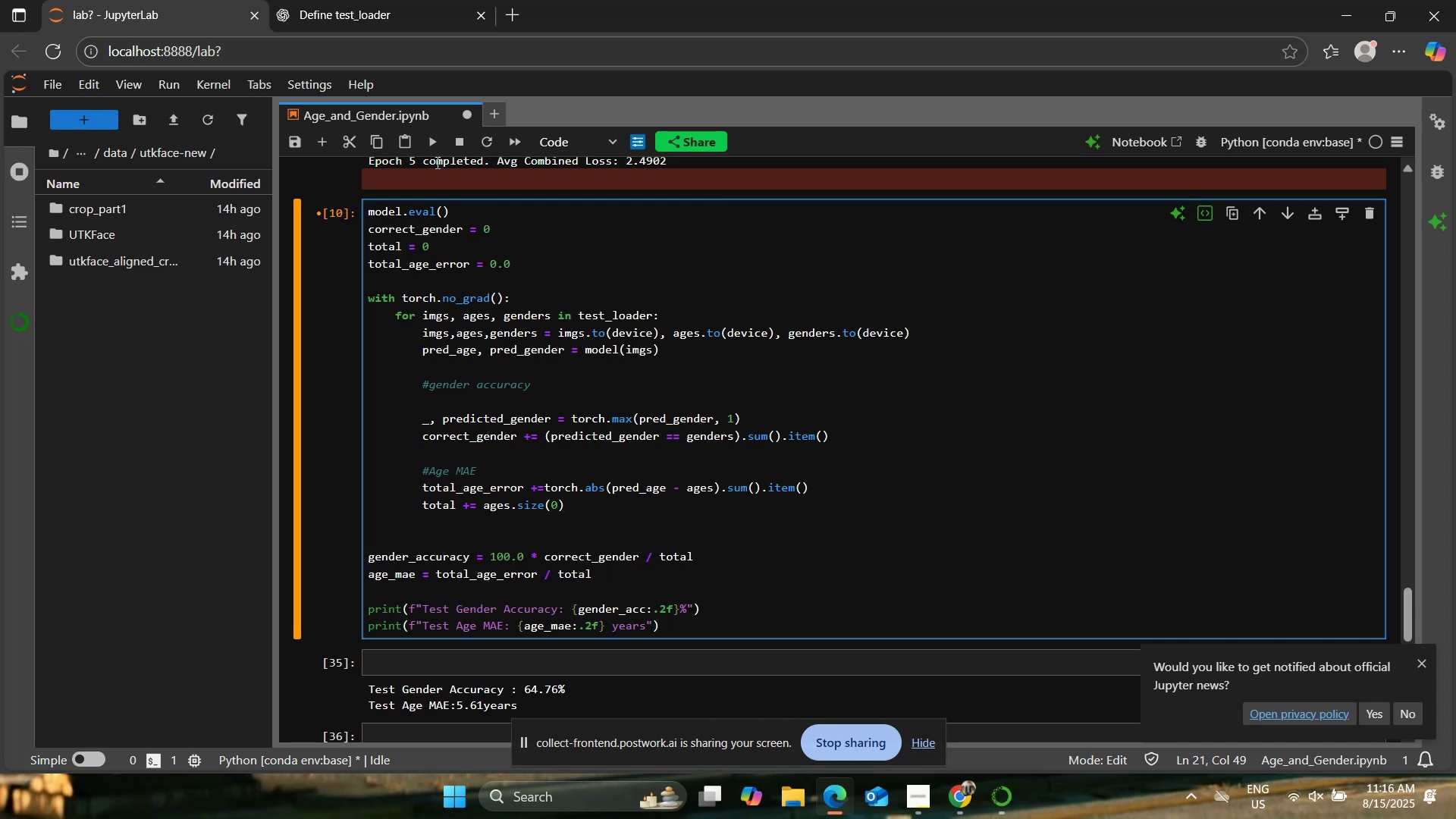 
left_click([431, 145])
 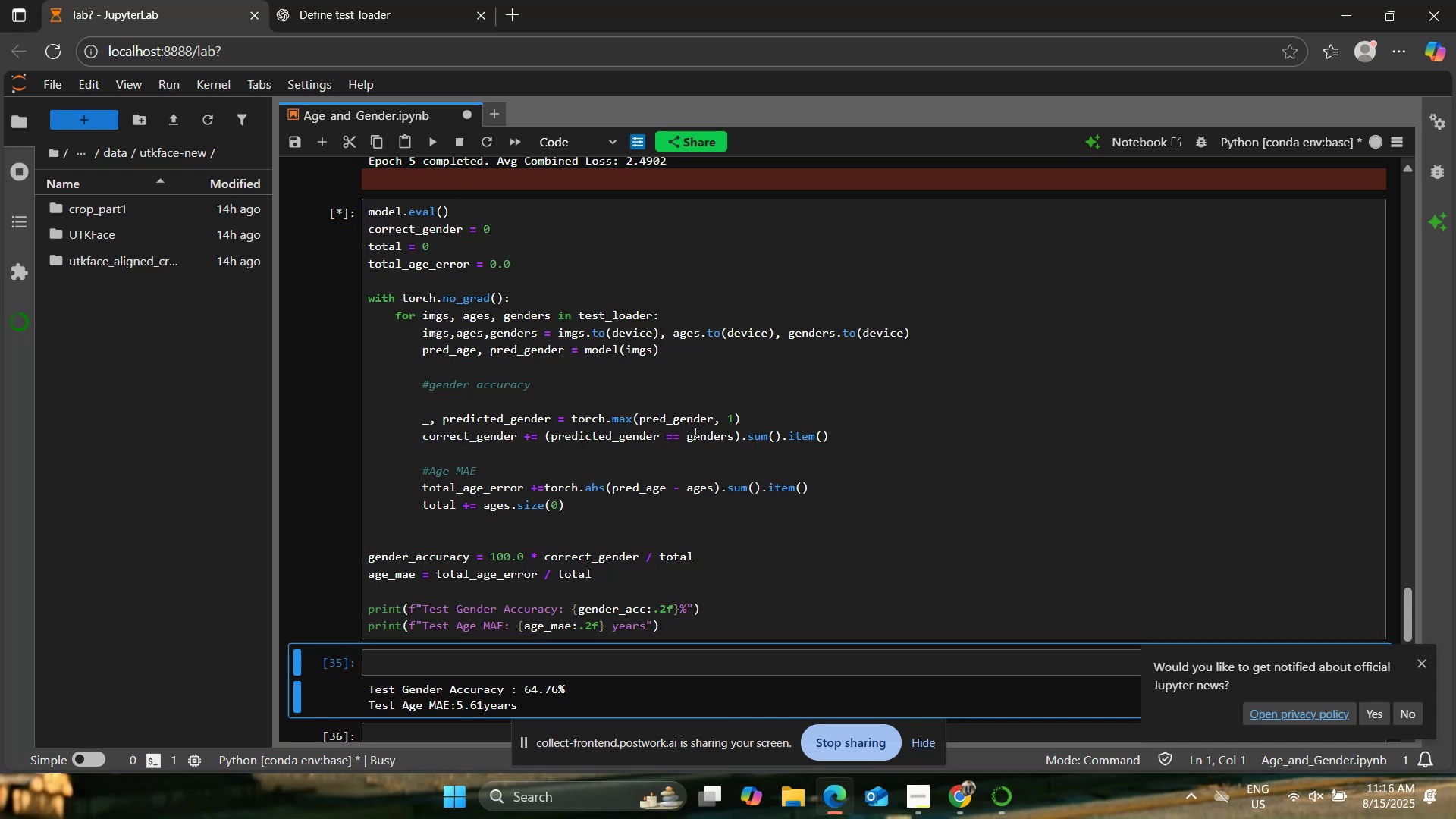 
scroll: coordinate [1010, 554], scroll_direction: down, amount: 3.0
 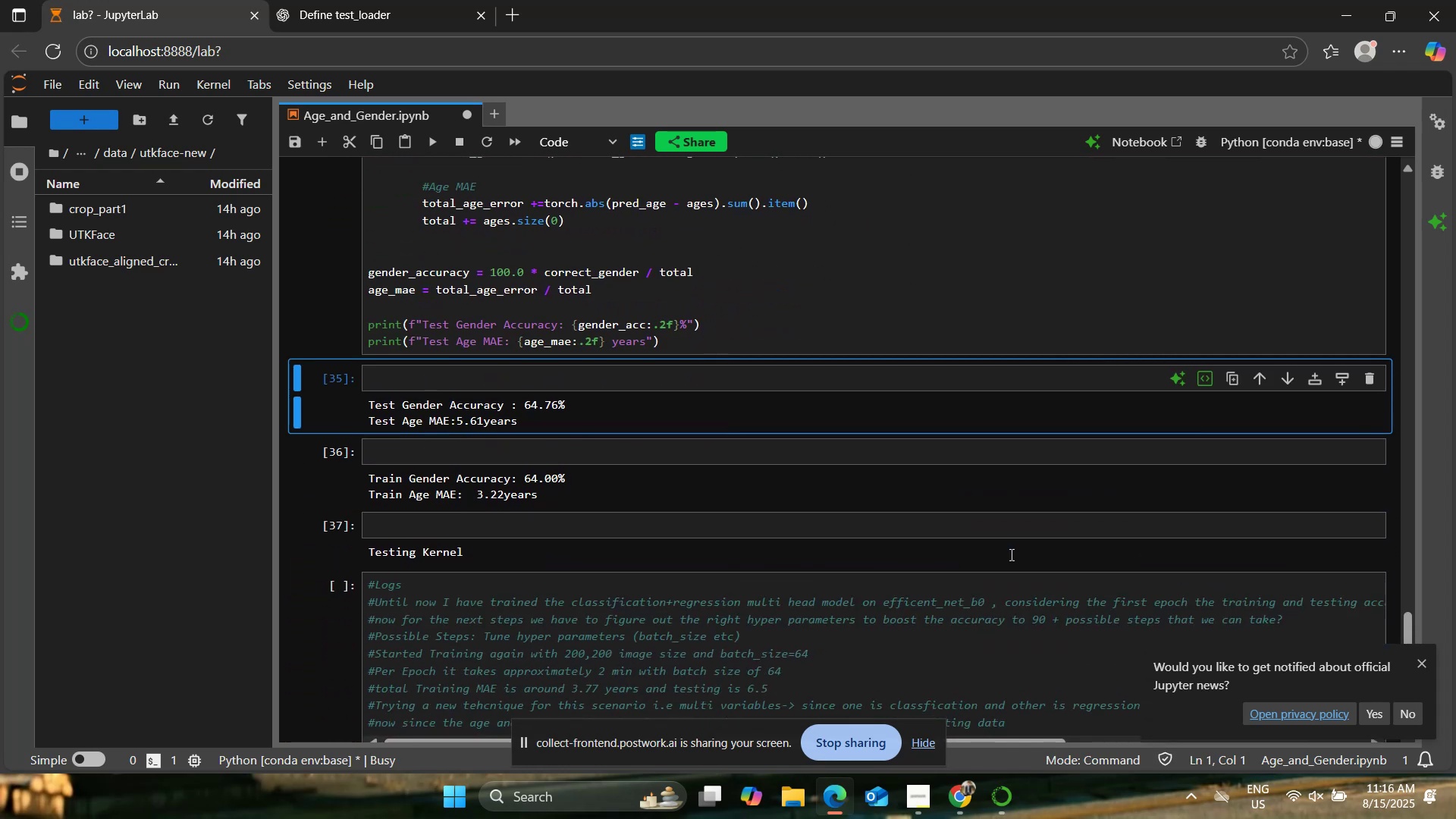 
scroll: coordinate [1010, 554], scroll_direction: up, amount: 1.0
 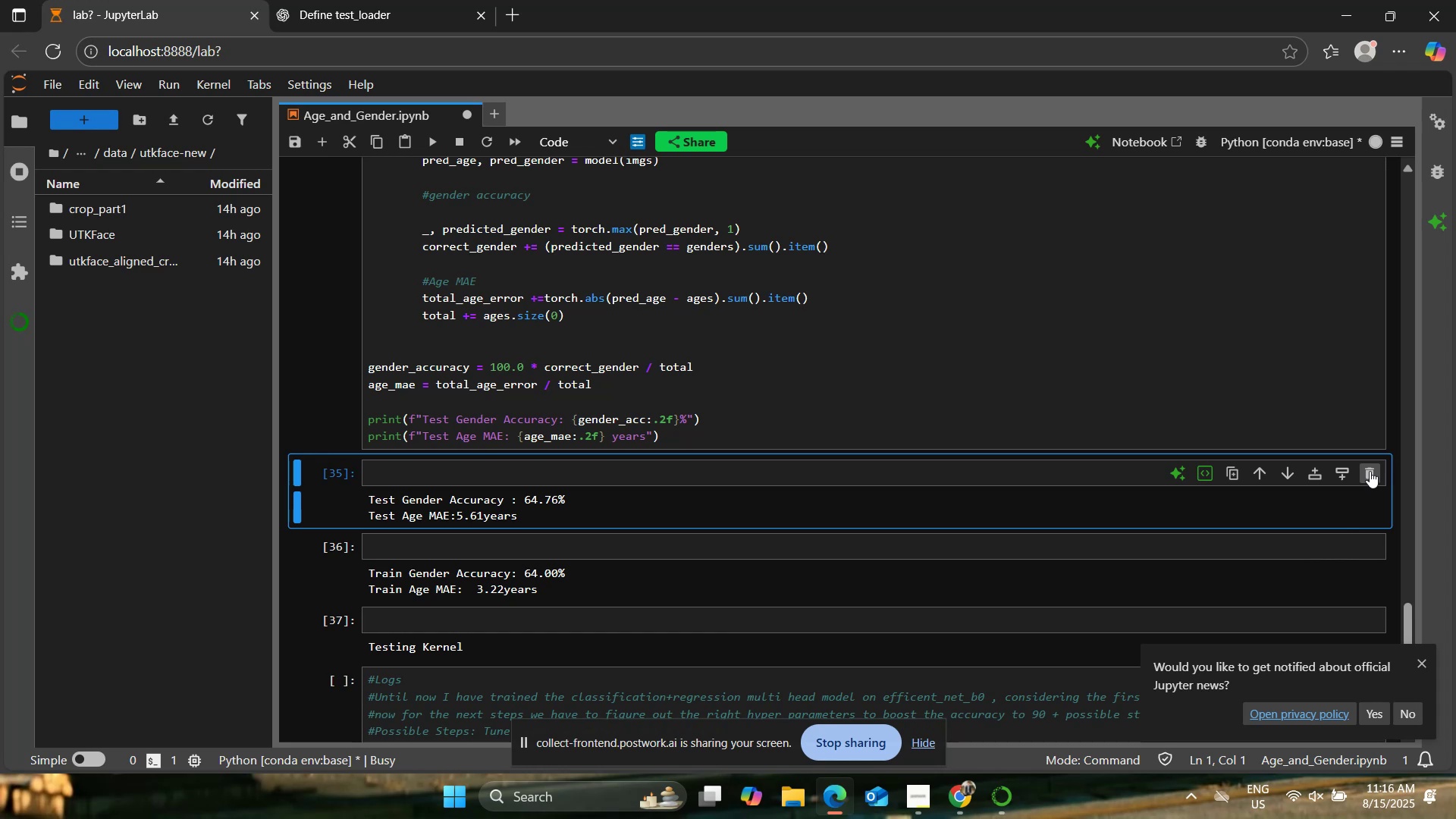 
left_click([1370, 470])
 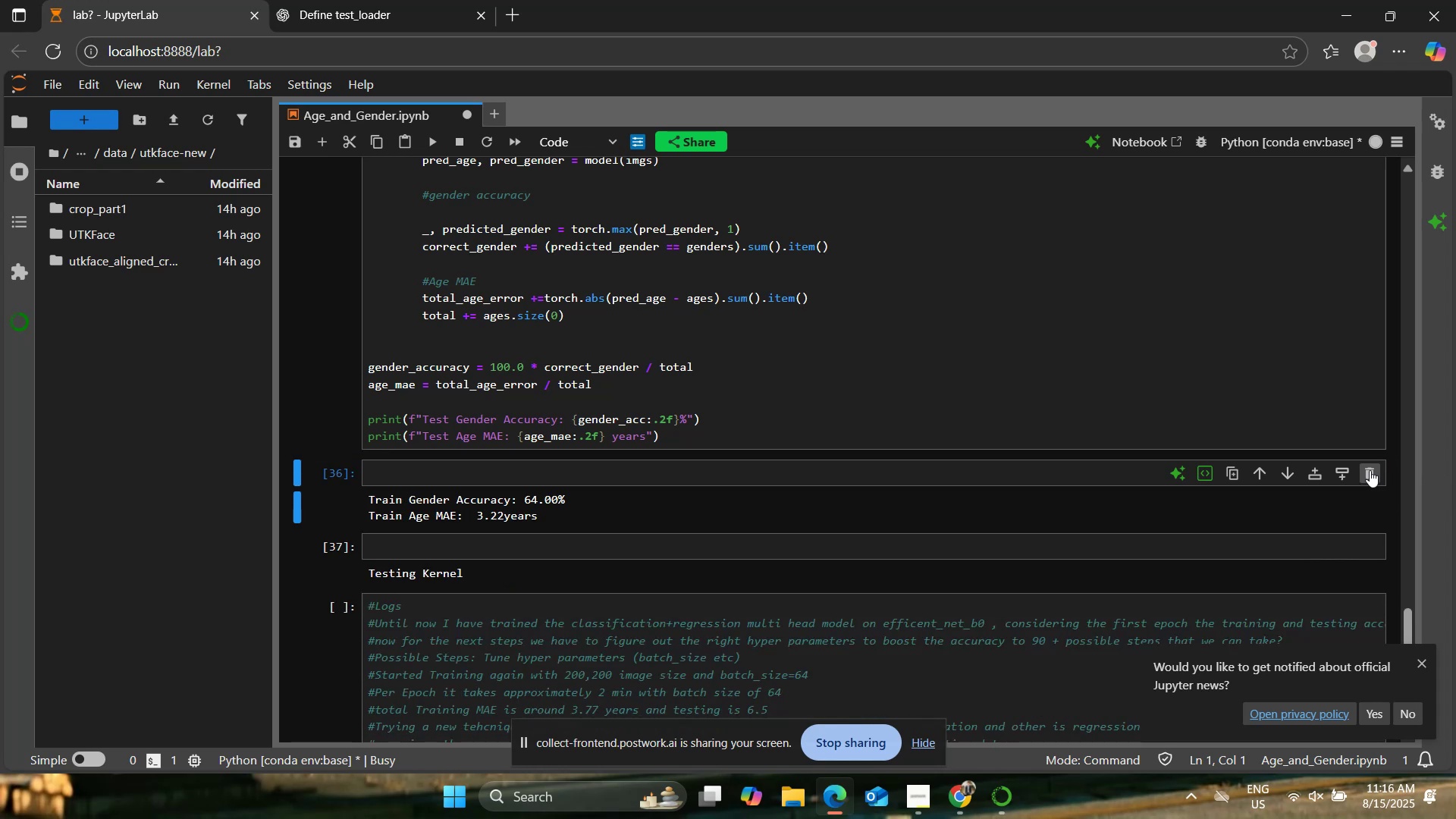 
left_click([1370, 469])
 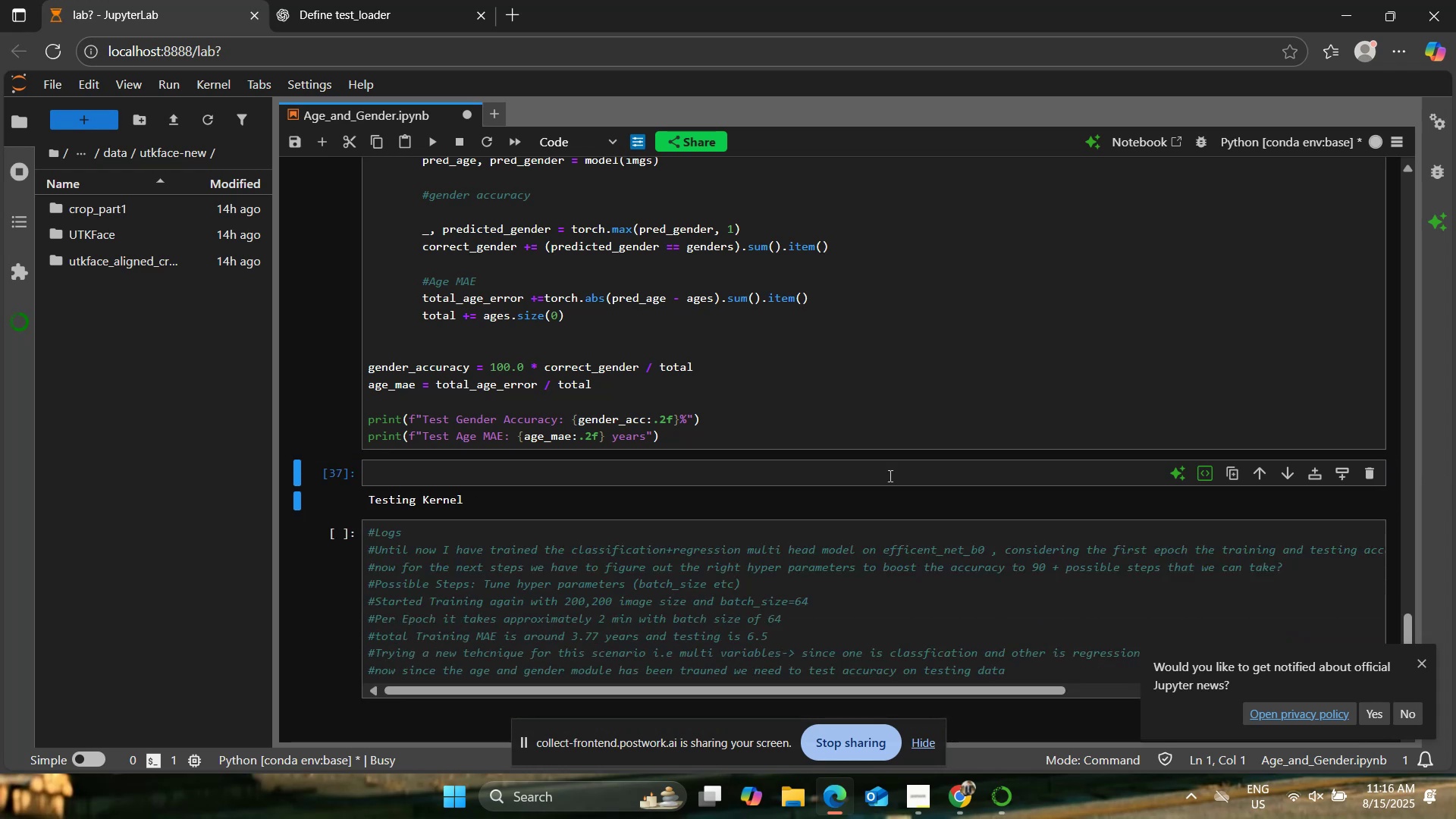 
left_click([834, 478])
 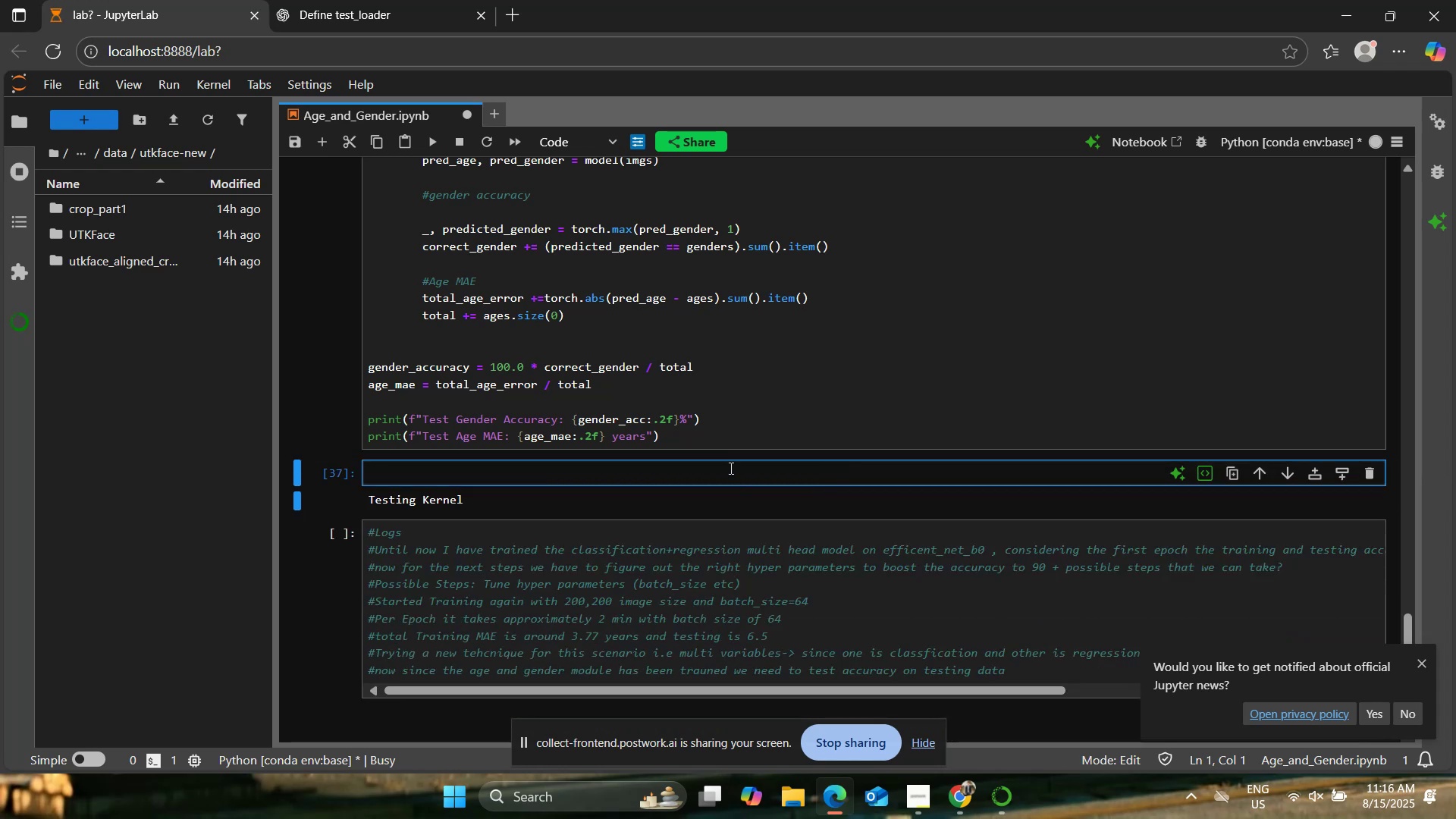 
hold_key(key=ShiftRight, duration=0.38)
 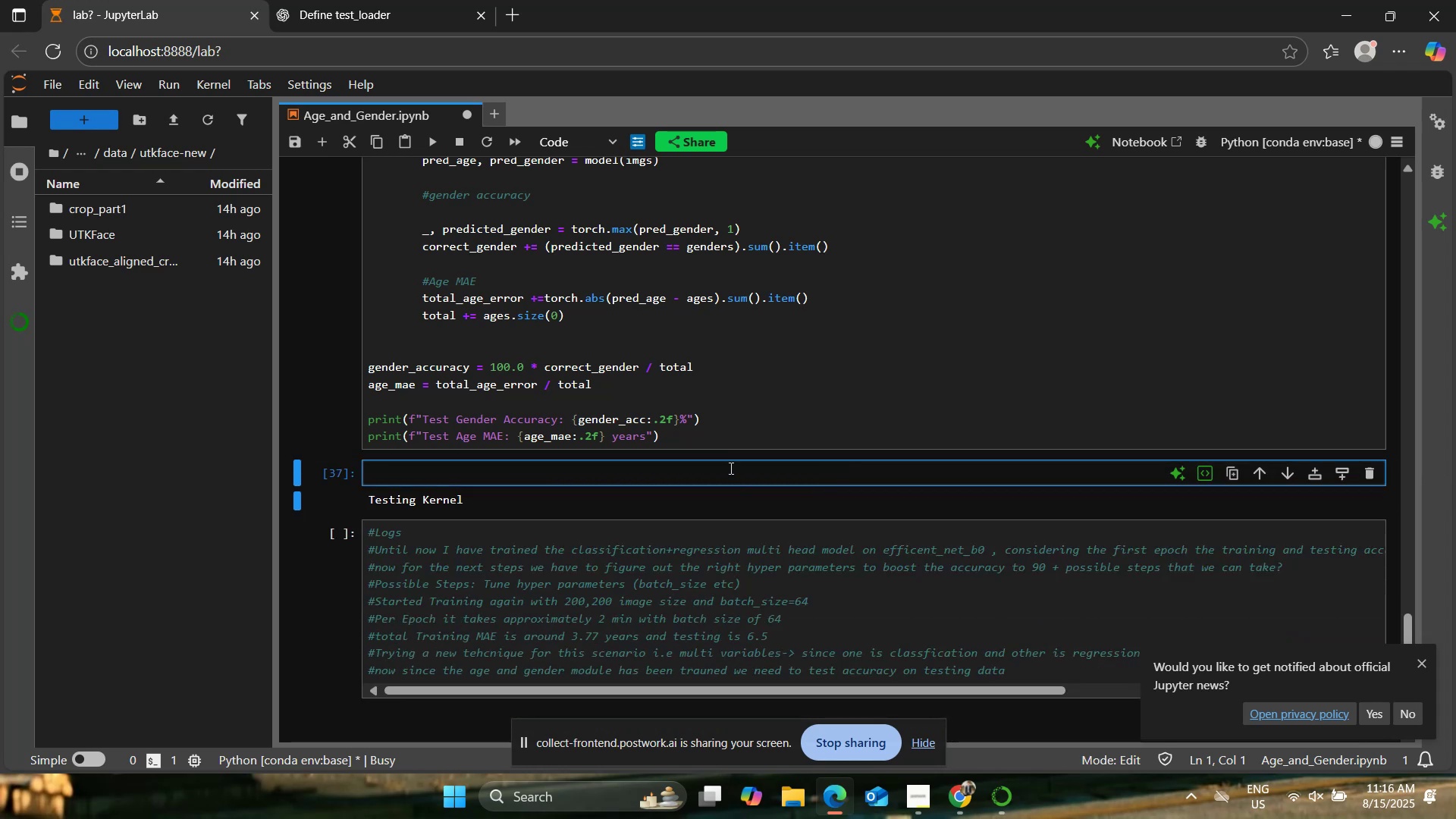 
type([)
key(Backspace)
type(print("Testing kernel"))
 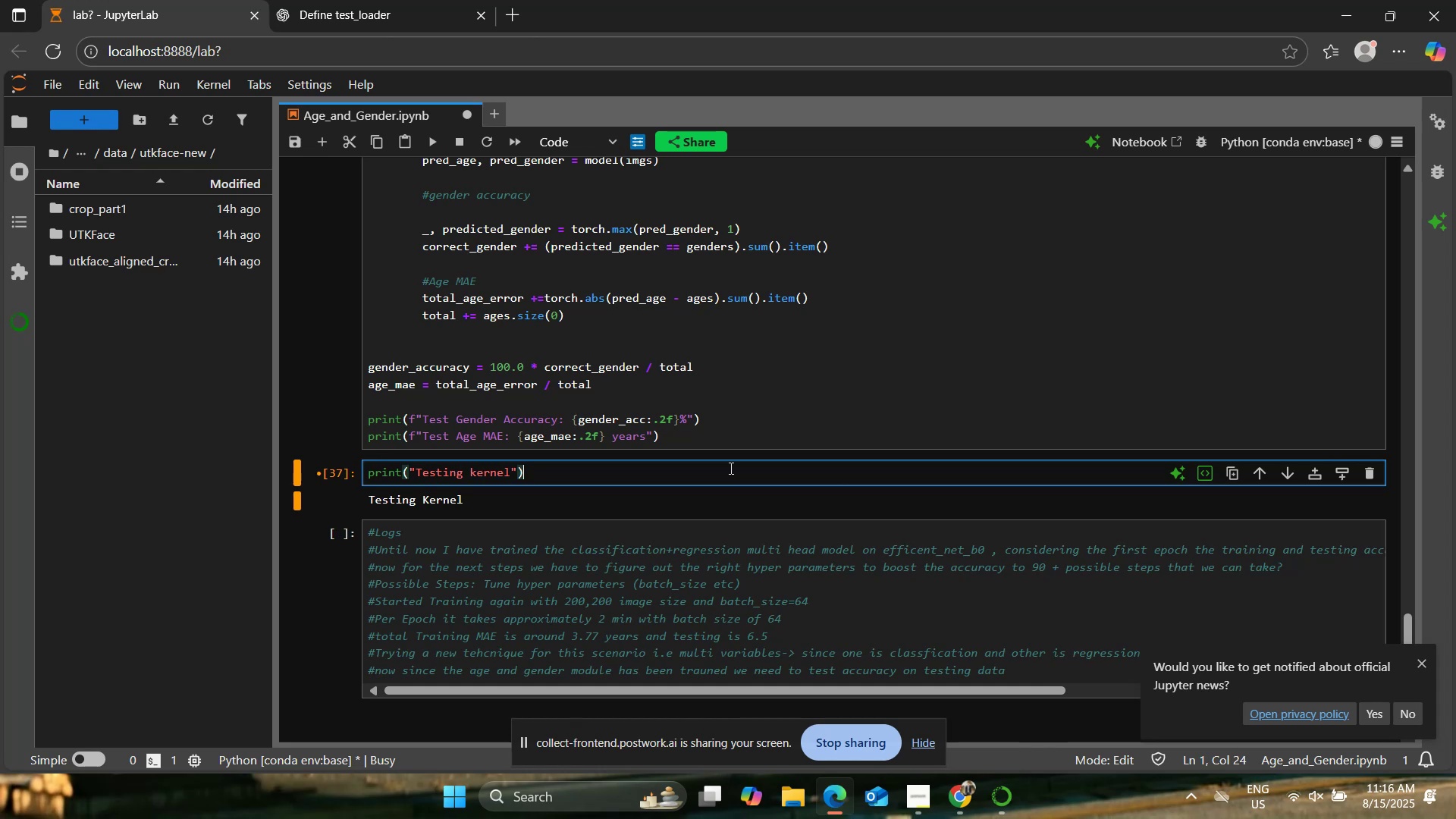 
scroll: coordinate [729, 435], scroll_direction: up, amount: 1.0
 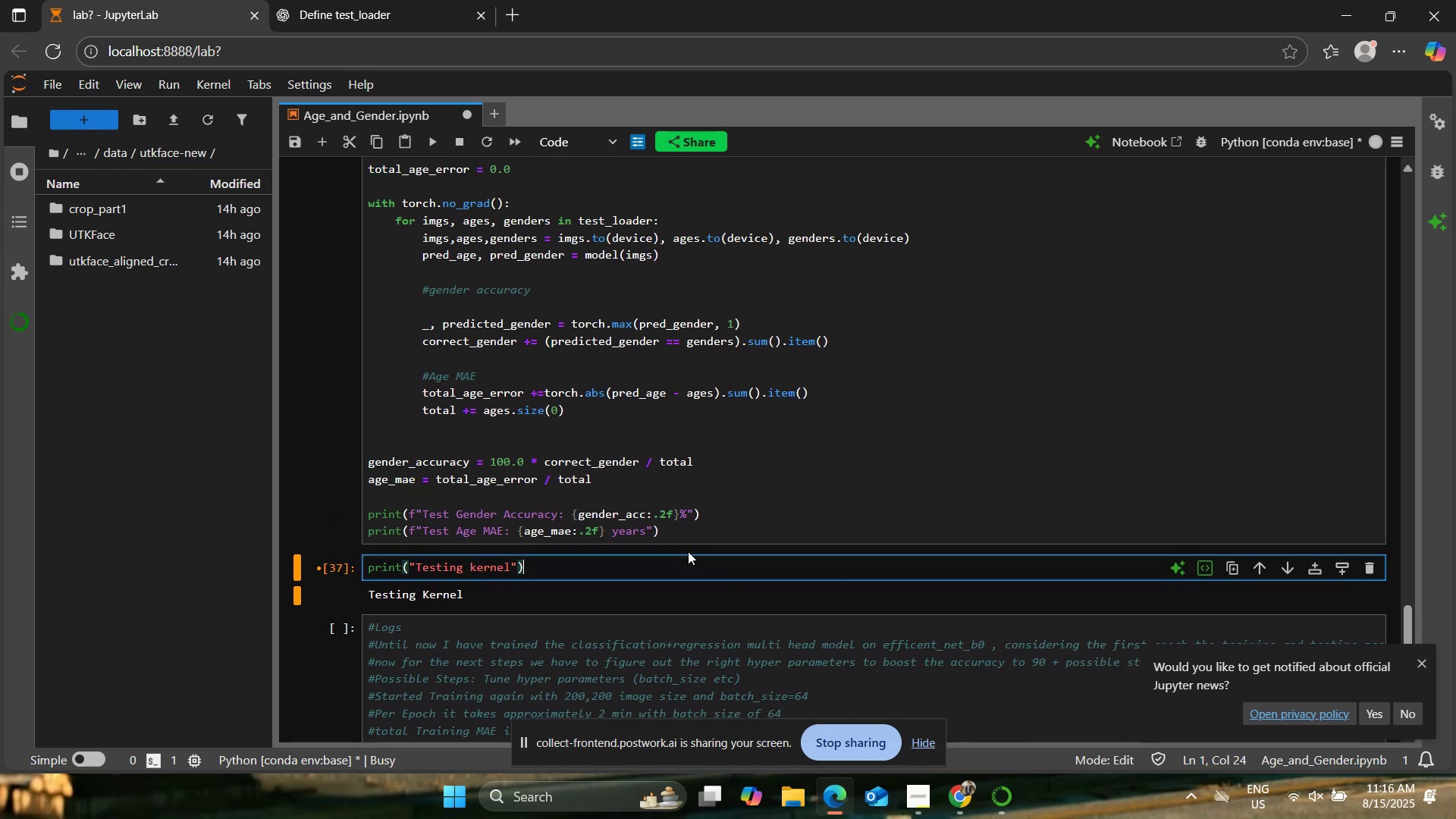 
left_click([692, 575])
 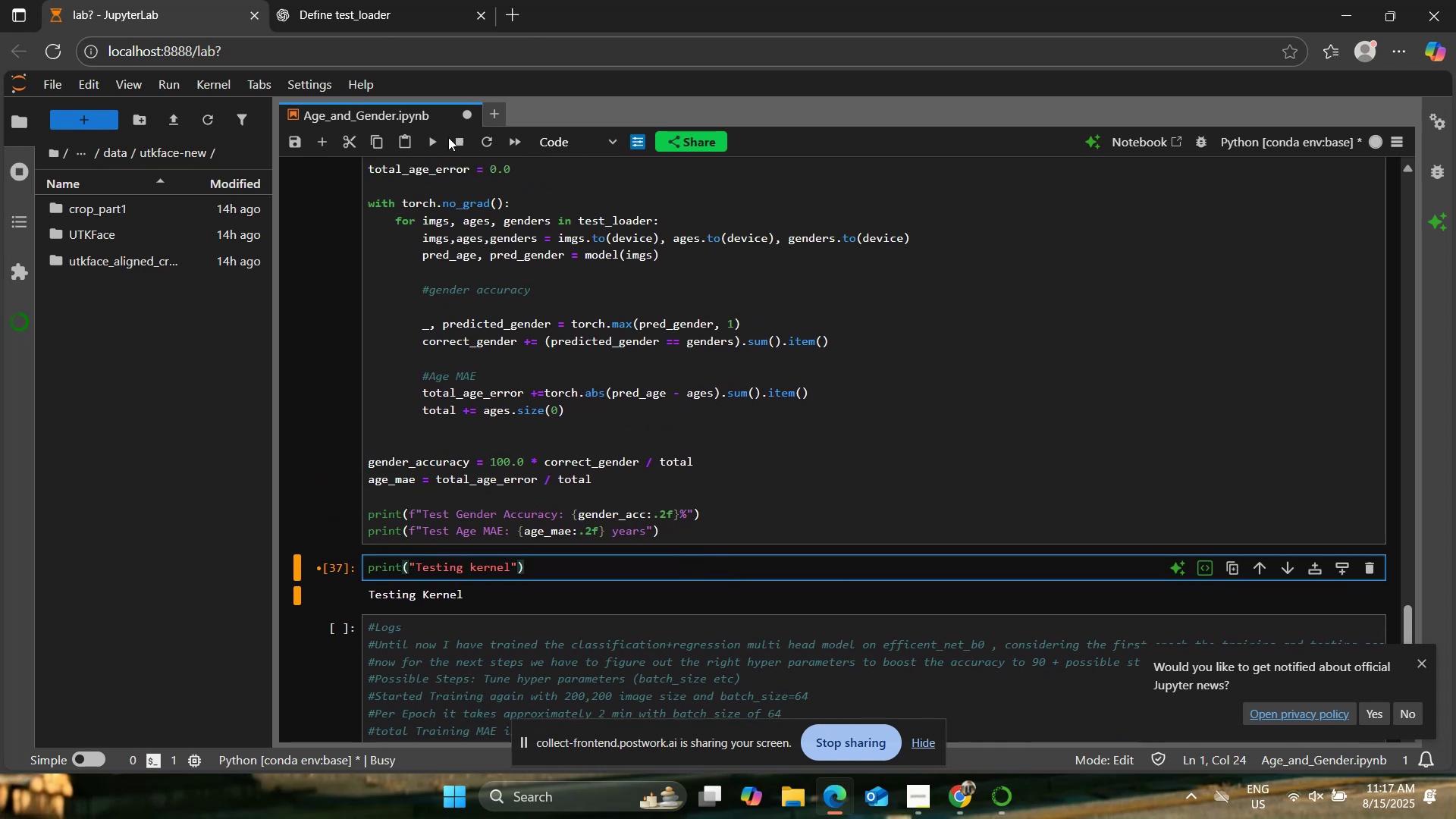 
left_click([432, 139])
 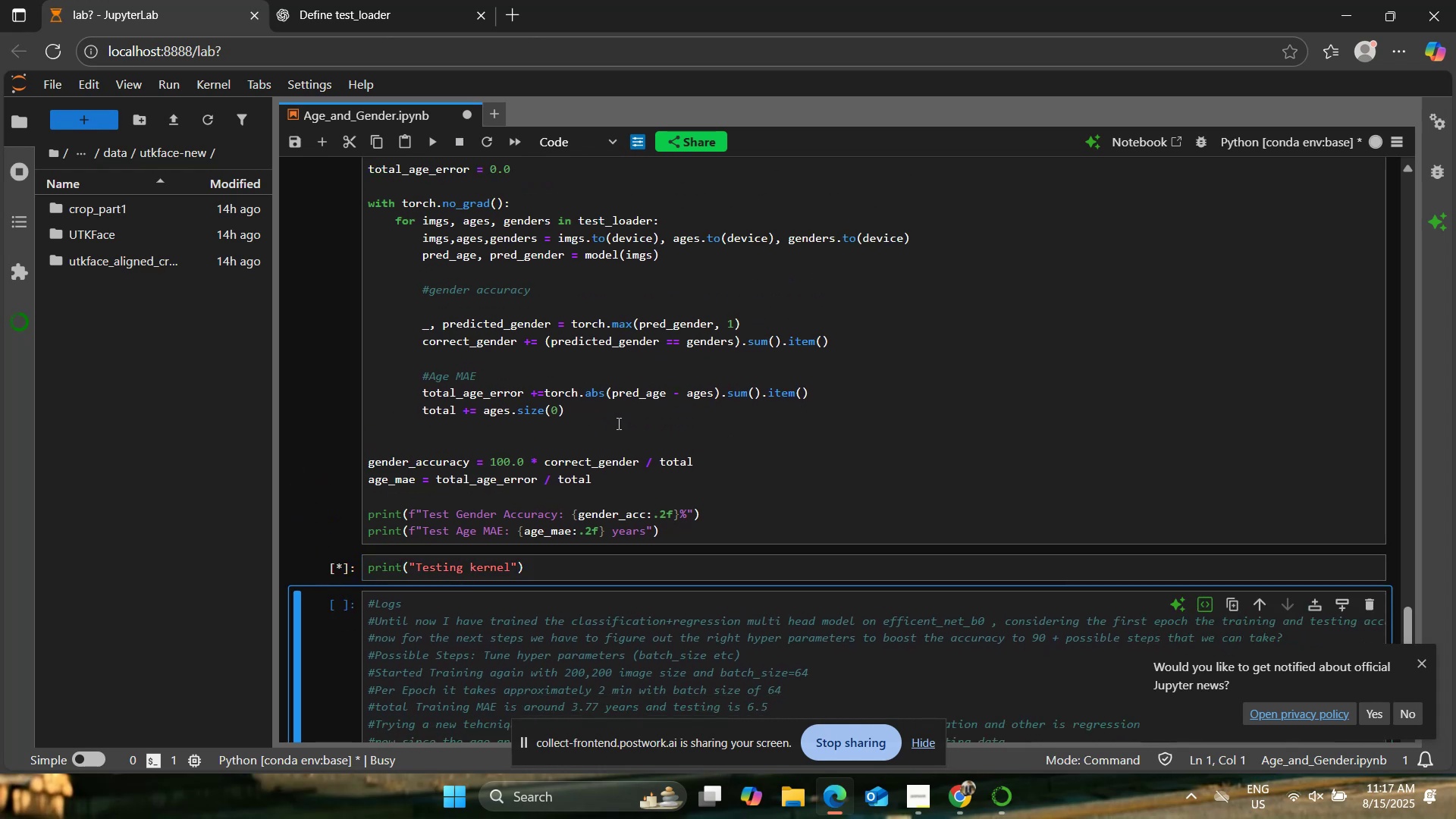 
scroll: coordinate [617, 423], scroll_direction: up, amount: 3.0
 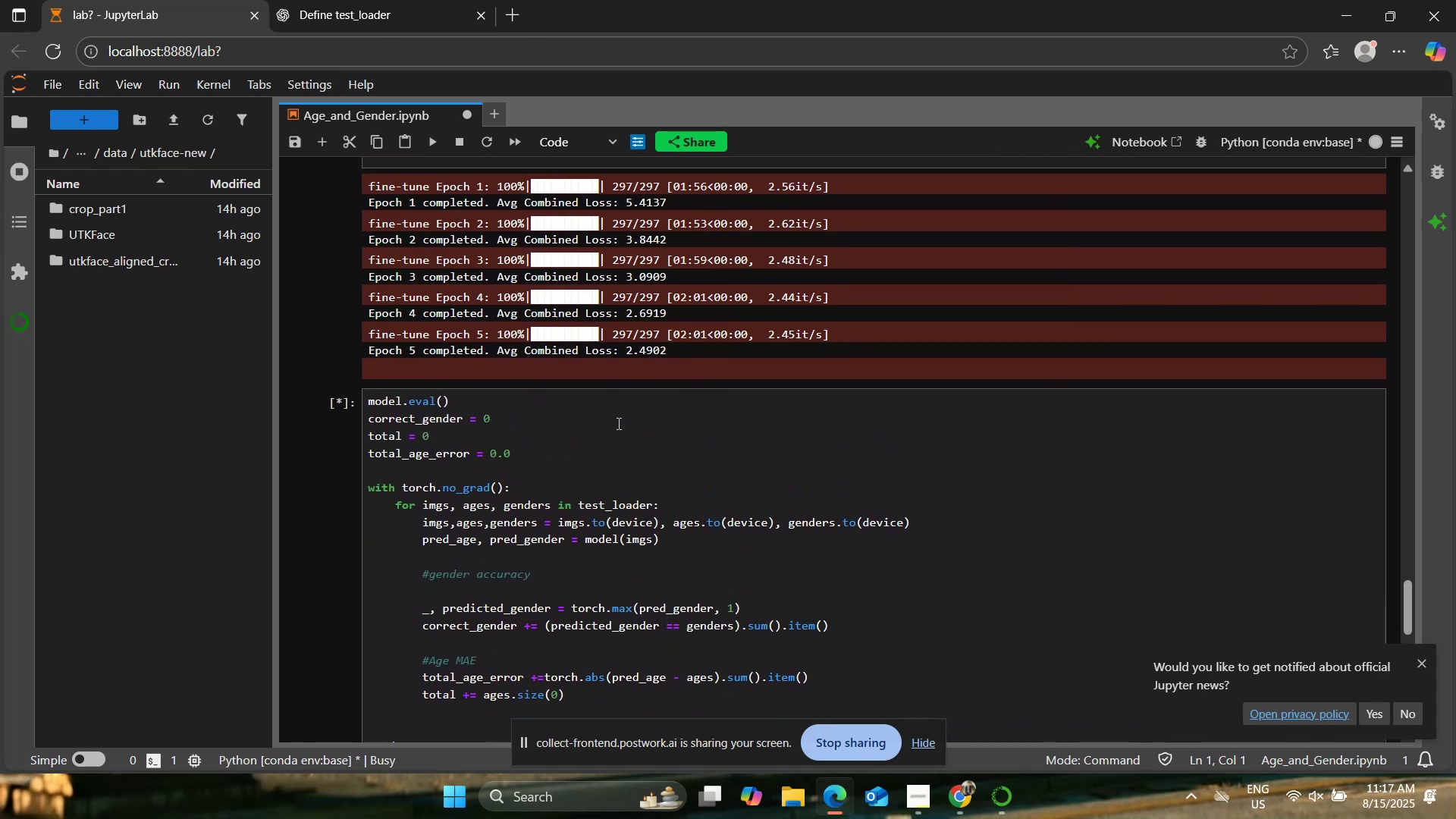 
scroll: coordinate [617, 422], scroll_direction: down, amount: 2.0
 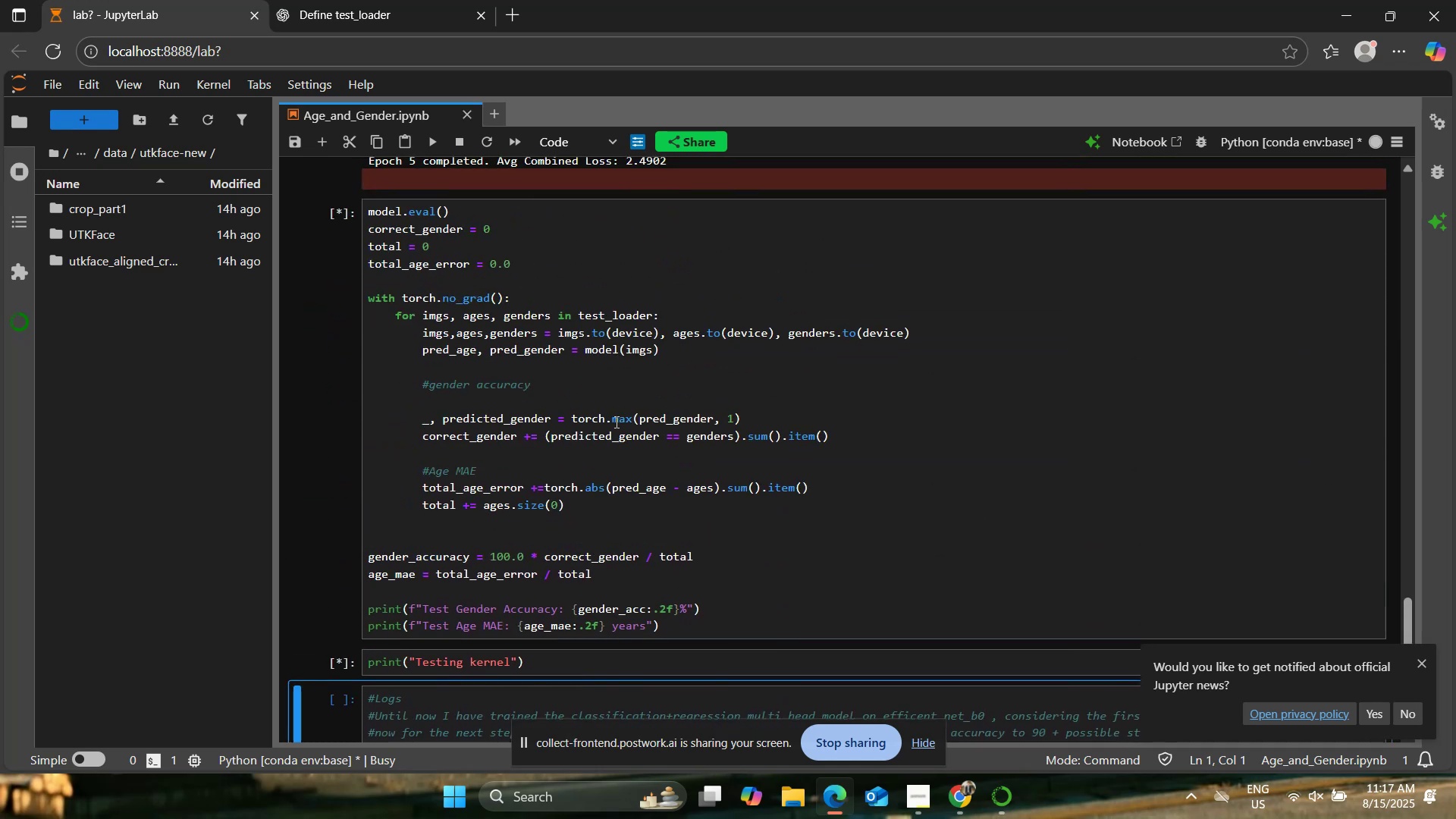 
wait(12.49)
 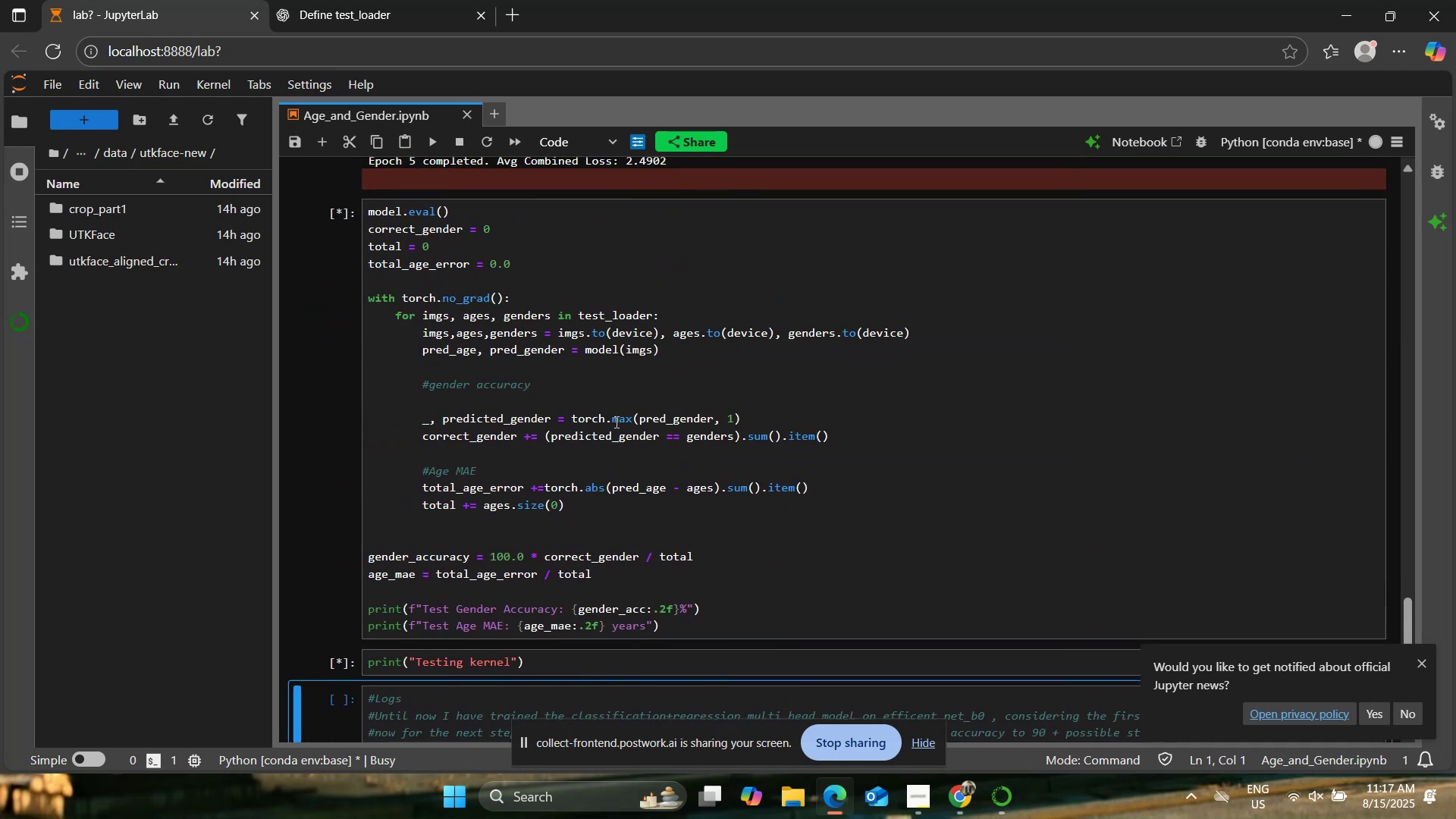 
scroll: coordinate [576, 413], scroll_direction: down, amount: 4.0
 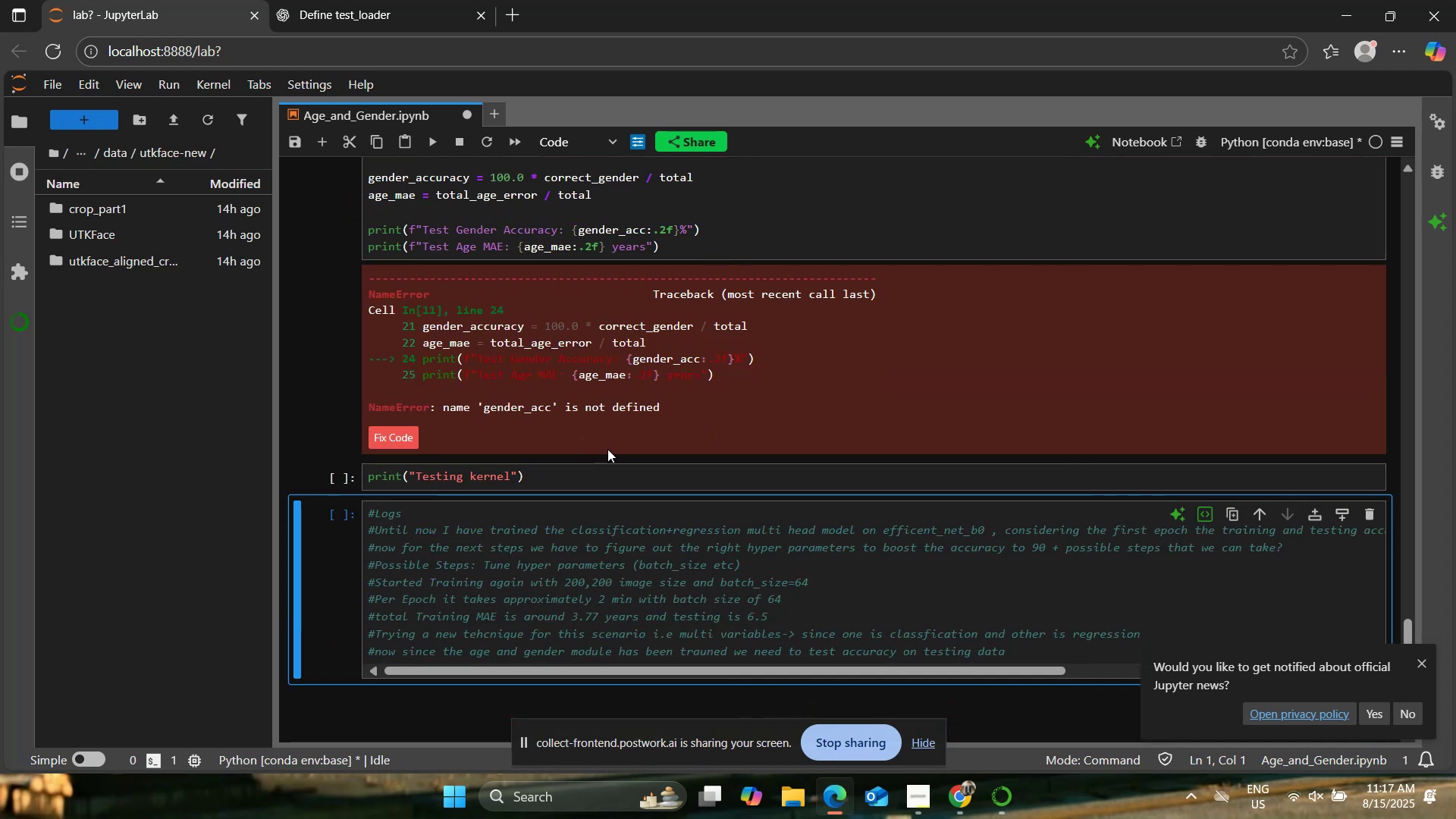 
scroll: coordinate [641, 518], scroll_direction: up, amount: 4.0
 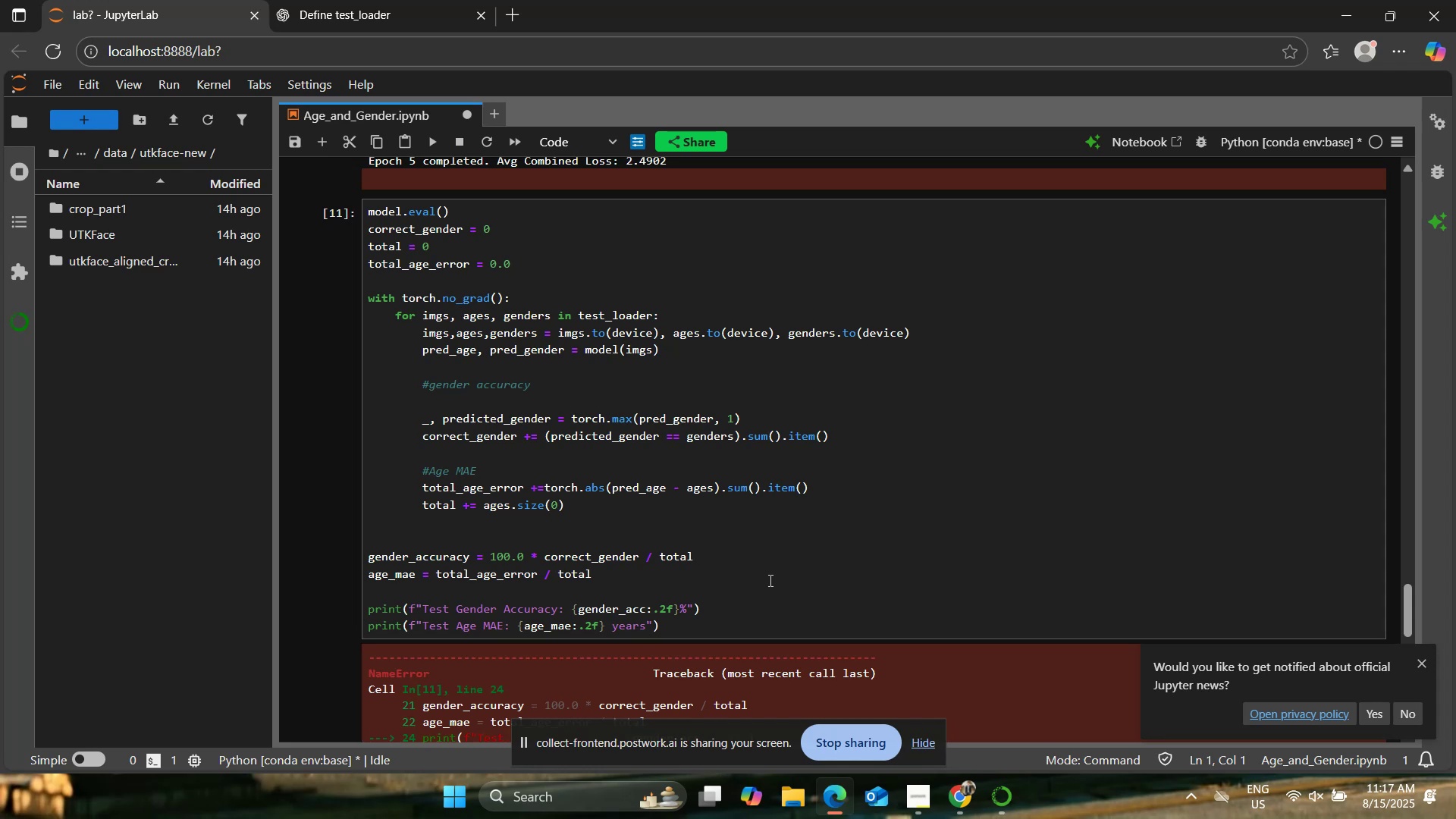 
wait(5.31)
 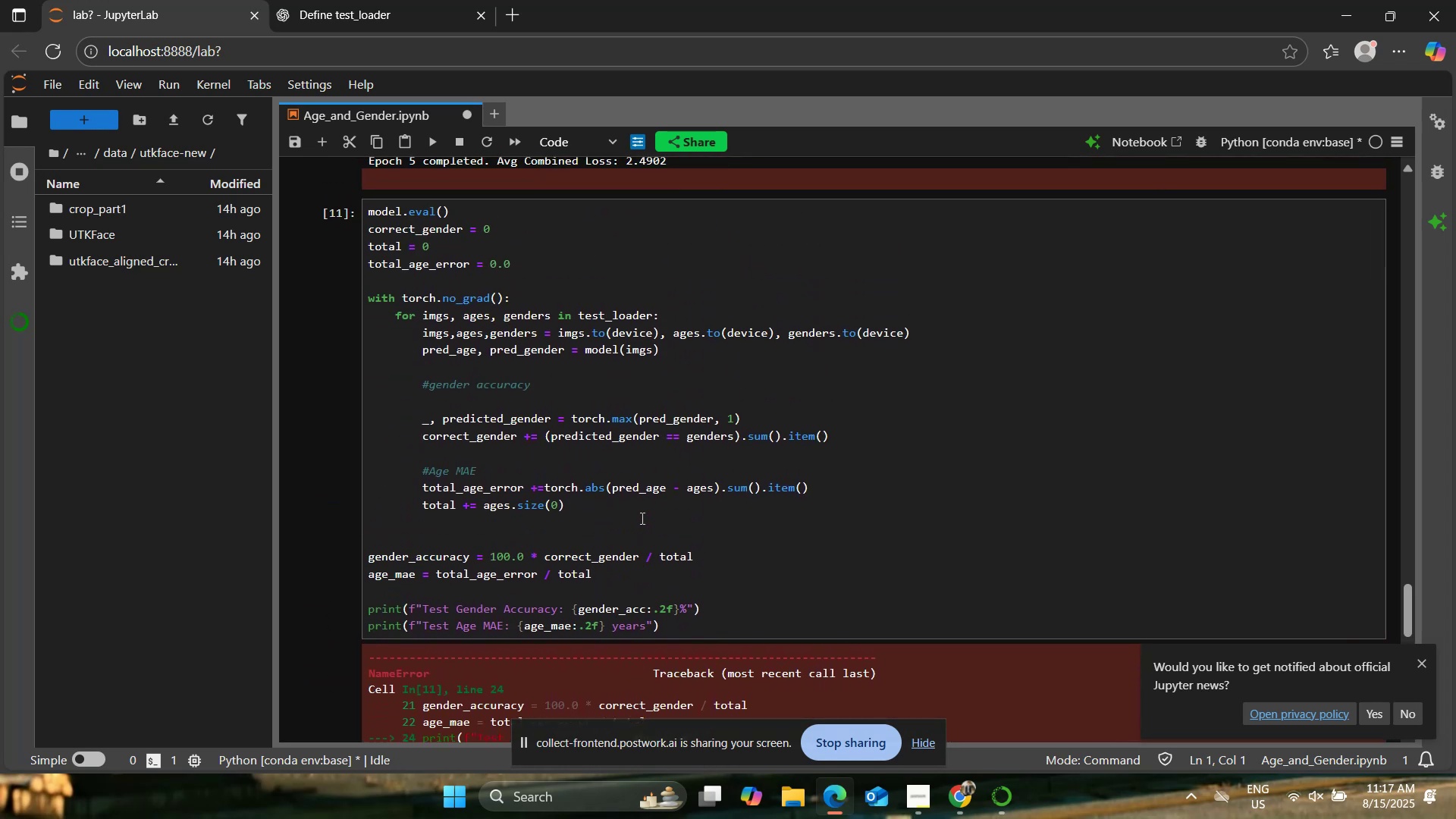 
scroll: coordinate [770, 576], scroll_direction: down, amount: 3.0
 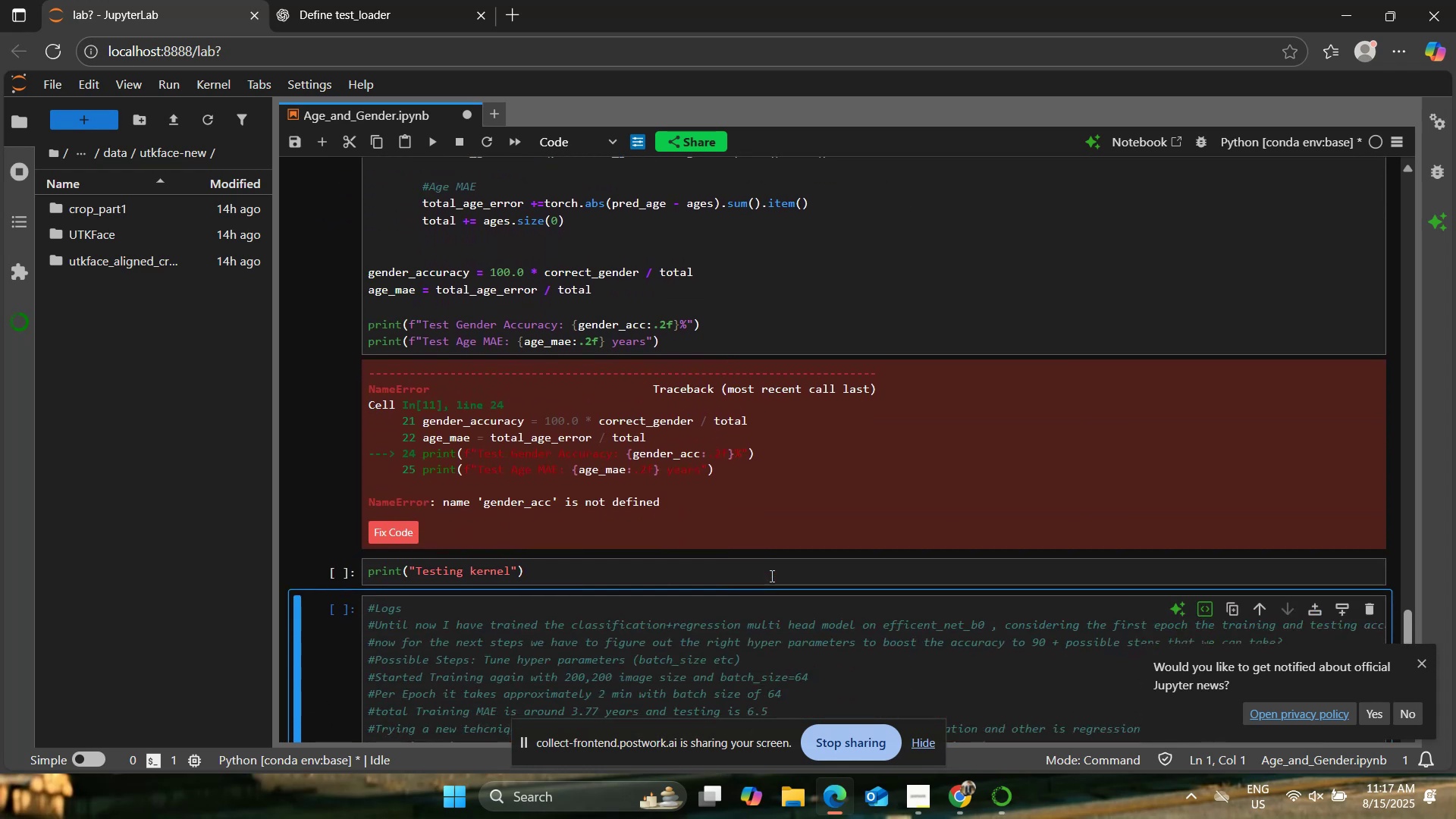 
scroll: coordinate [770, 576], scroll_direction: up, amount: 1.0
 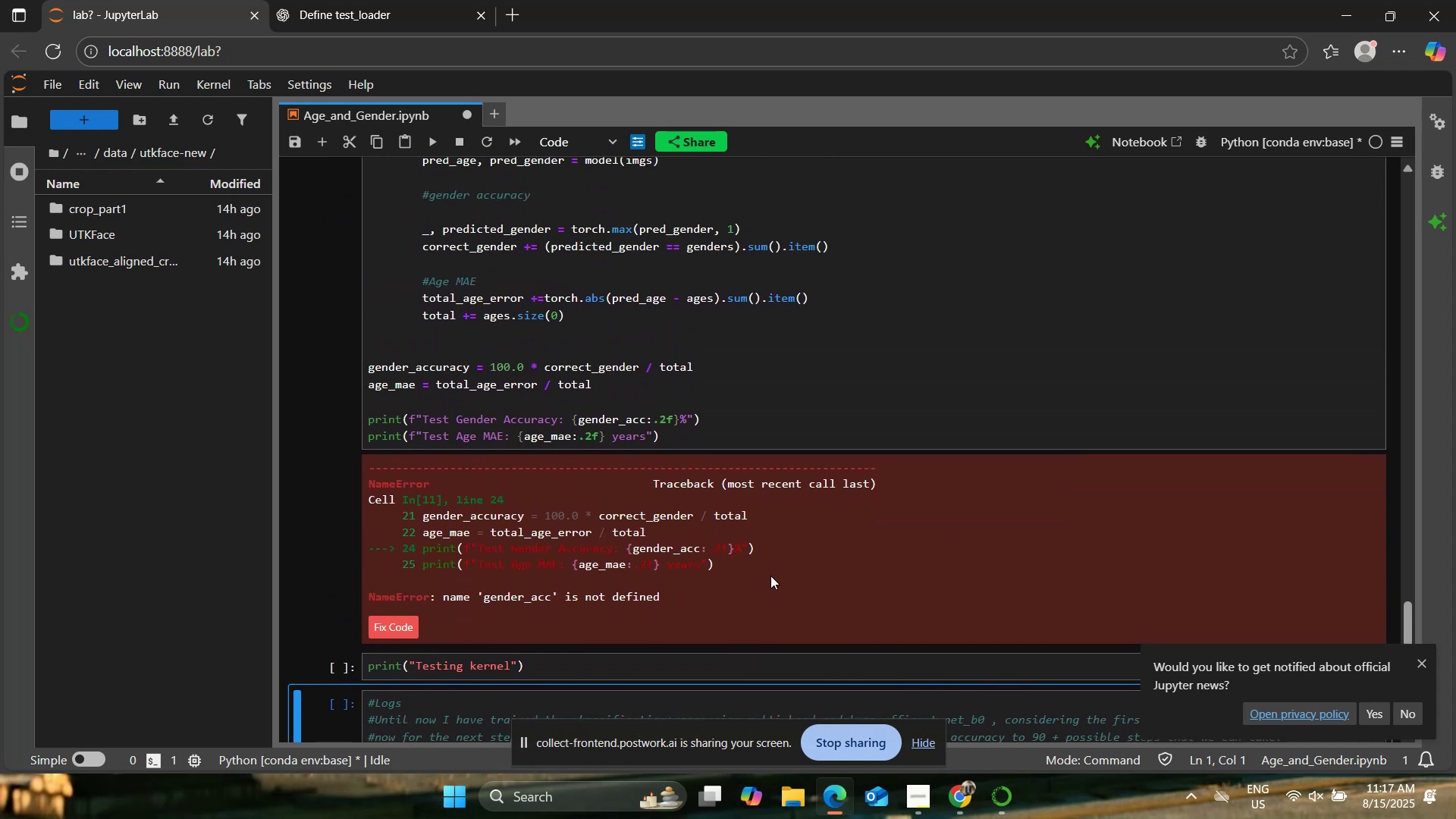 
wait(5.32)
 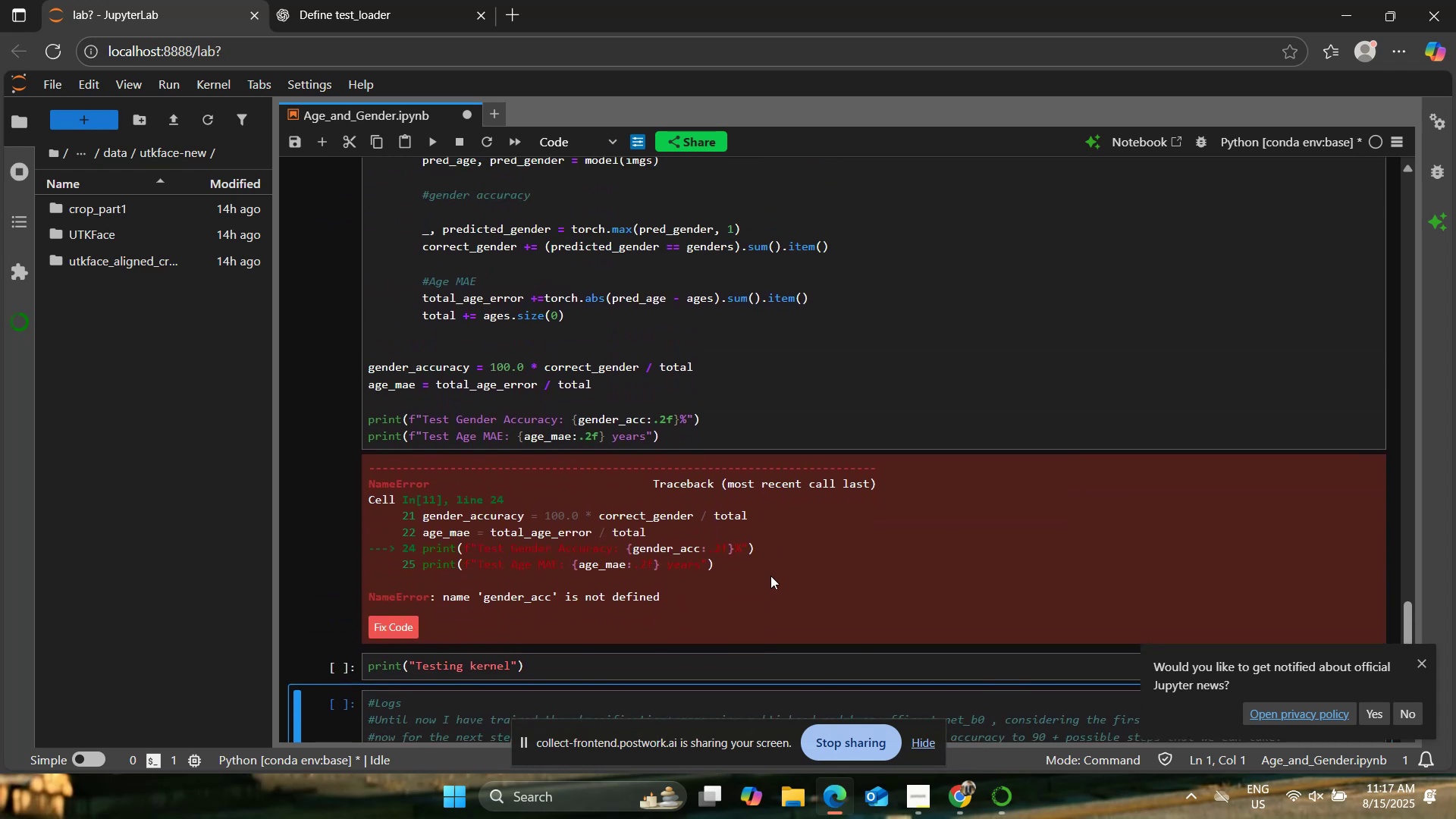 
scroll: coordinate [770, 576], scroll_direction: up, amount: 3.0
 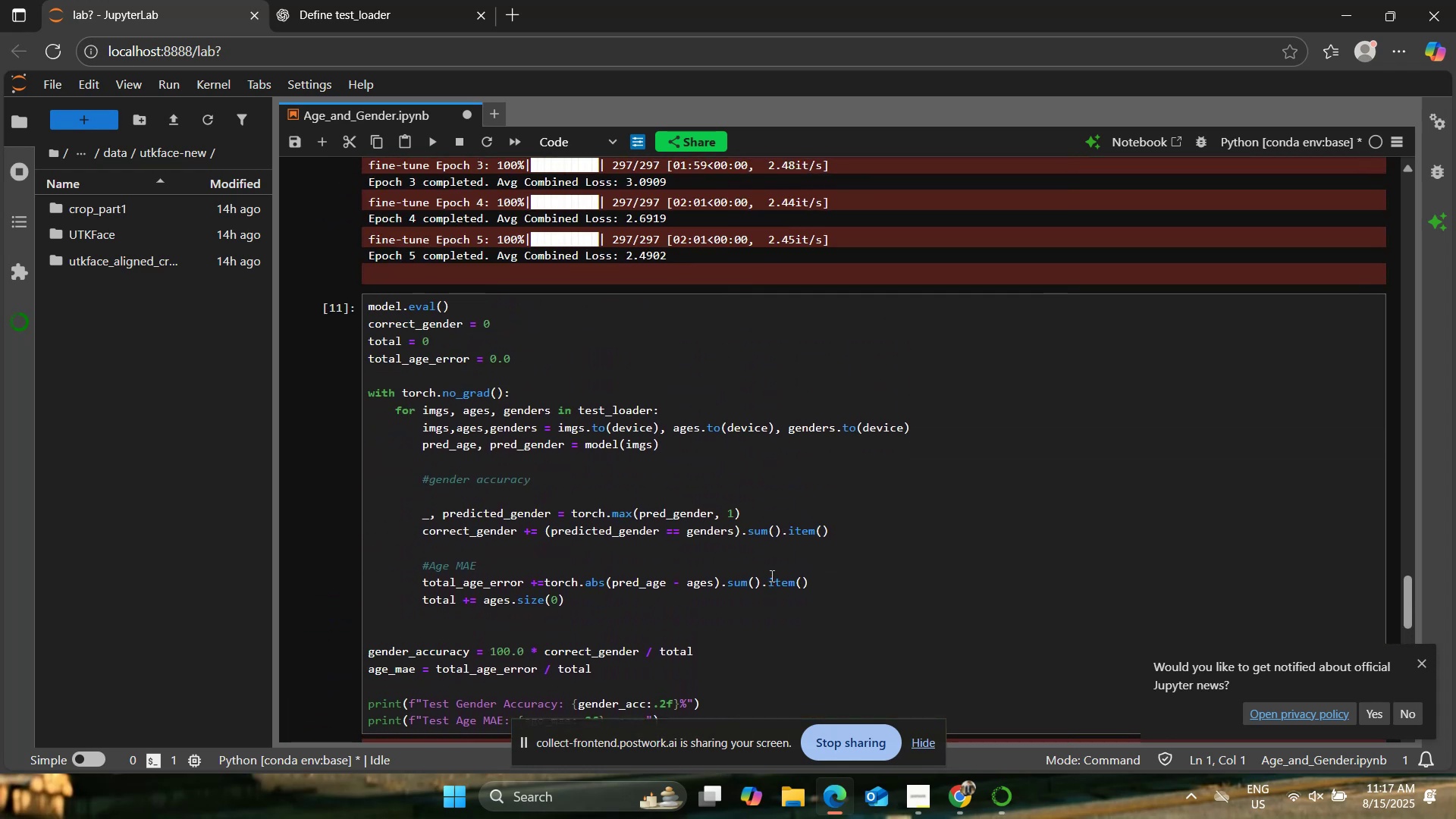 
scroll: coordinate [770, 576], scroll_direction: down, amount: 1.0
 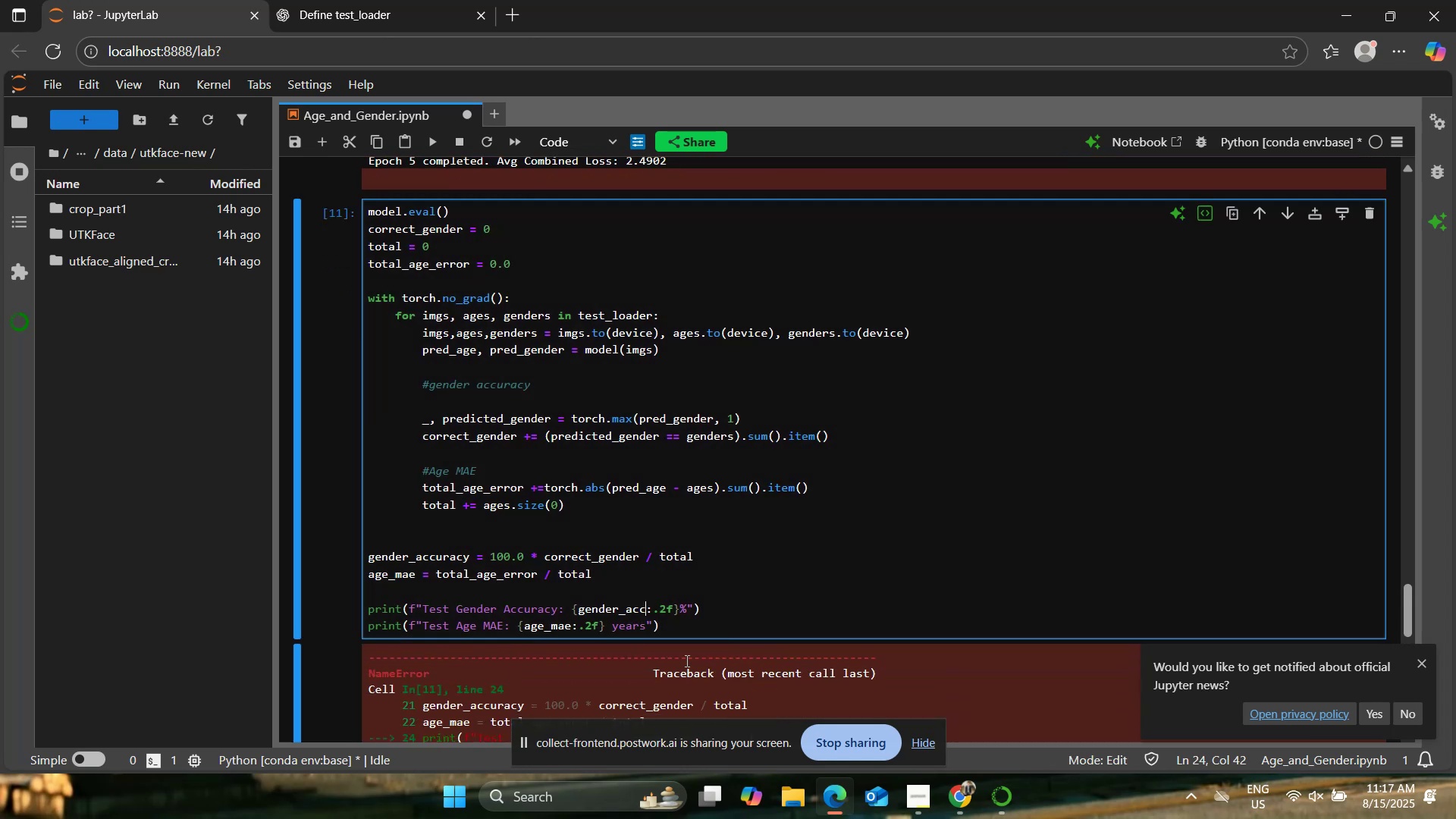 
type(uracy)
 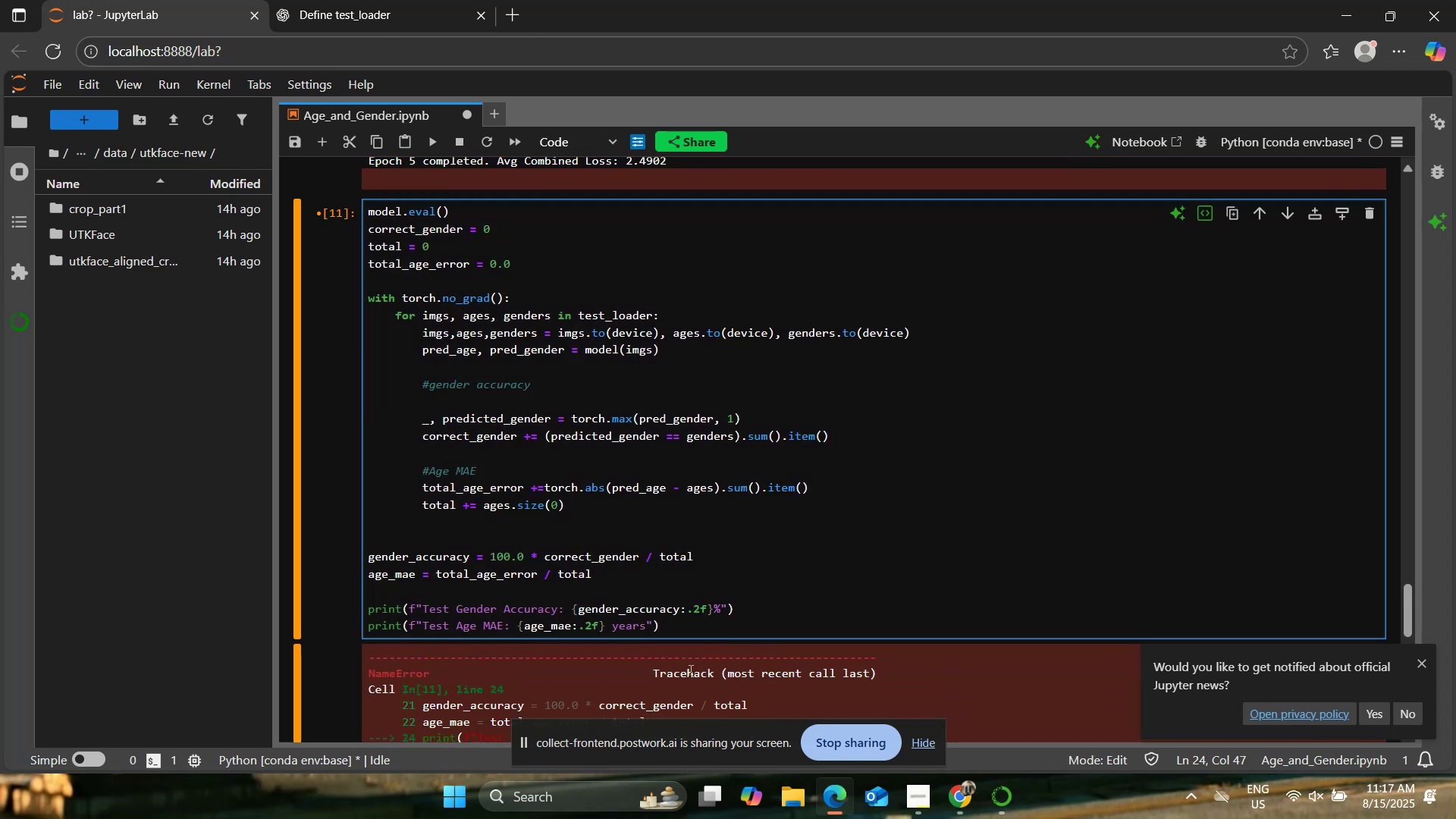 
left_click([583, 547])
 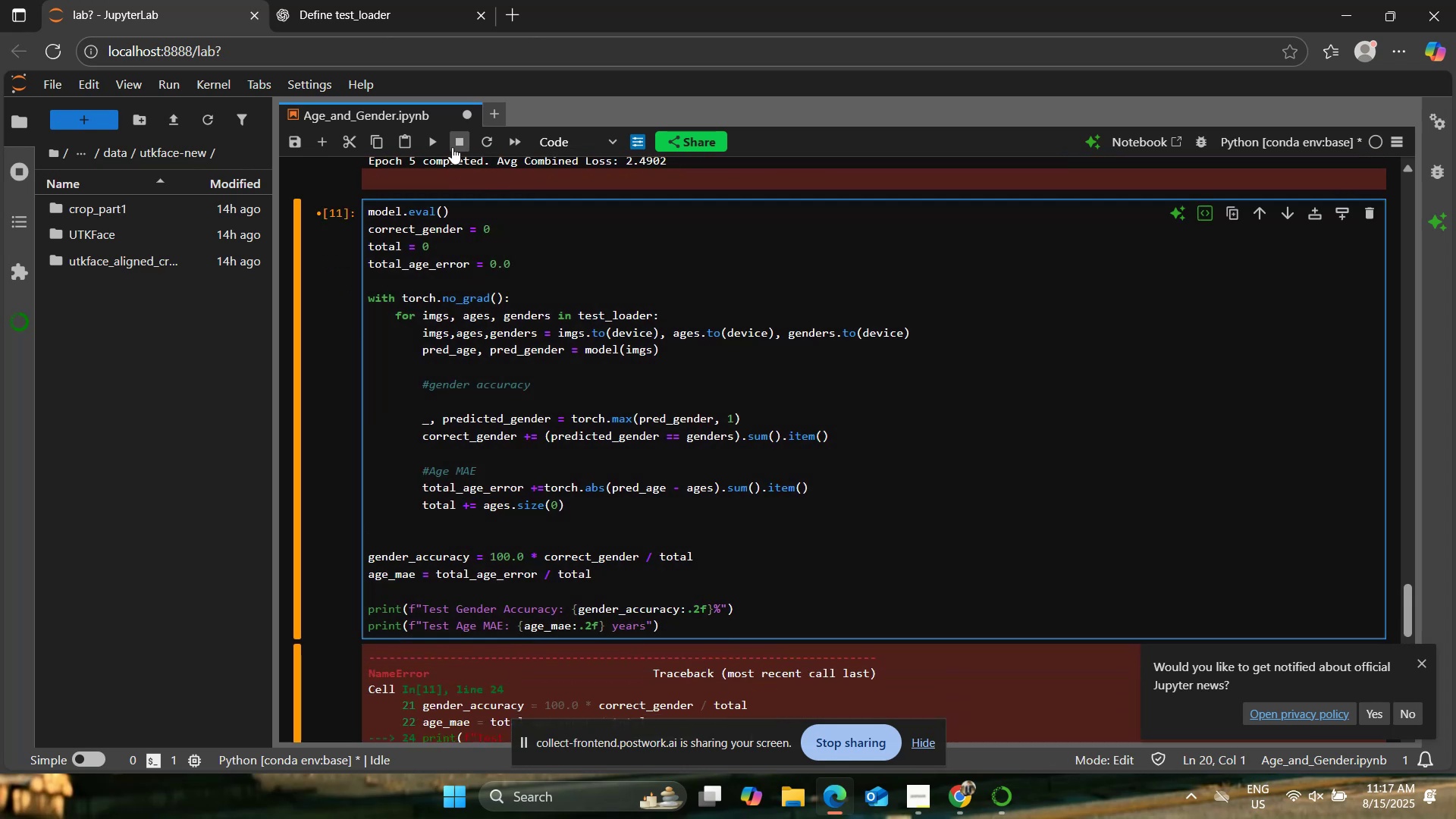 
left_click([433, 135])
 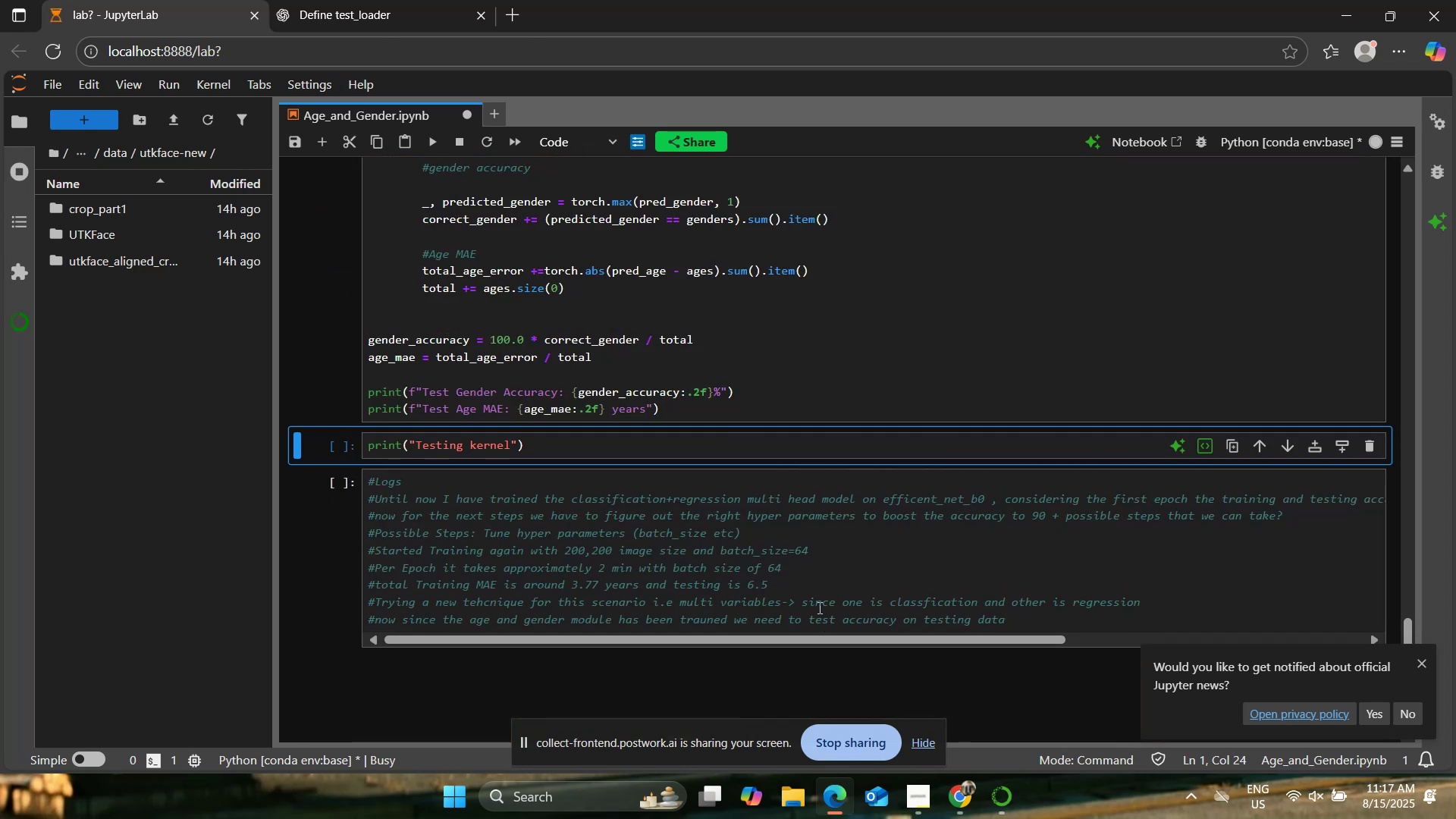 
scroll: coordinate [818, 607], scroll_direction: up, amount: 1.0
 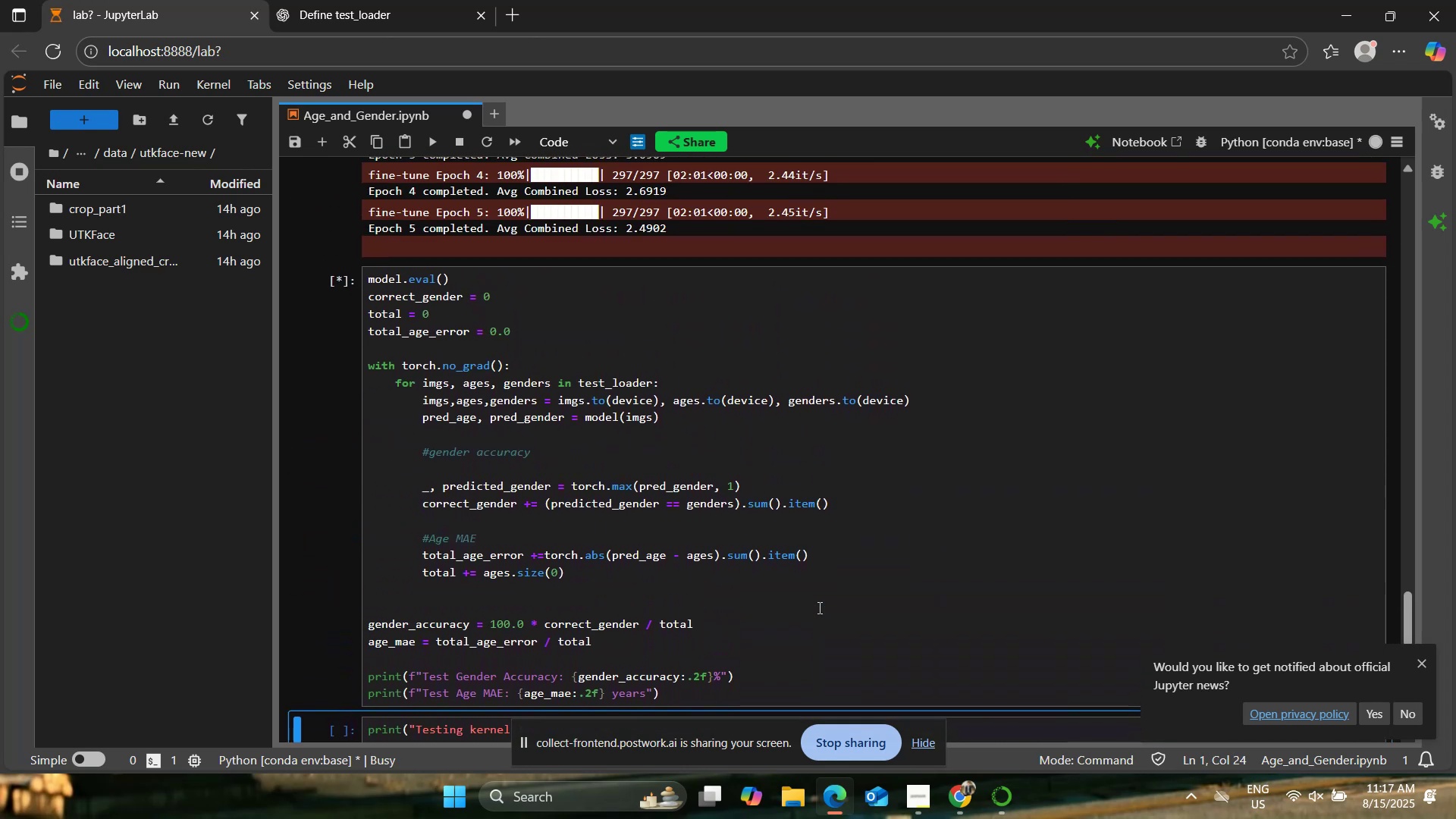 
scroll: coordinate [818, 607], scroll_direction: down, amount: 1.0
 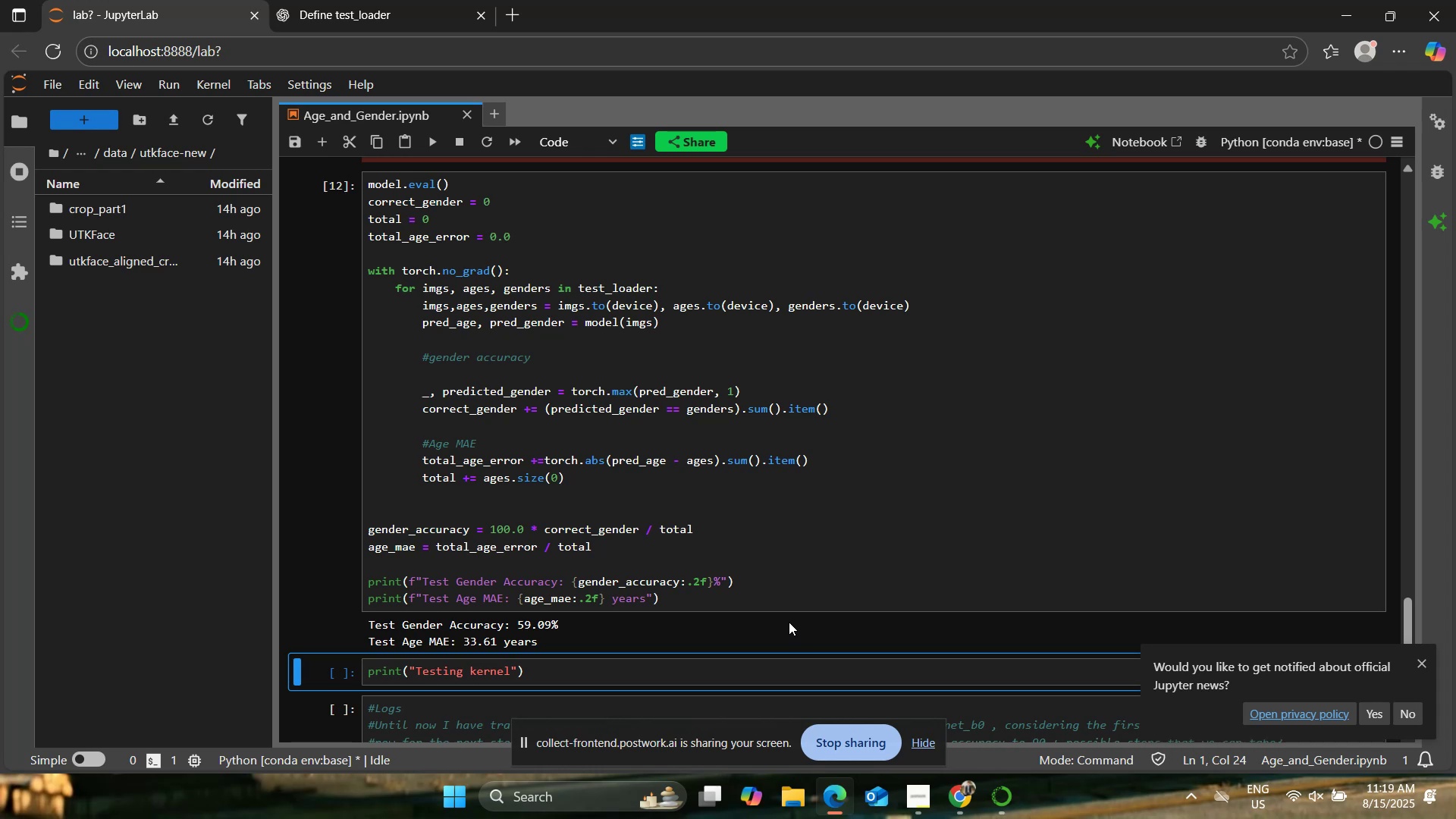 
wait(97.95)
 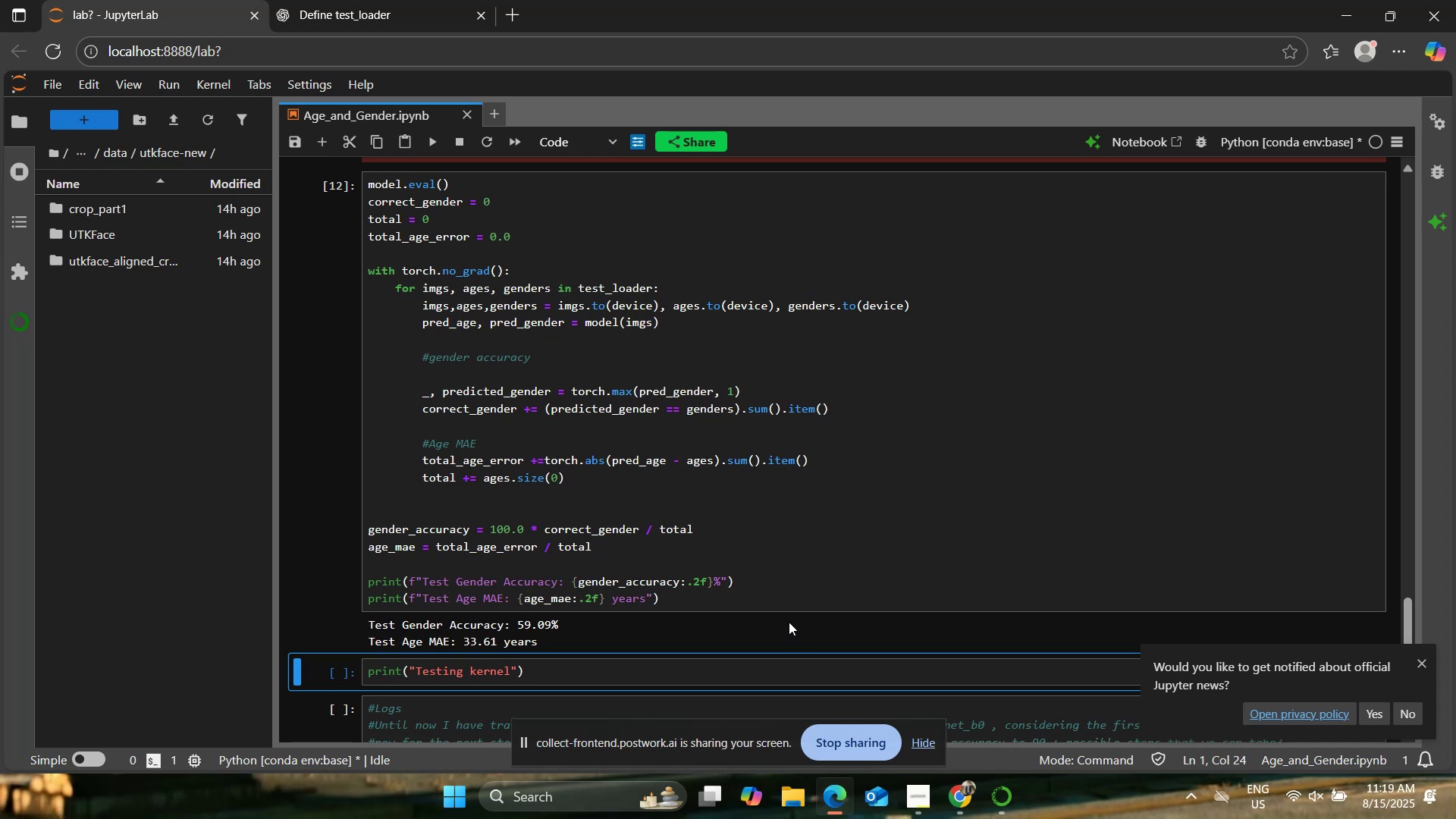 
left_click([522, 637])
 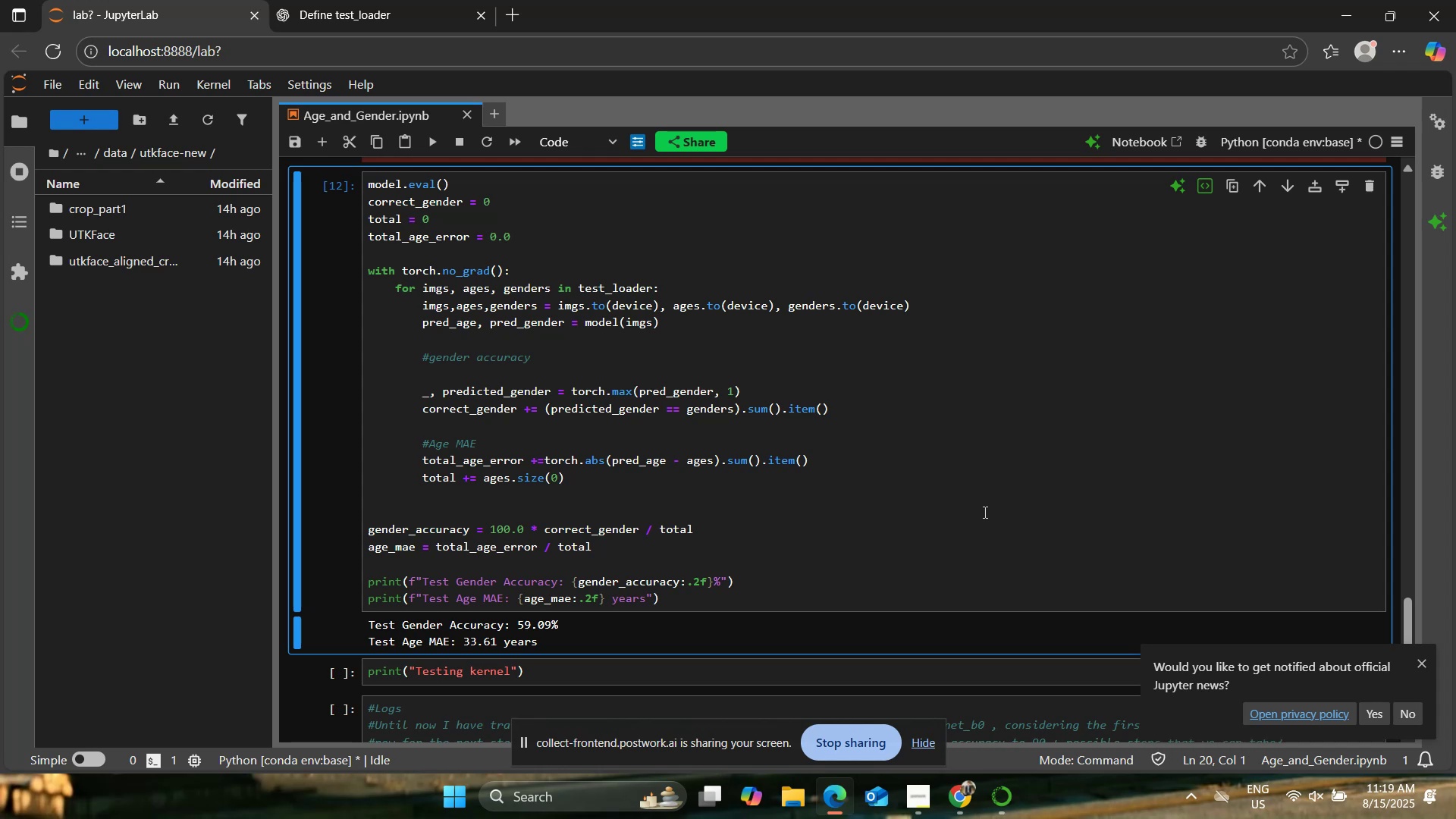 
wait(38.83)
 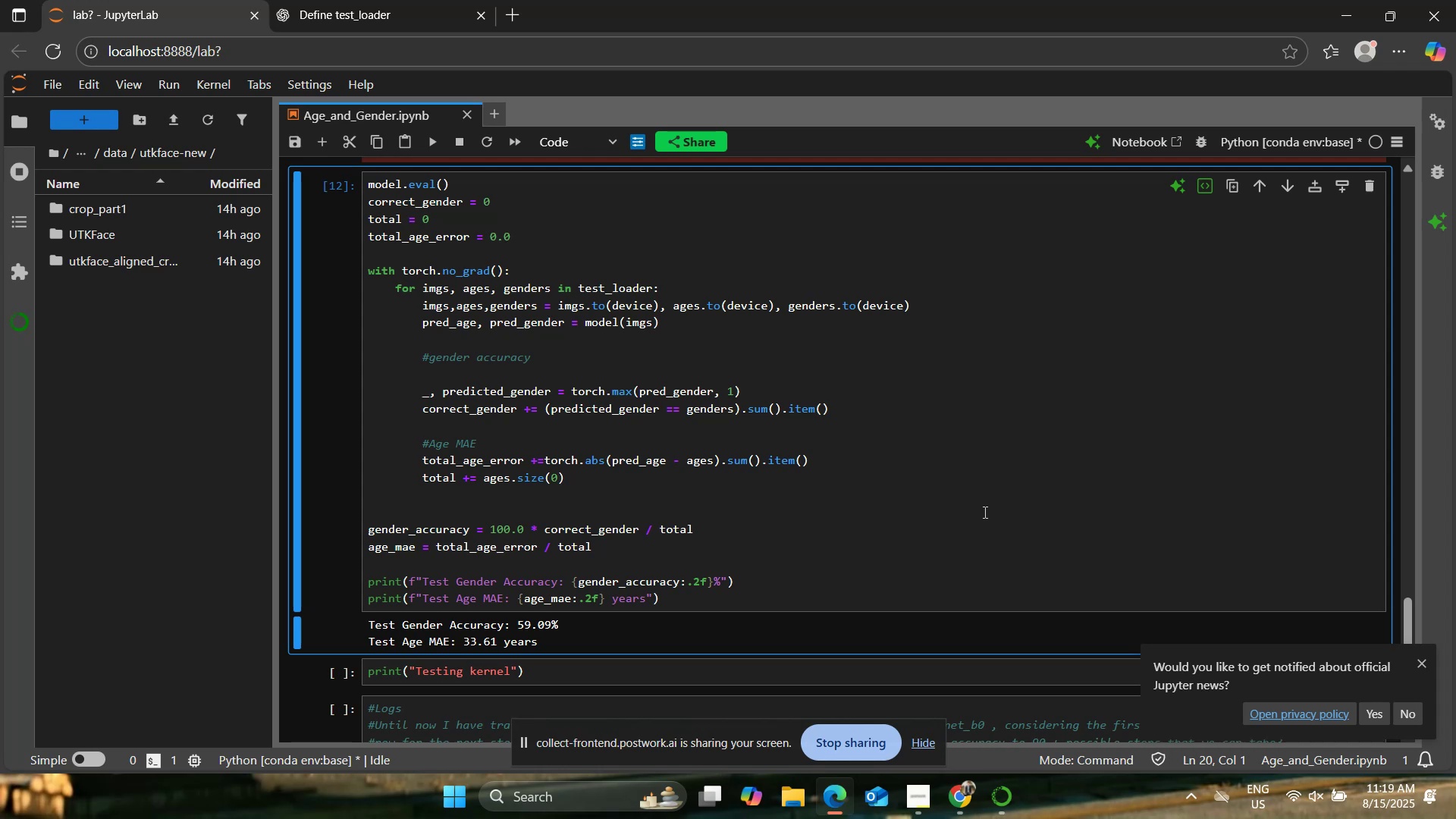 
scroll: coordinate [843, 533], scroll_direction: down, amount: 3.0
 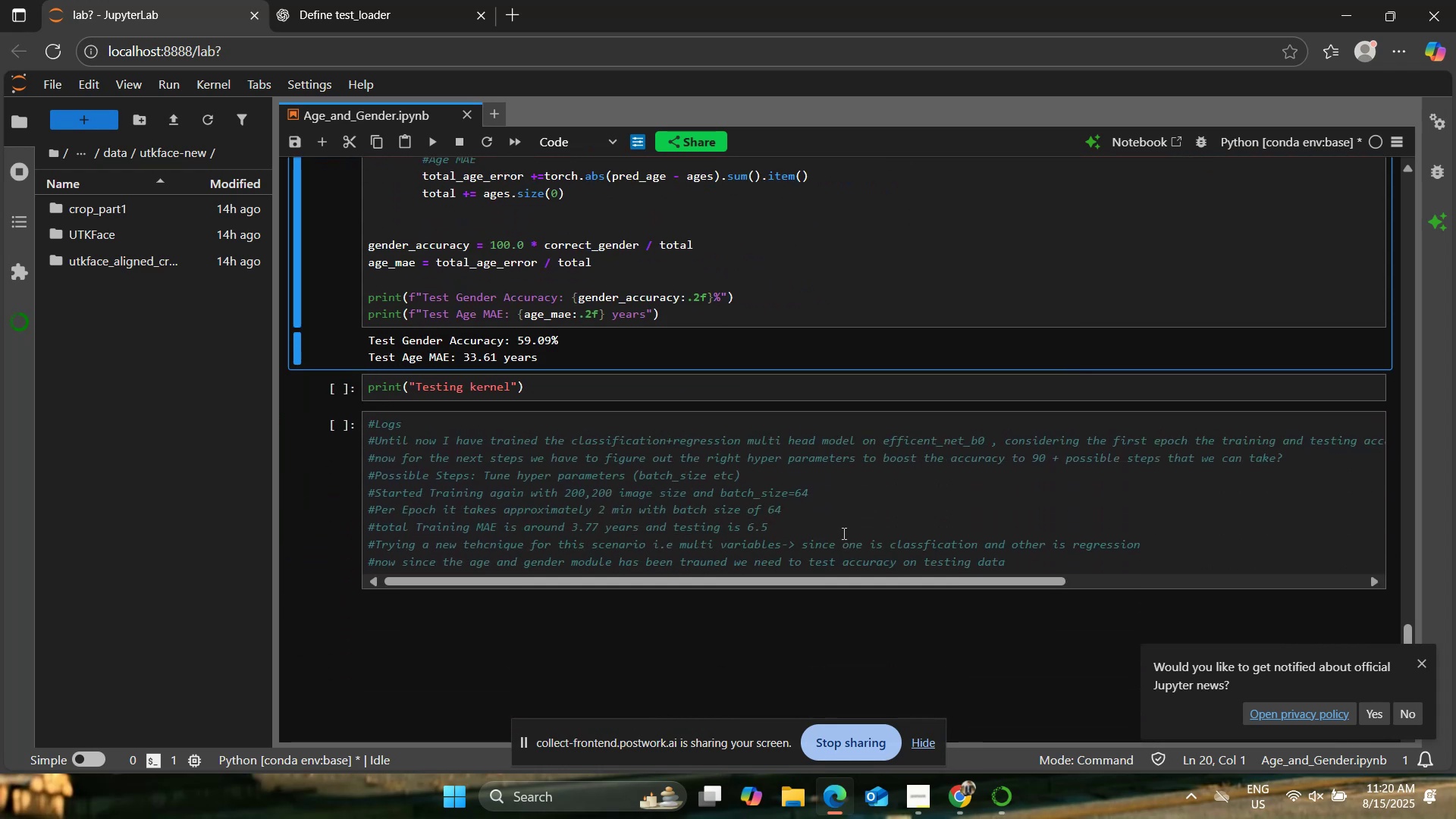 
scroll: coordinate [843, 533], scroll_direction: up, amount: 4.0
 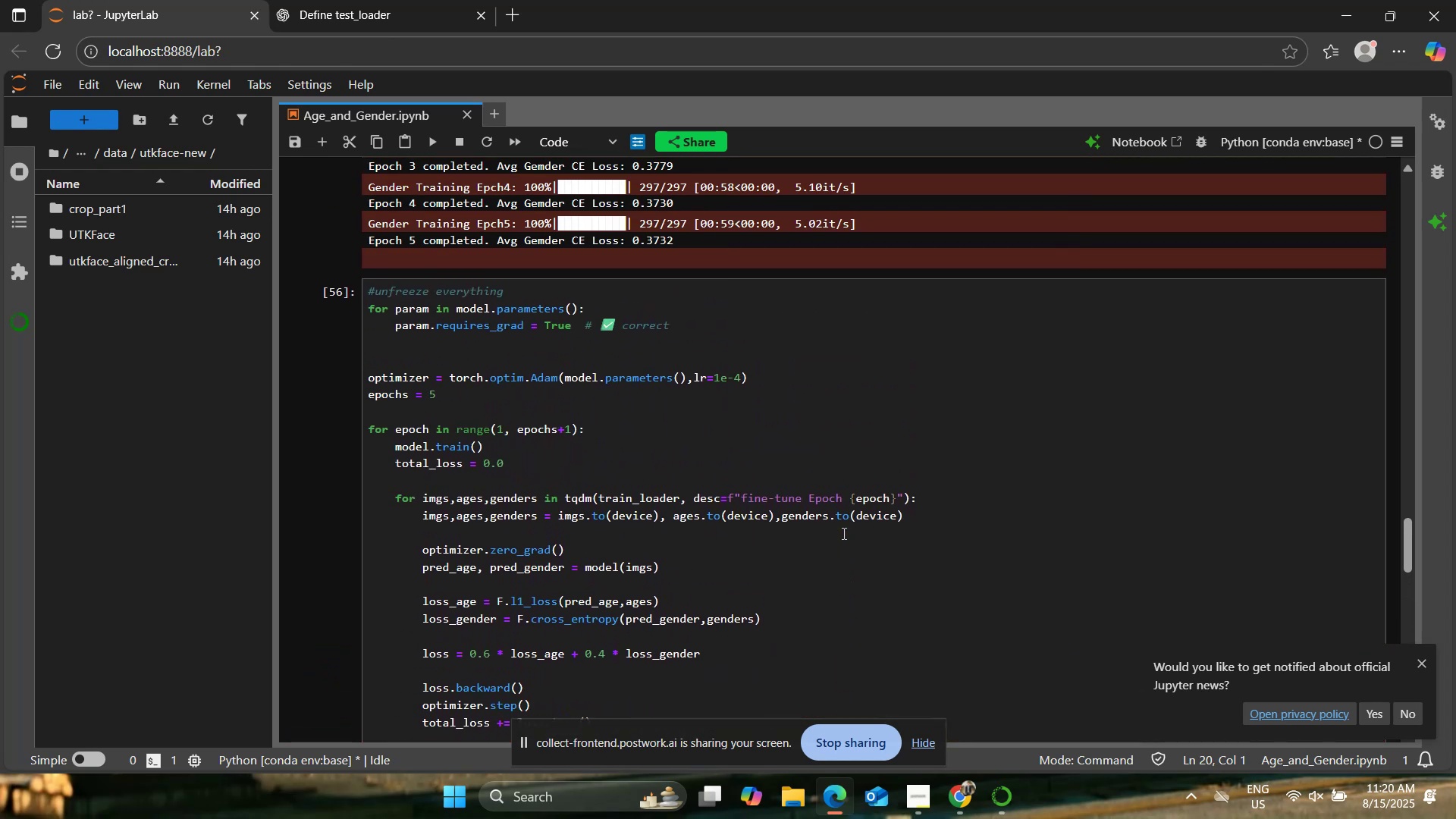 
scroll: coordinate [843, 533], scroll_direction: down, amount: 2.0
 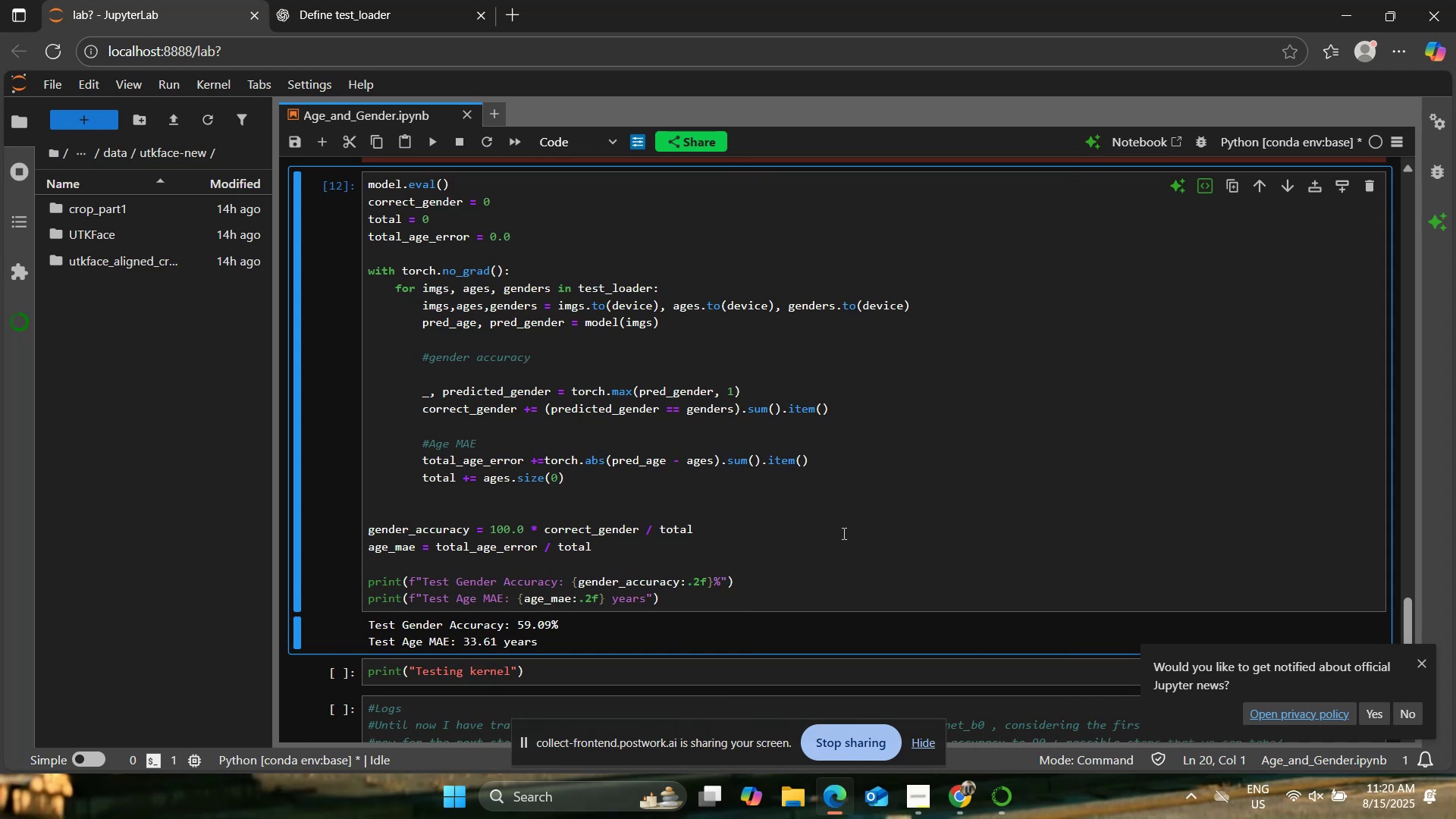 
wait(36.52)
 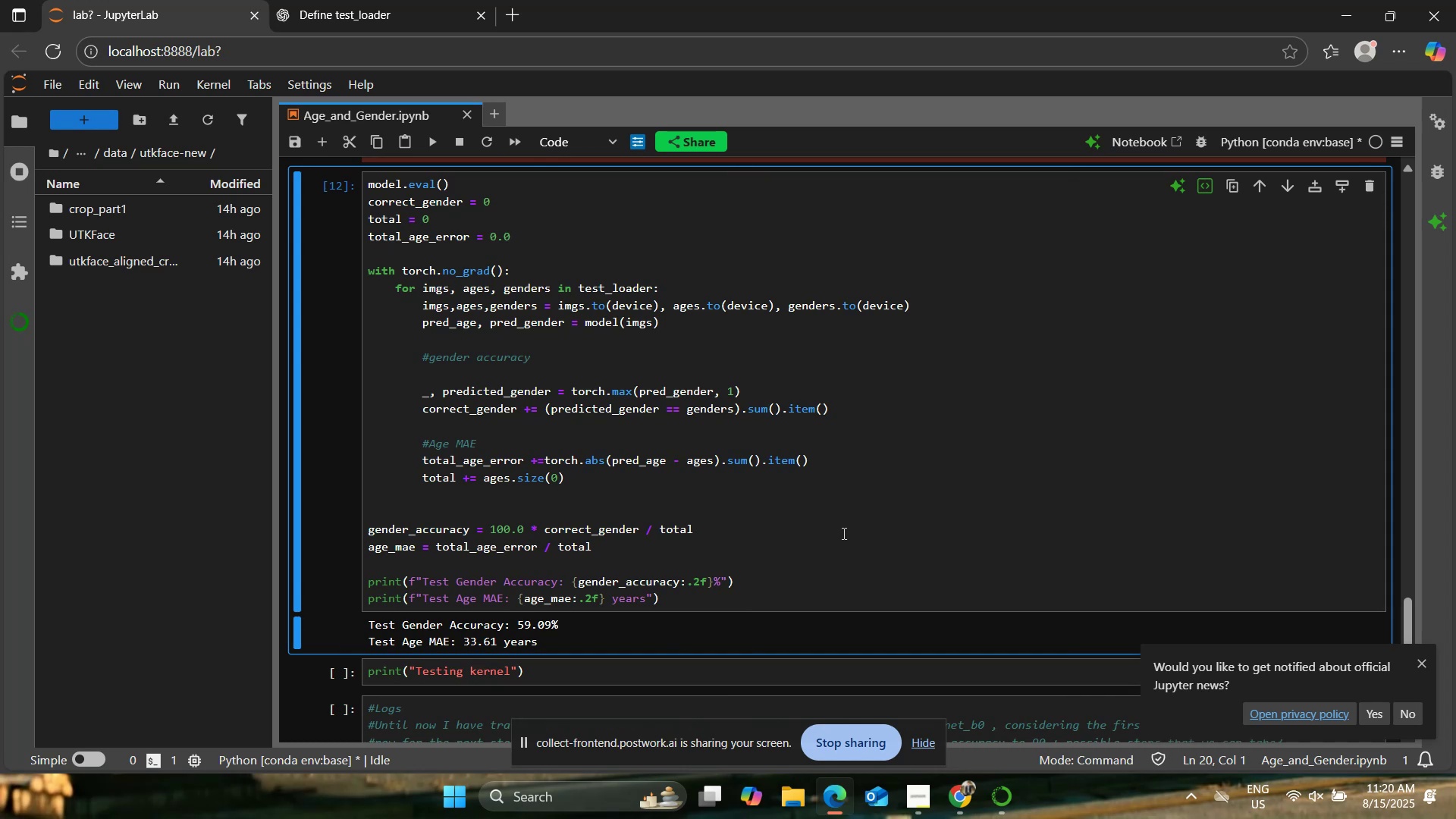 
left_click([887, 679])
 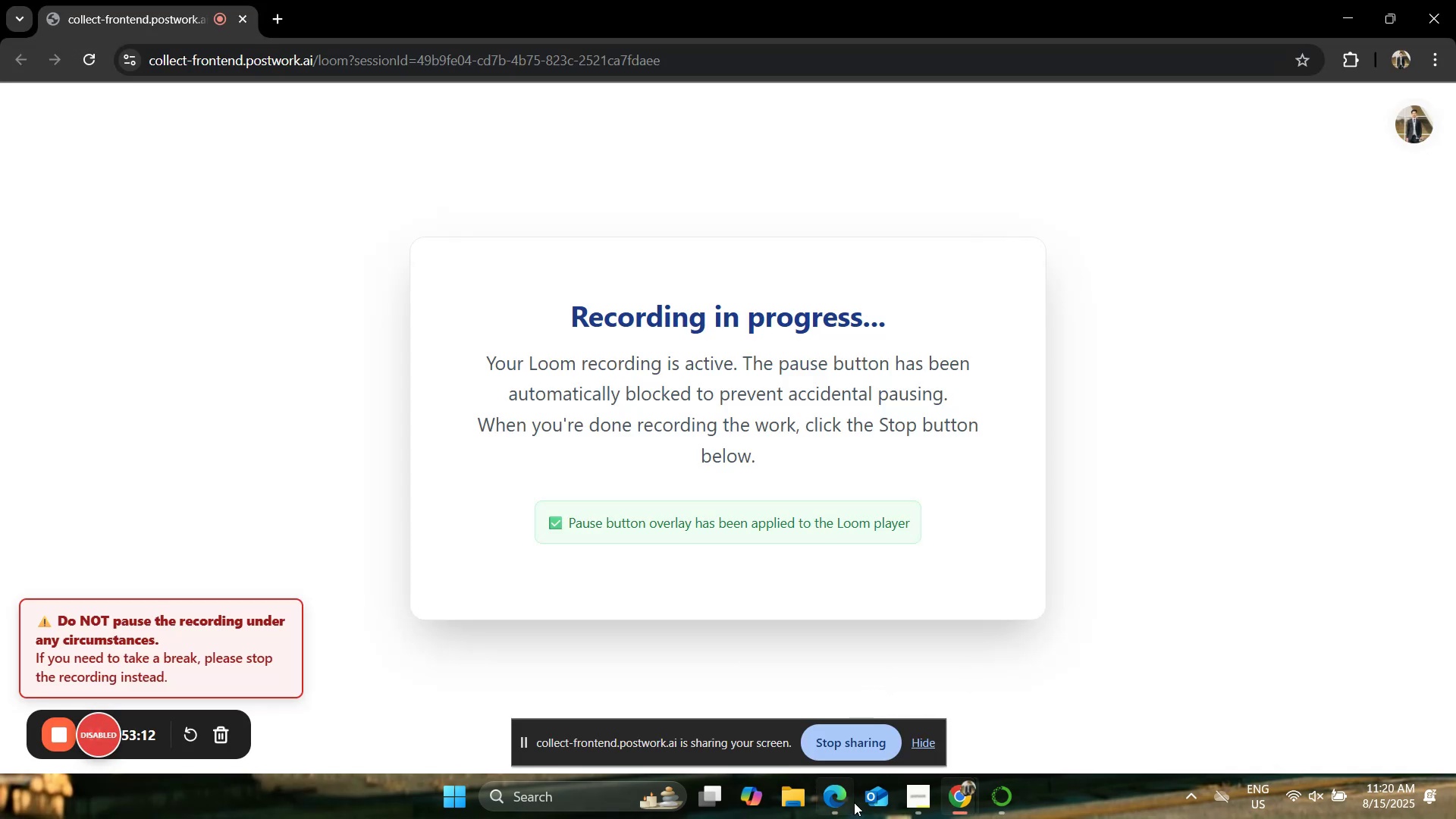 
left_click([842, 809])
 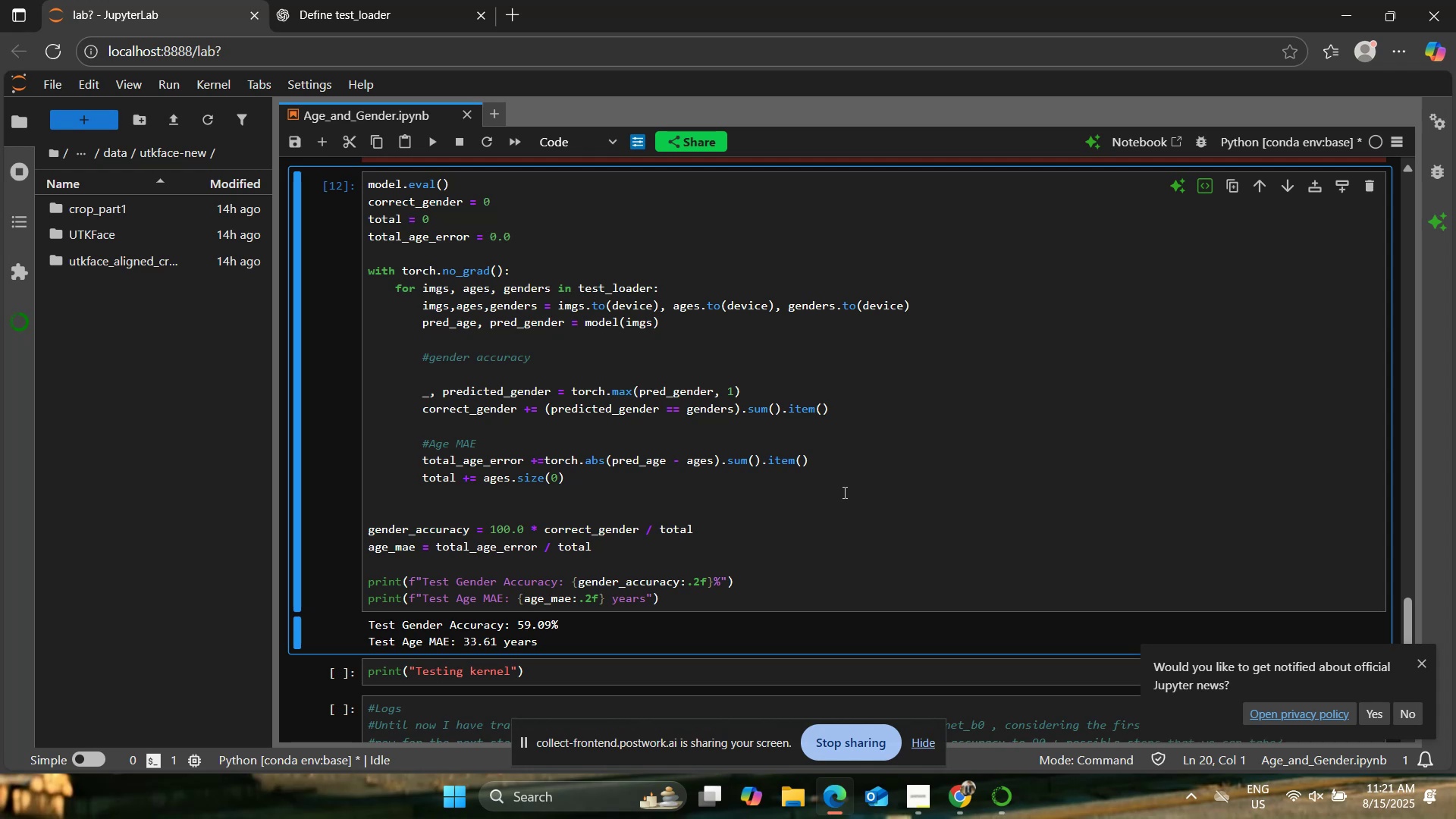 
wait(33.2)
 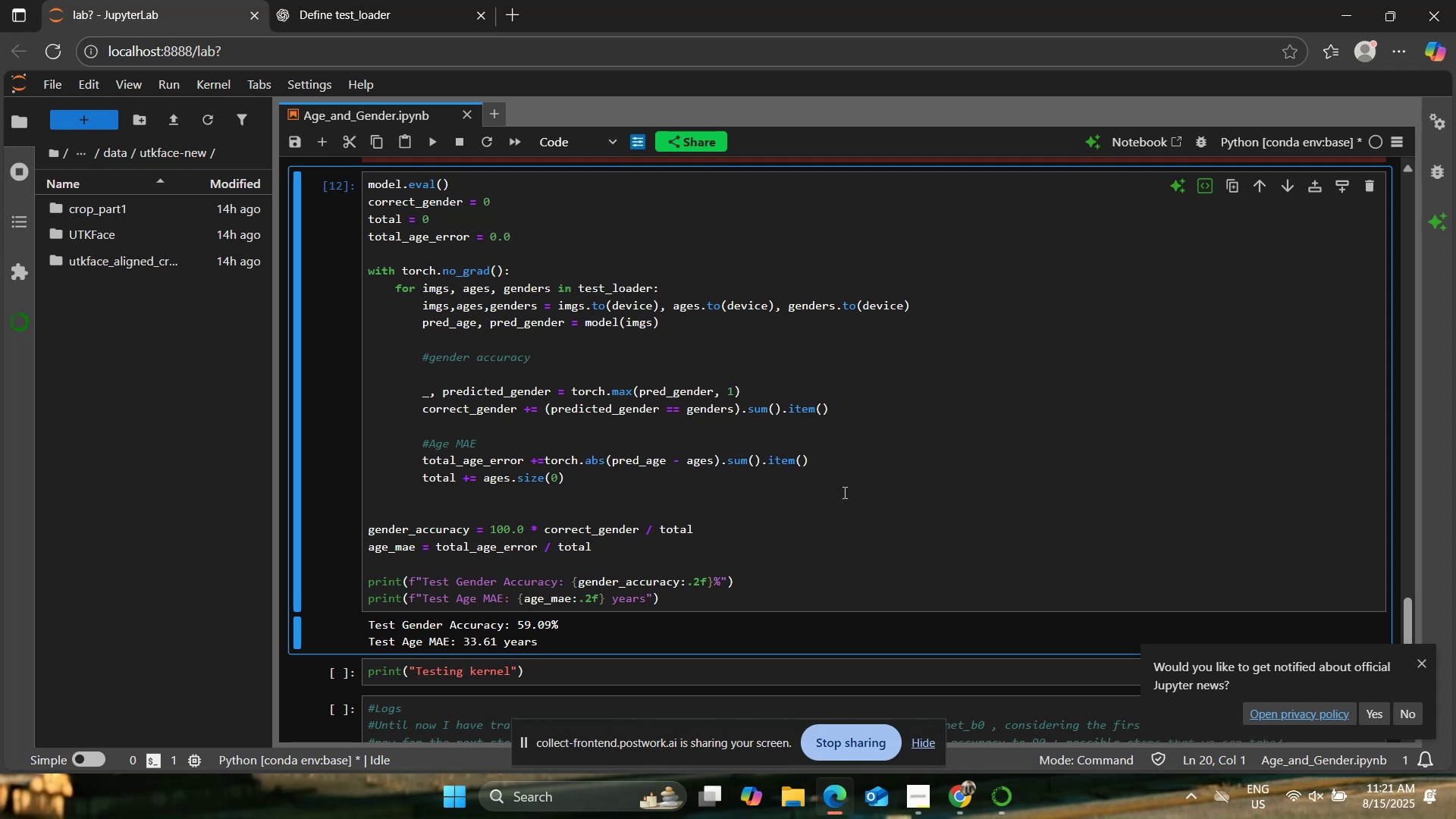 
left_click([817, 478])
 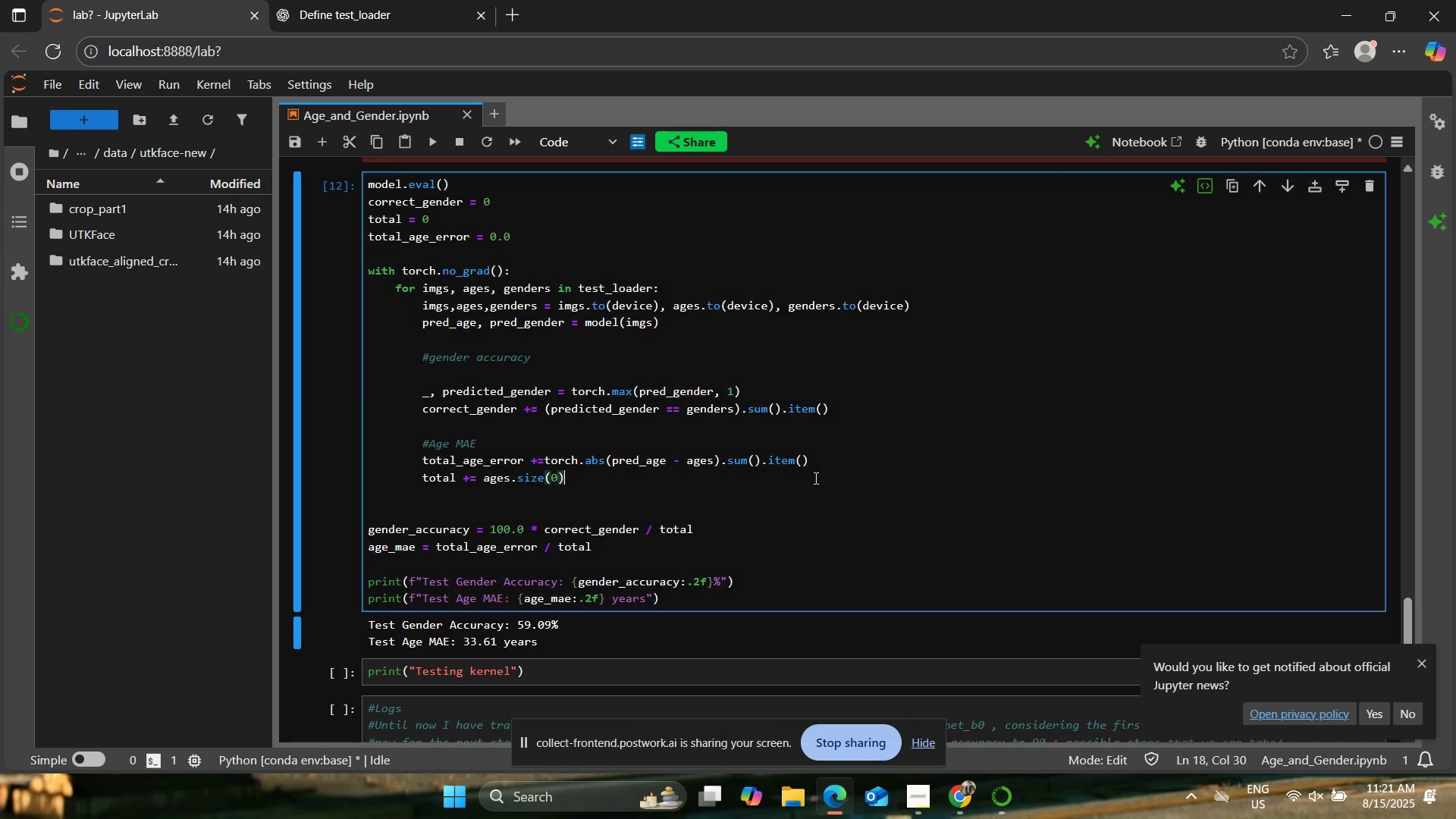 
scroll: coordinate [814, 478], scroll_direction: up, amount: 6.0
 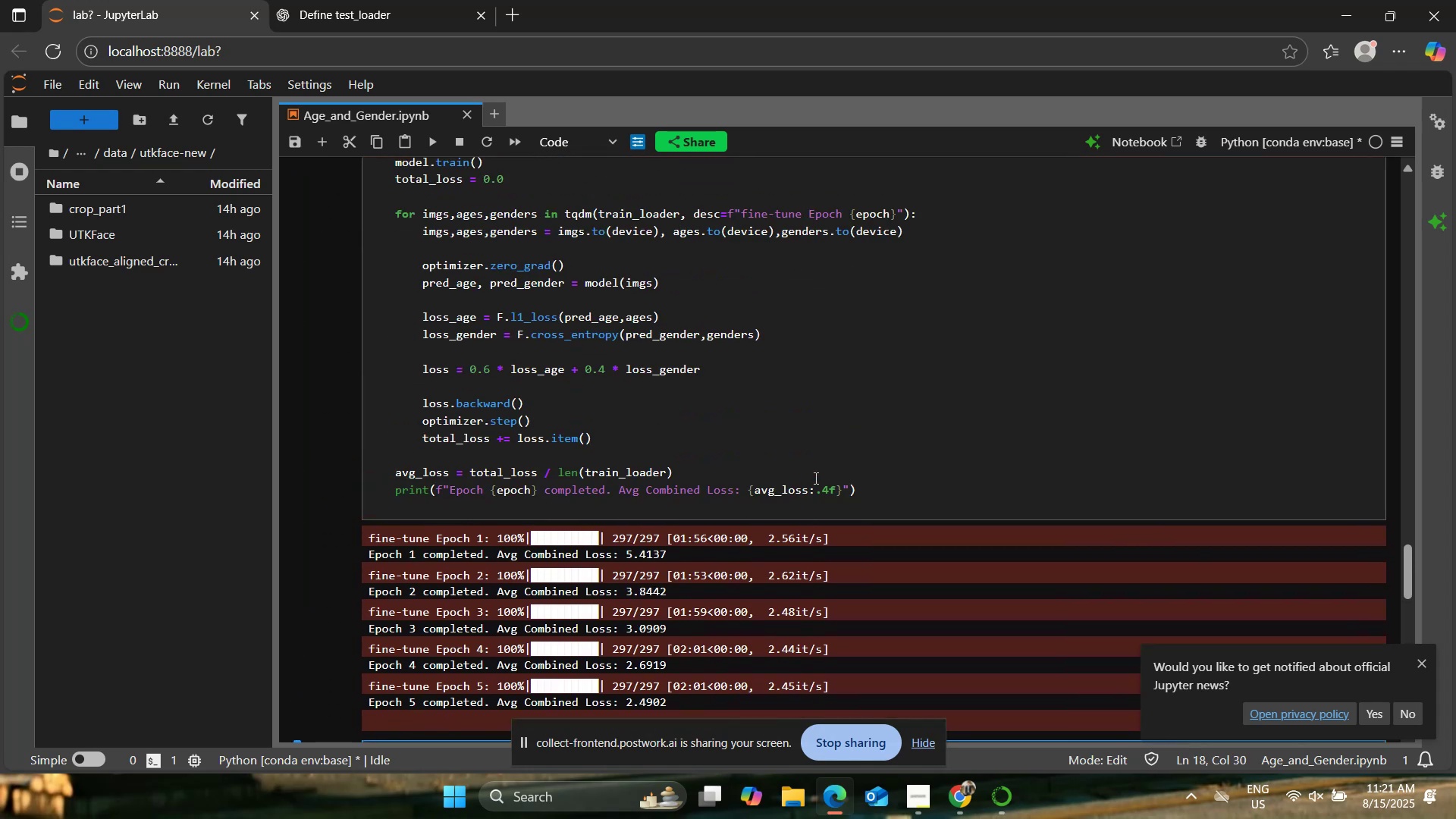 
left_click([814, 477])
 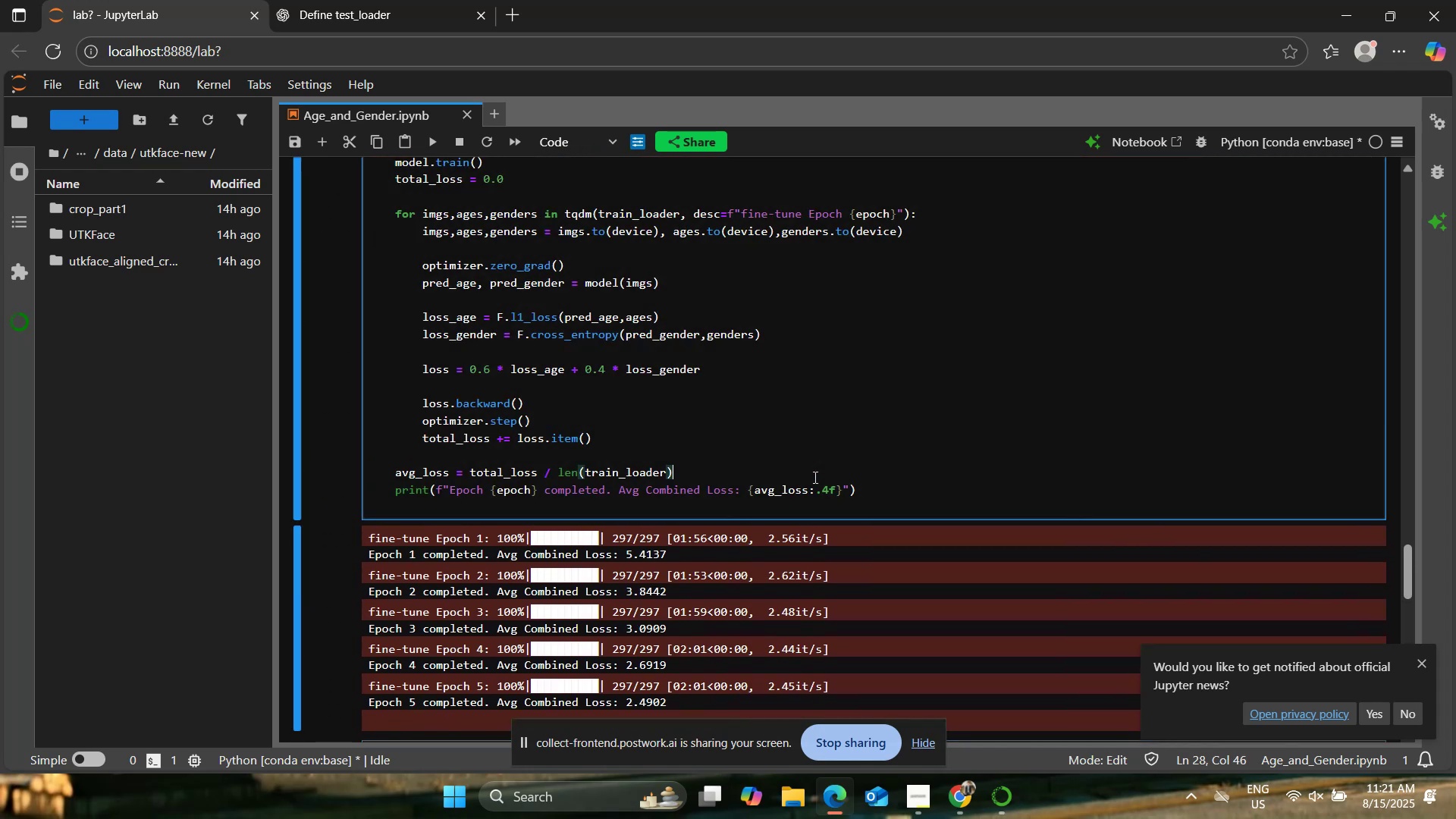 
scroll: coordinate [814, 477], scroll_direction: up, amount: 24.0
 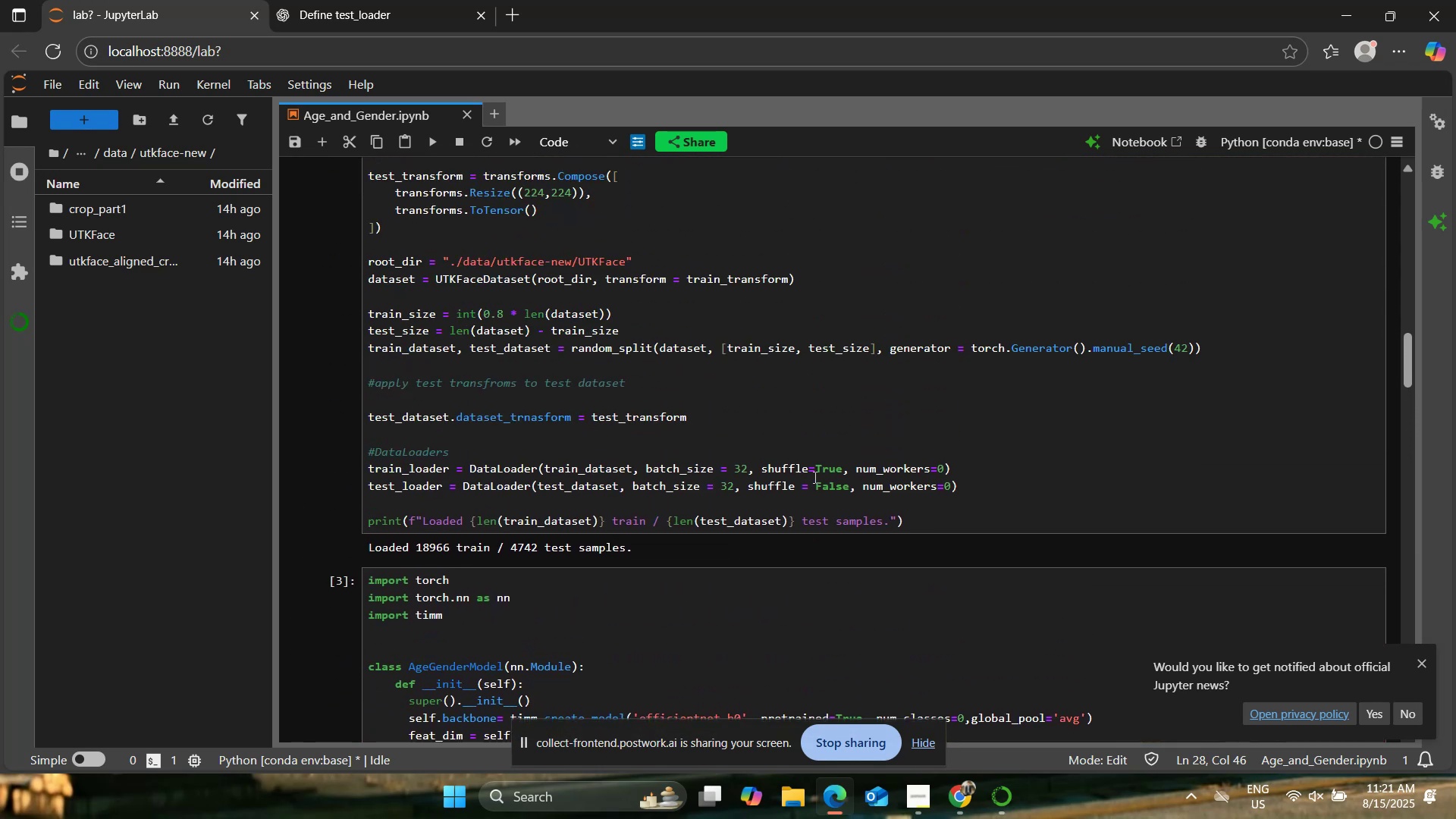 
scroll: coordinate [814, 477], scroll_direction: down, amount: 5.0
 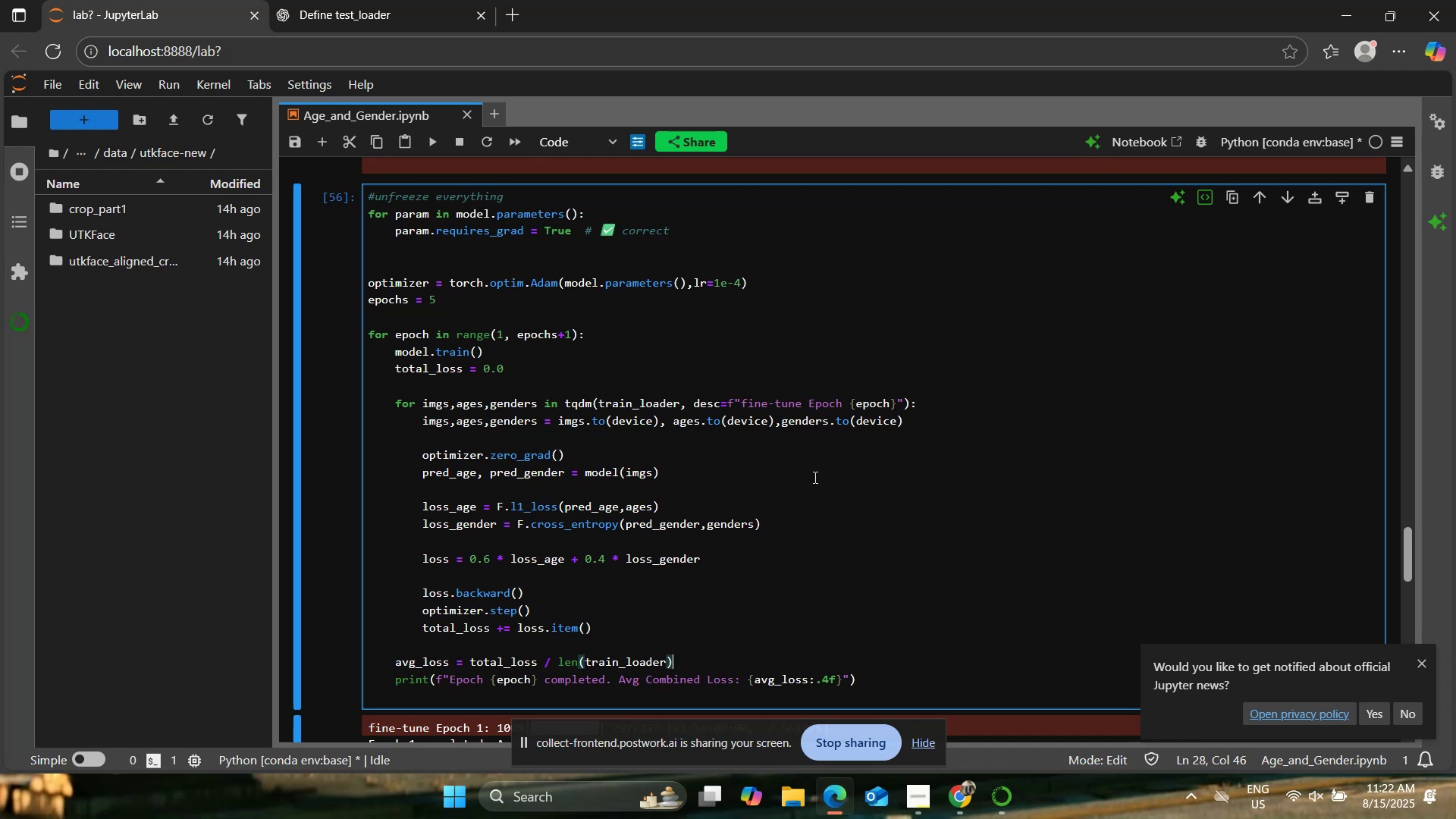 
wait(34.32)
 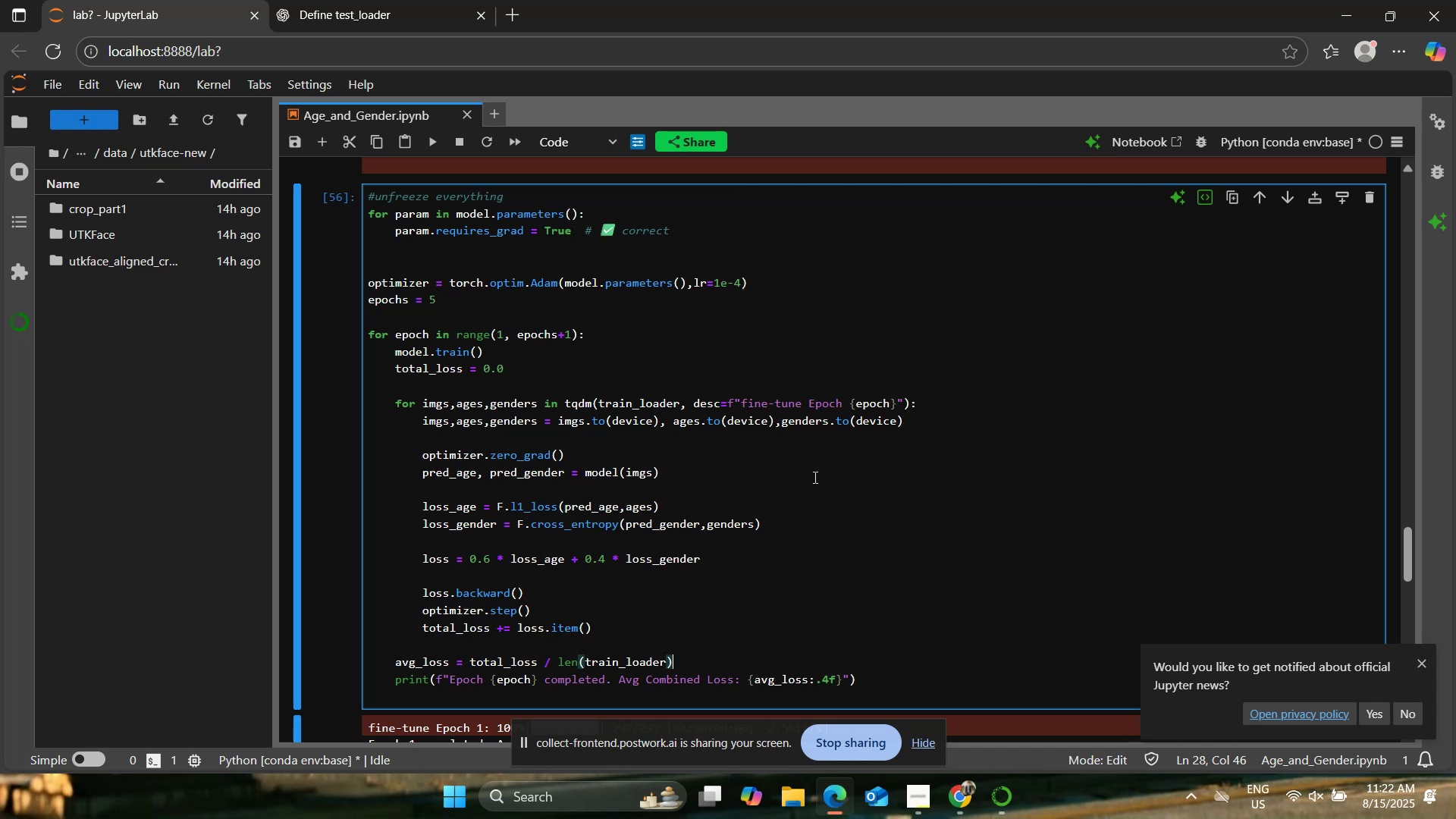 
scroll: coordinate [814, 477], scroll_direction: down, amount: 3.0
 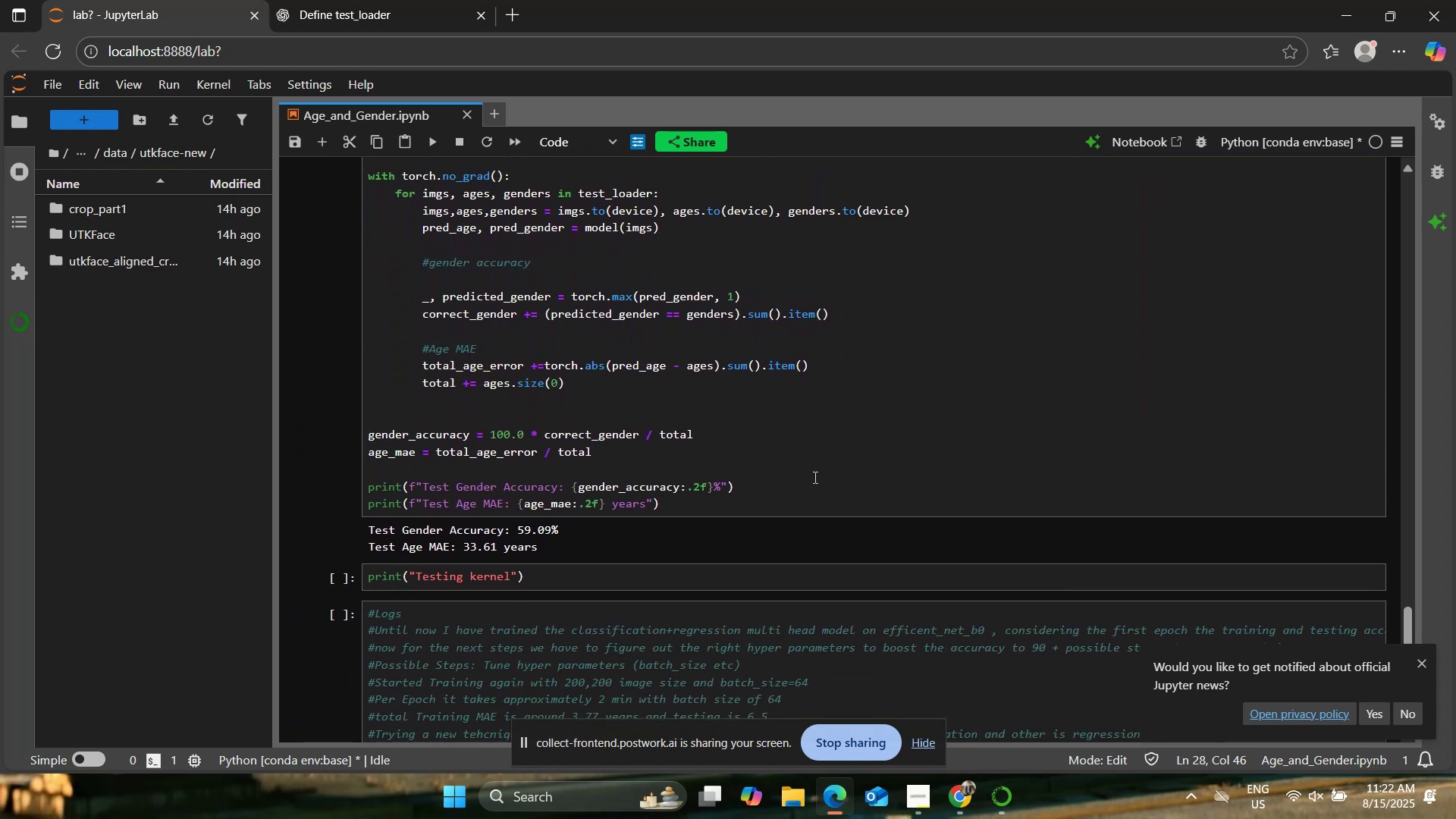 
scroll: coordinate [814, 477], scroll_direction: none, amount: 0.0
 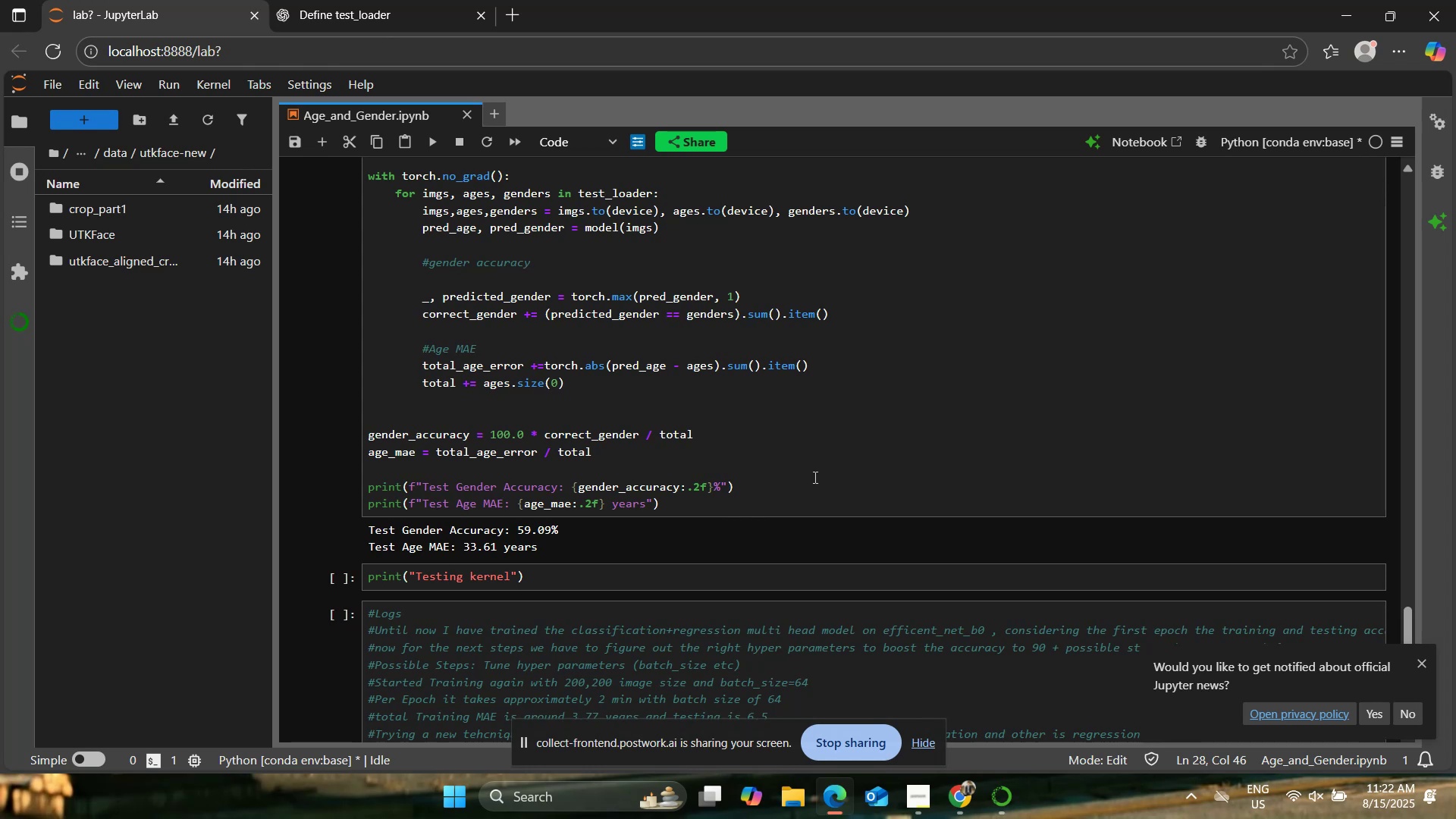 
wait(24.35)
 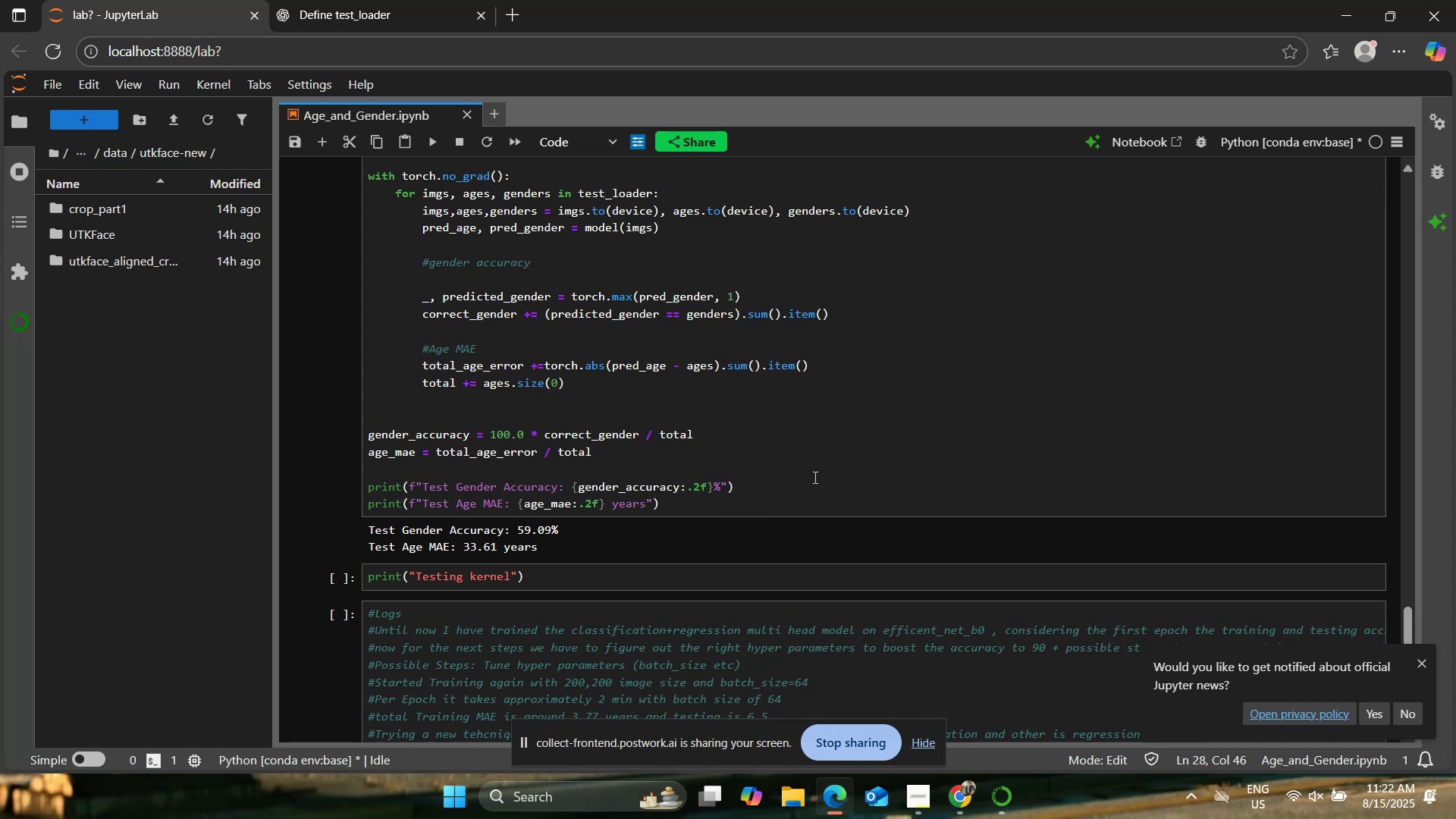 
scroll: coordinate [806, 472], scroll_direction: down, amount: 1.0
 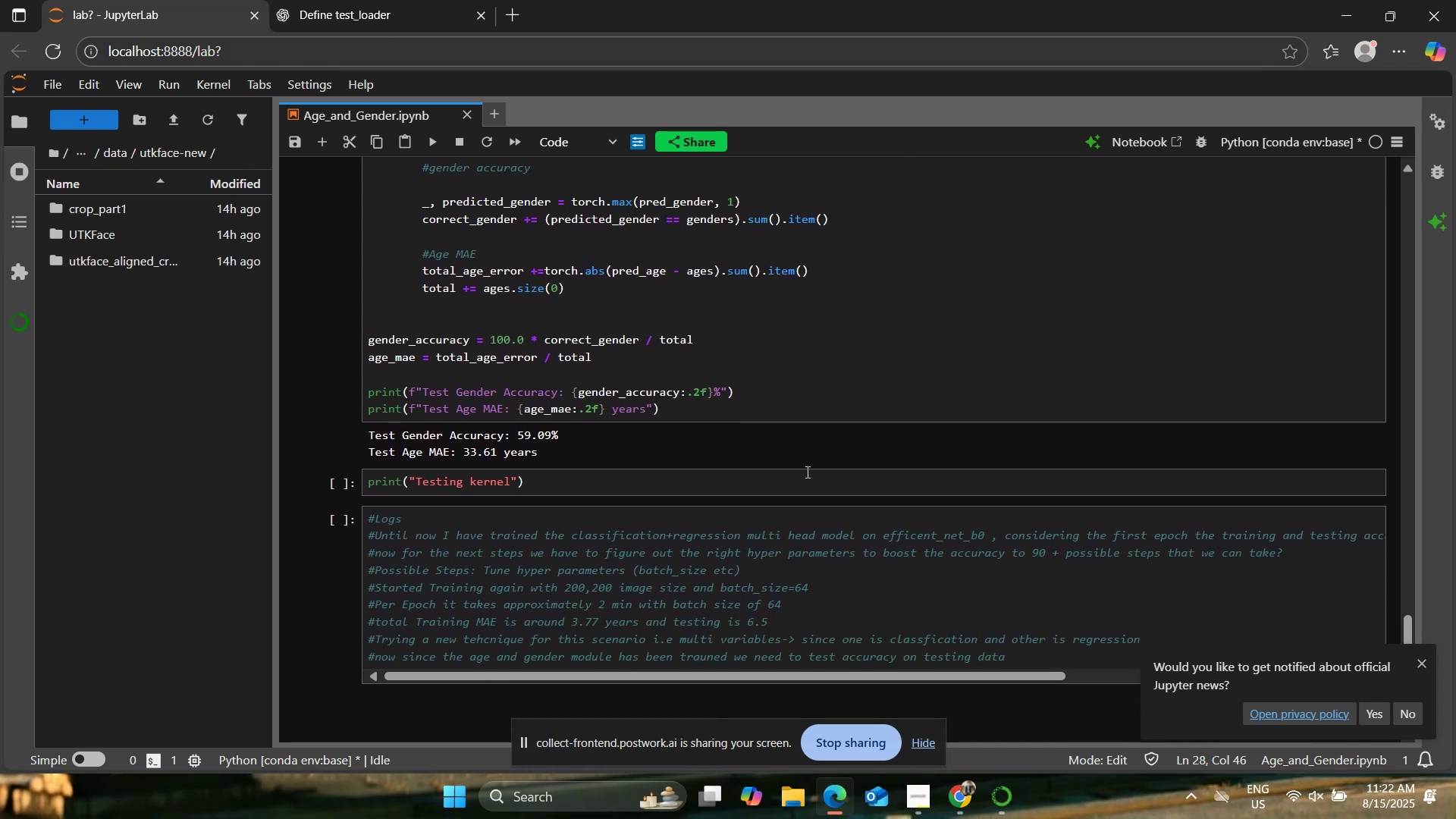 
scroll: coordinate [806, 472], scroll_direction: up, amount: 3.0
 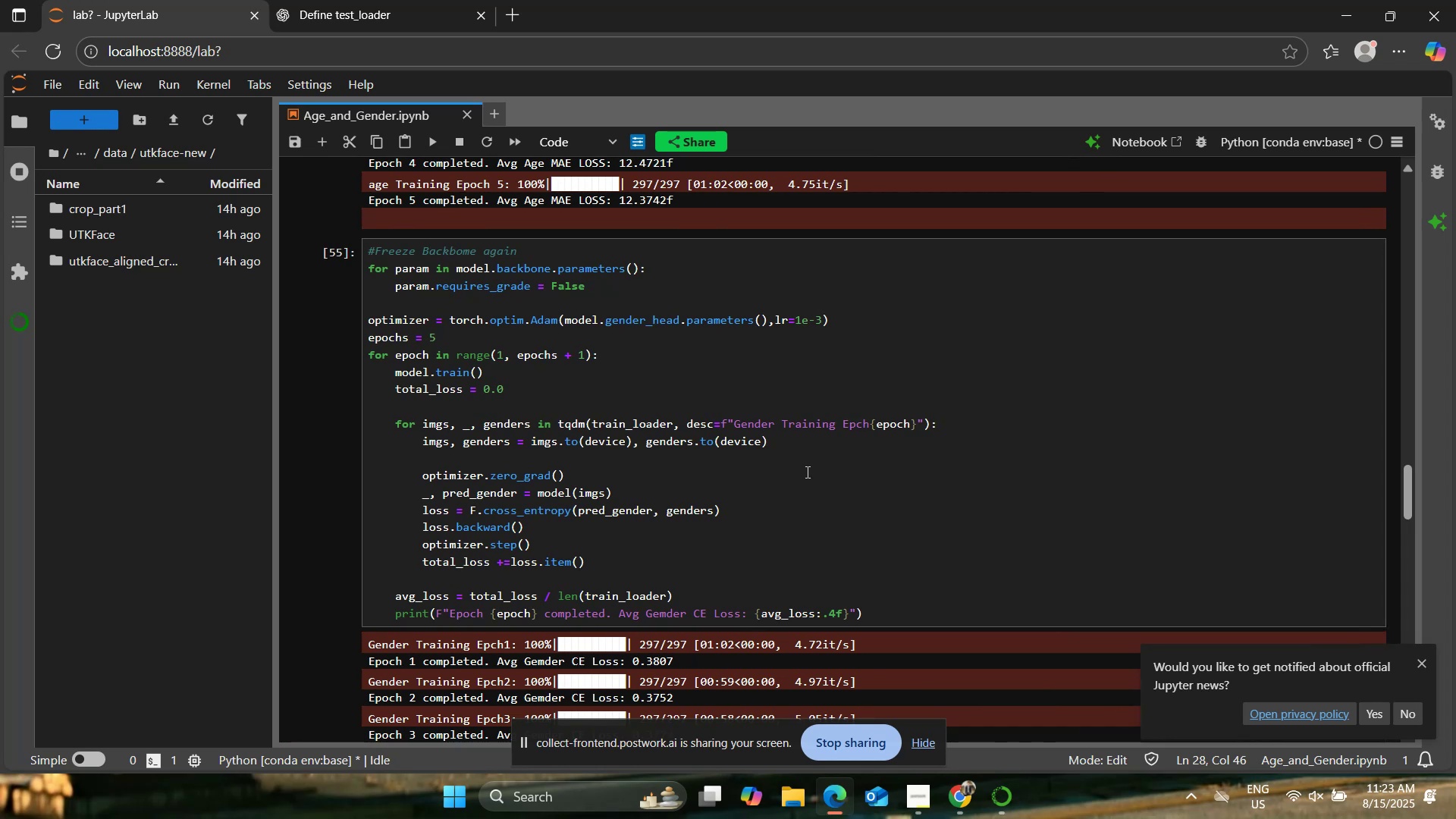 
wait(29.66)
 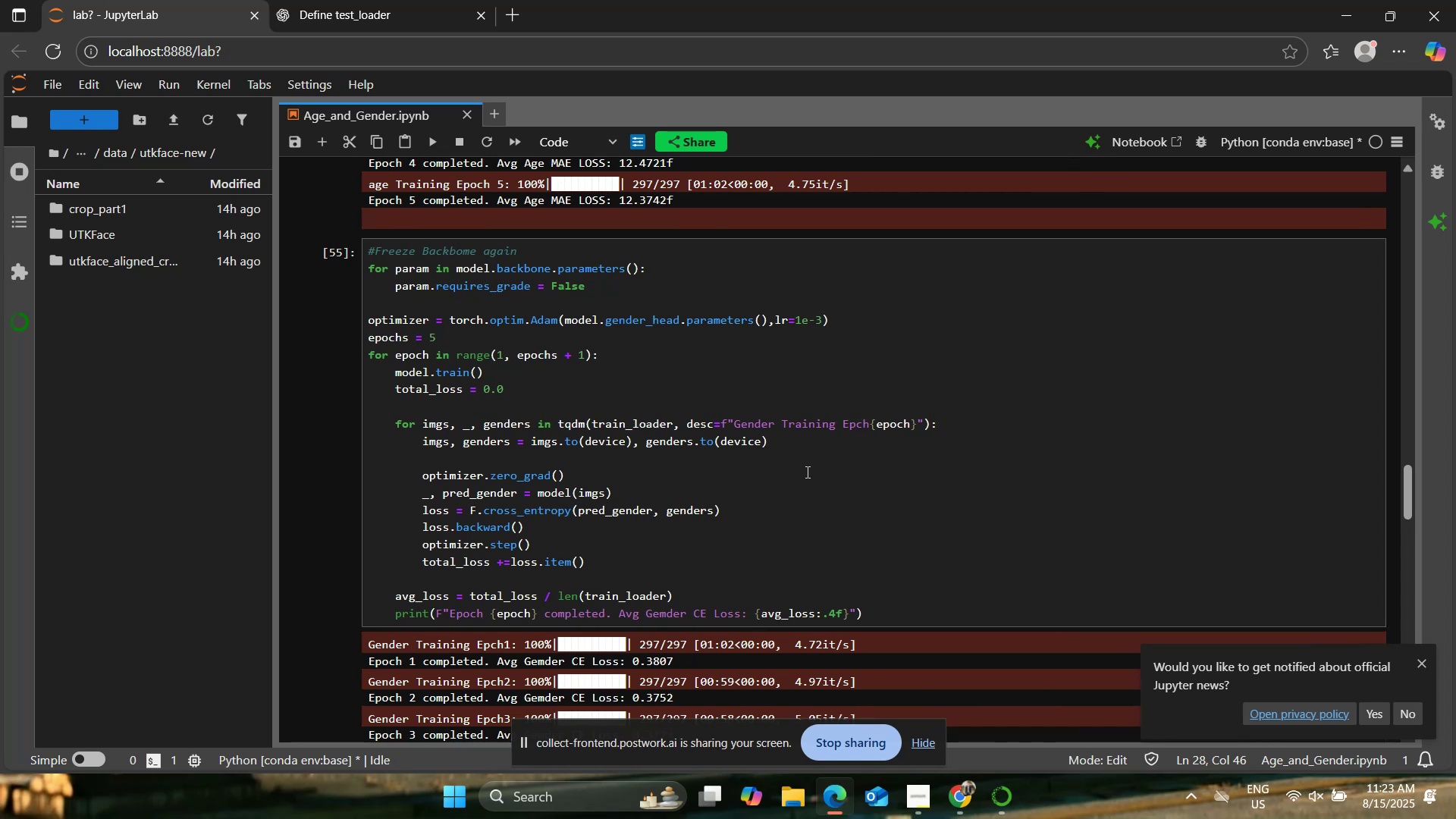 
scroll: coordinate [797, 473], scroll_direction: up, amount: 8.0
 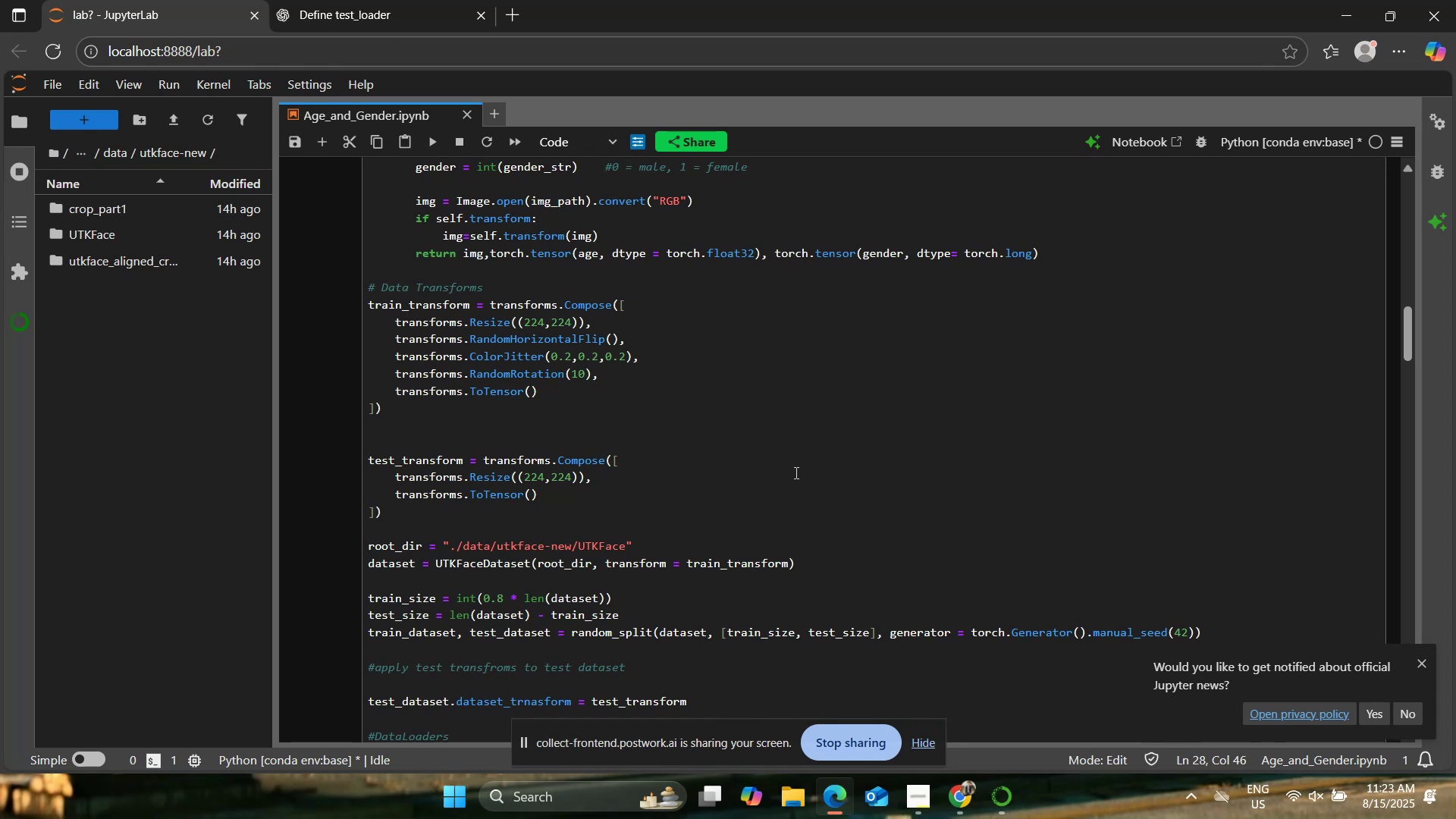 
wait(20.25)
 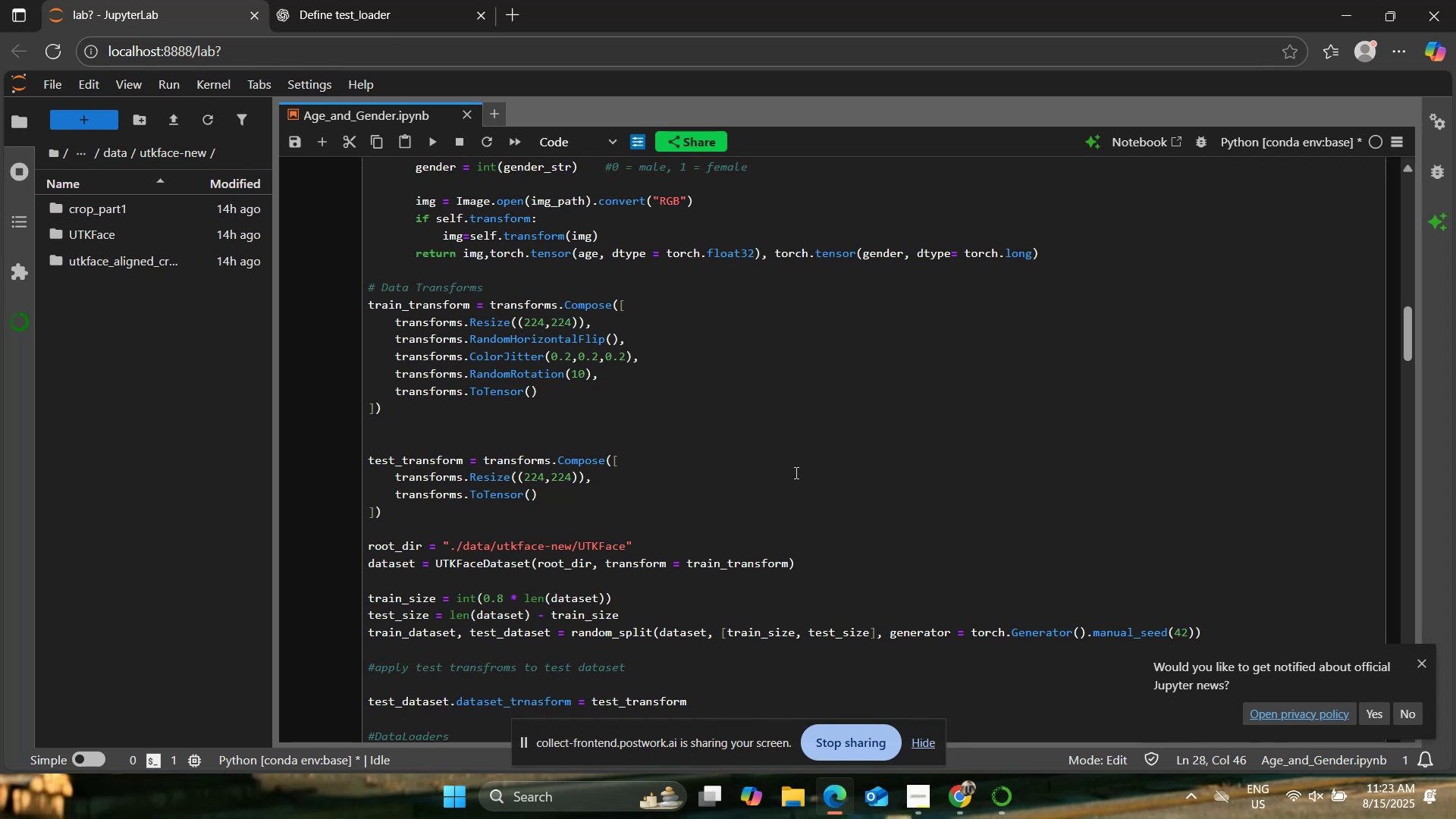 
scroll: coordinate [783, 463], scroll_direction: up, amount: 2.0
 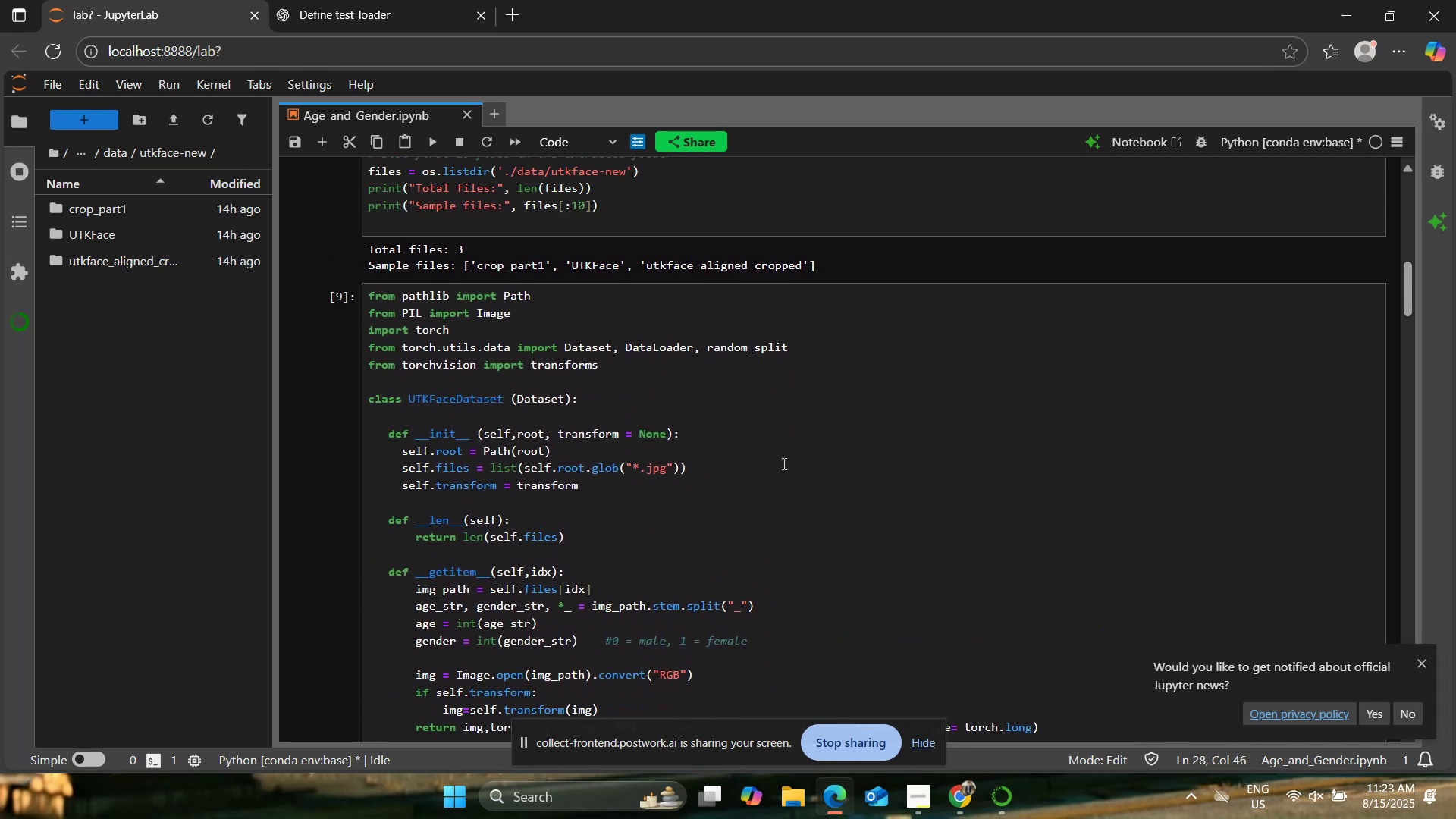 
wait(7.36)
 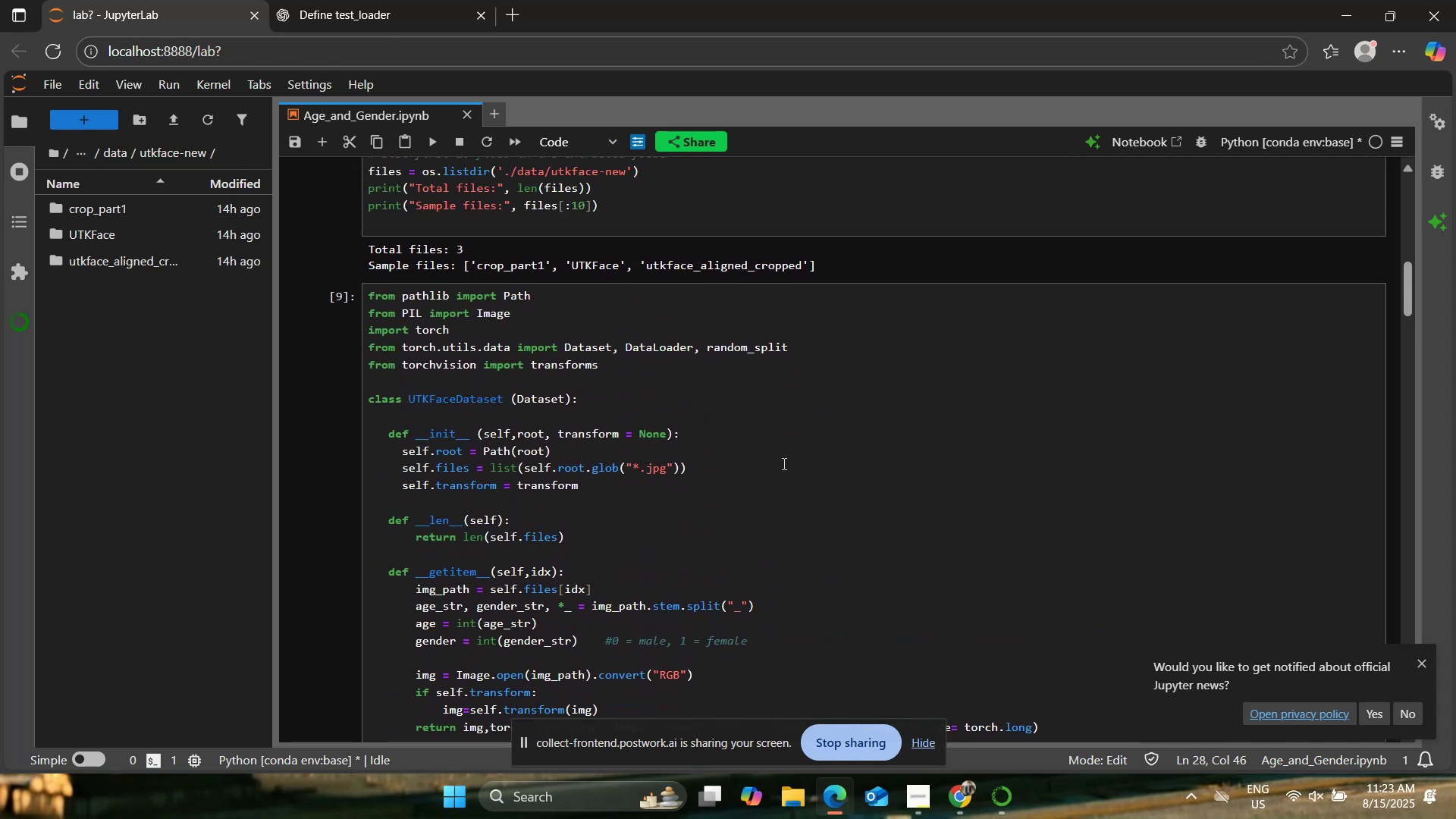 
scroll: coordinate [783, 463], scroll_direction: down, amount: 4.0
 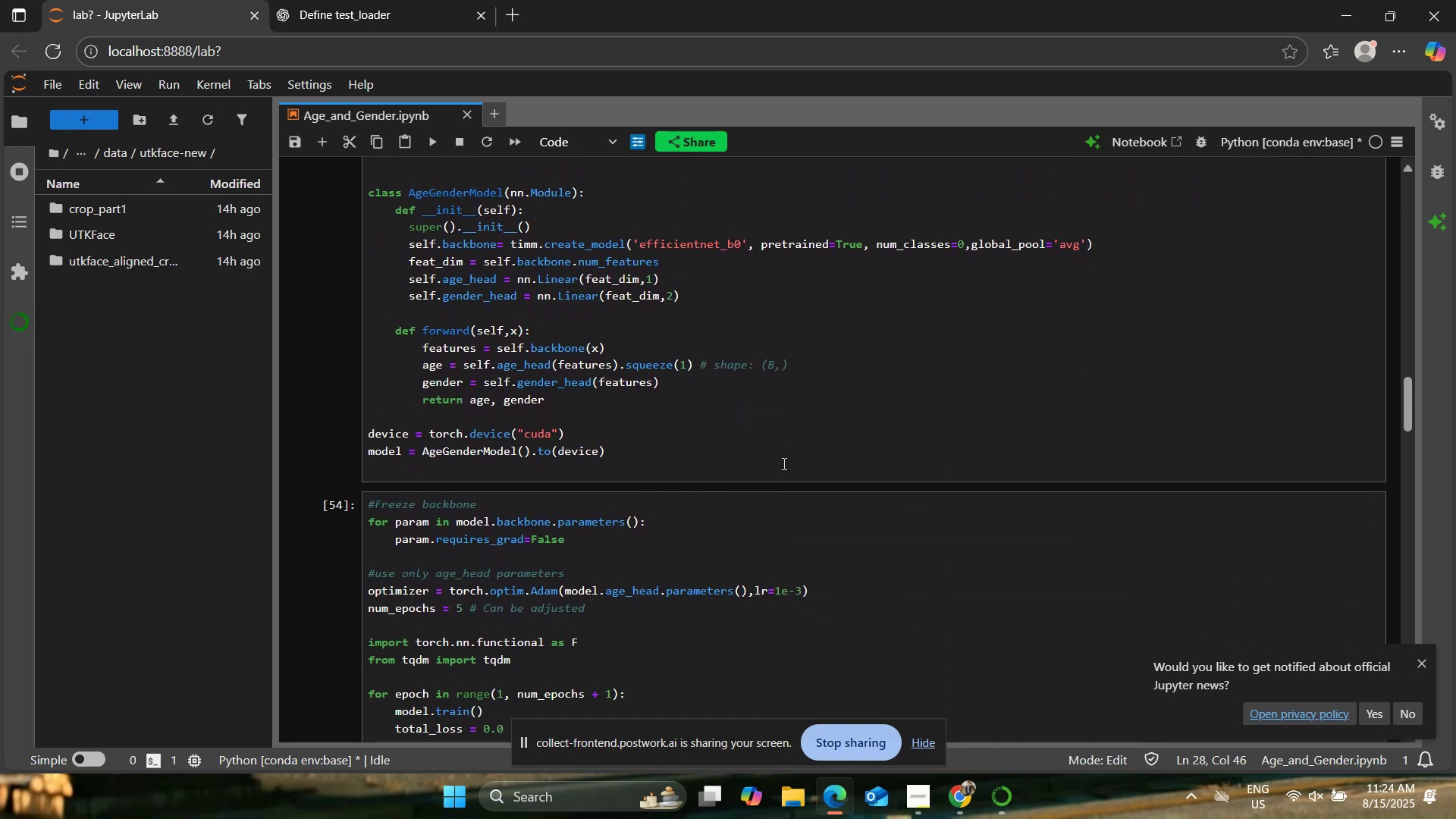 
scroll: coordinate [783, 463], scroll_direction: up, amount: 1.0
 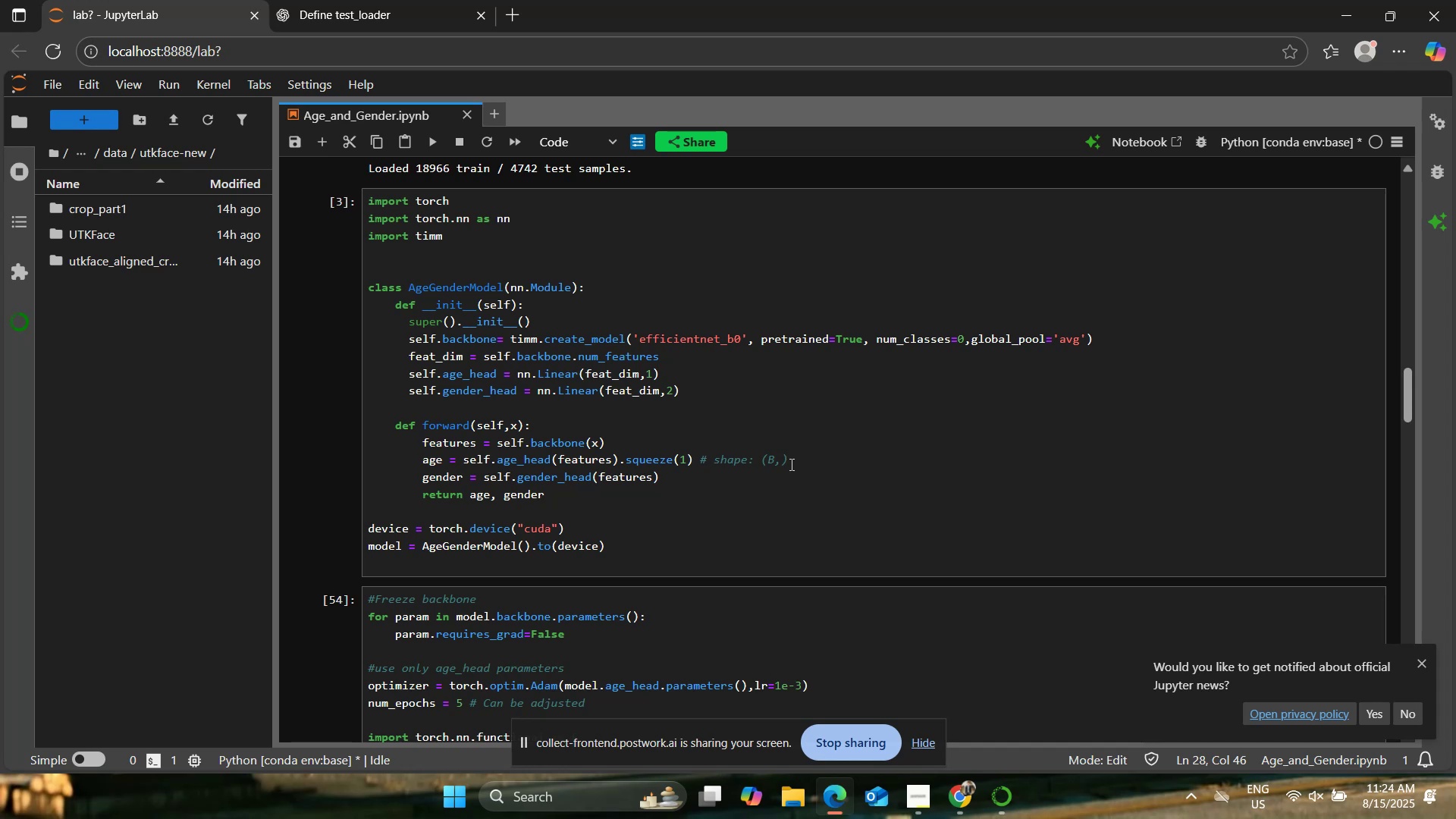 
wait(42.77)
 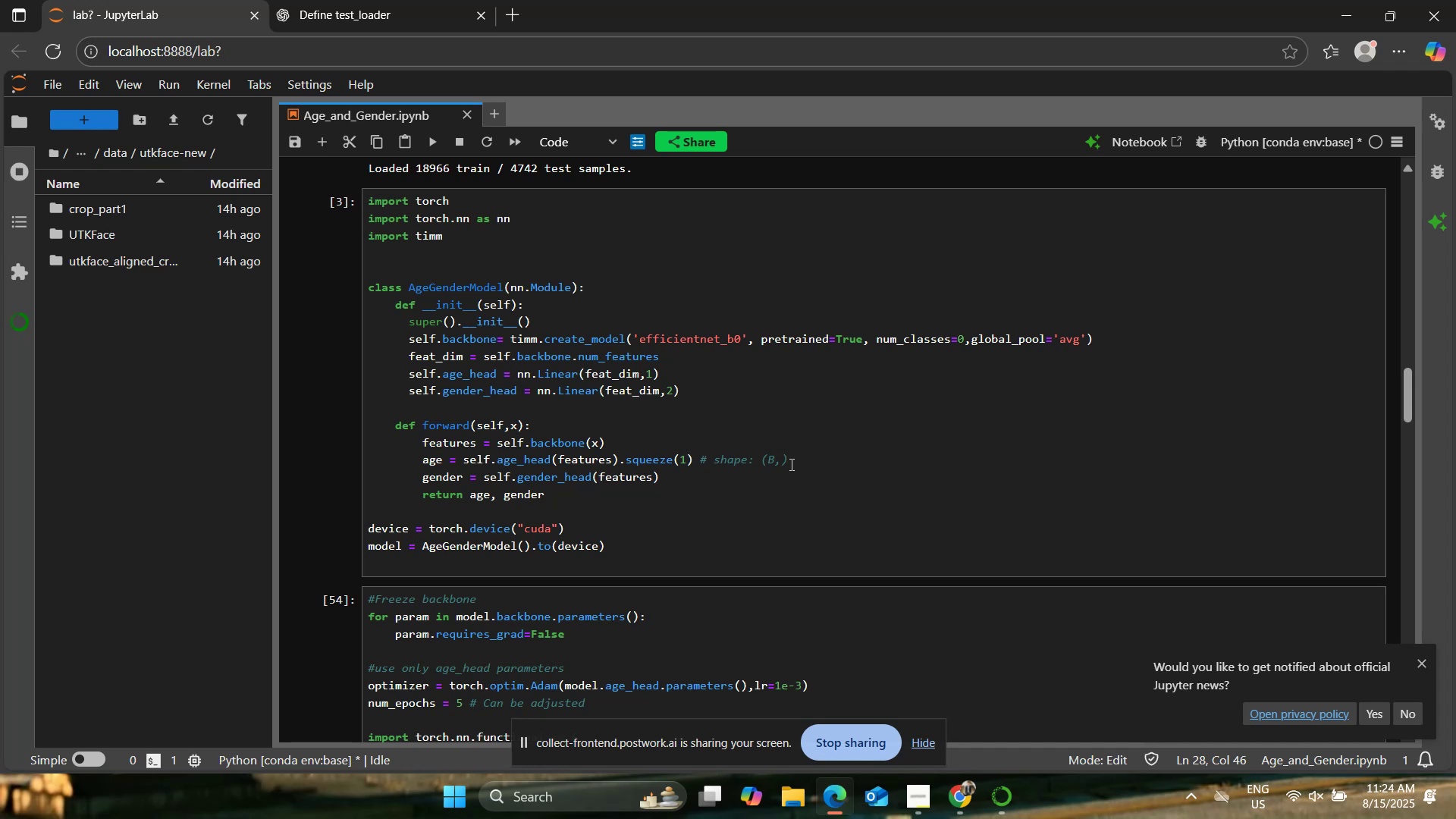 
scroll: coordinate [790, 464], scroll_direction: up, amount: 4.0
 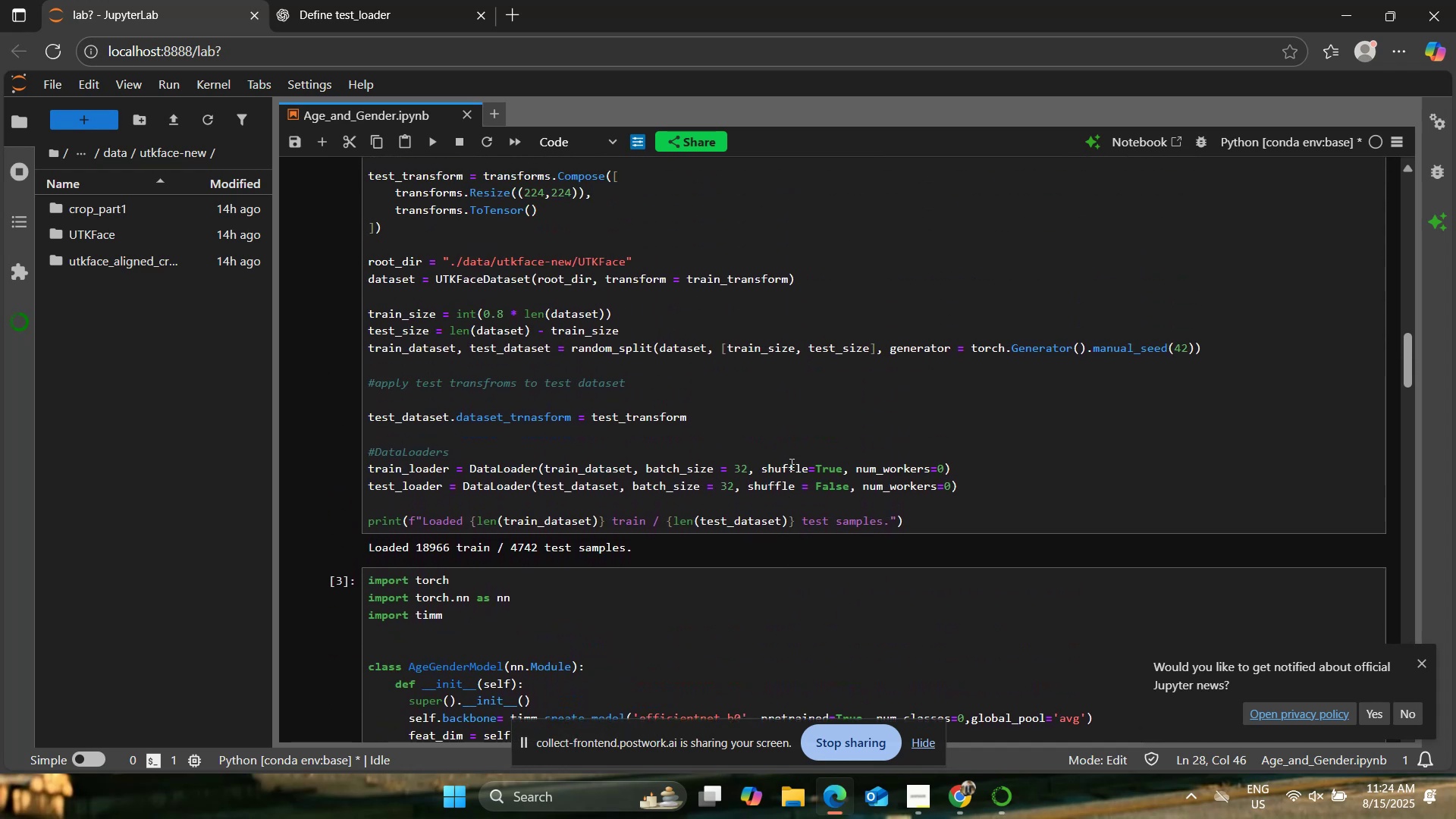 
scroll: coordinate [790, 464], scroll_direction: down, amount: 5.0
 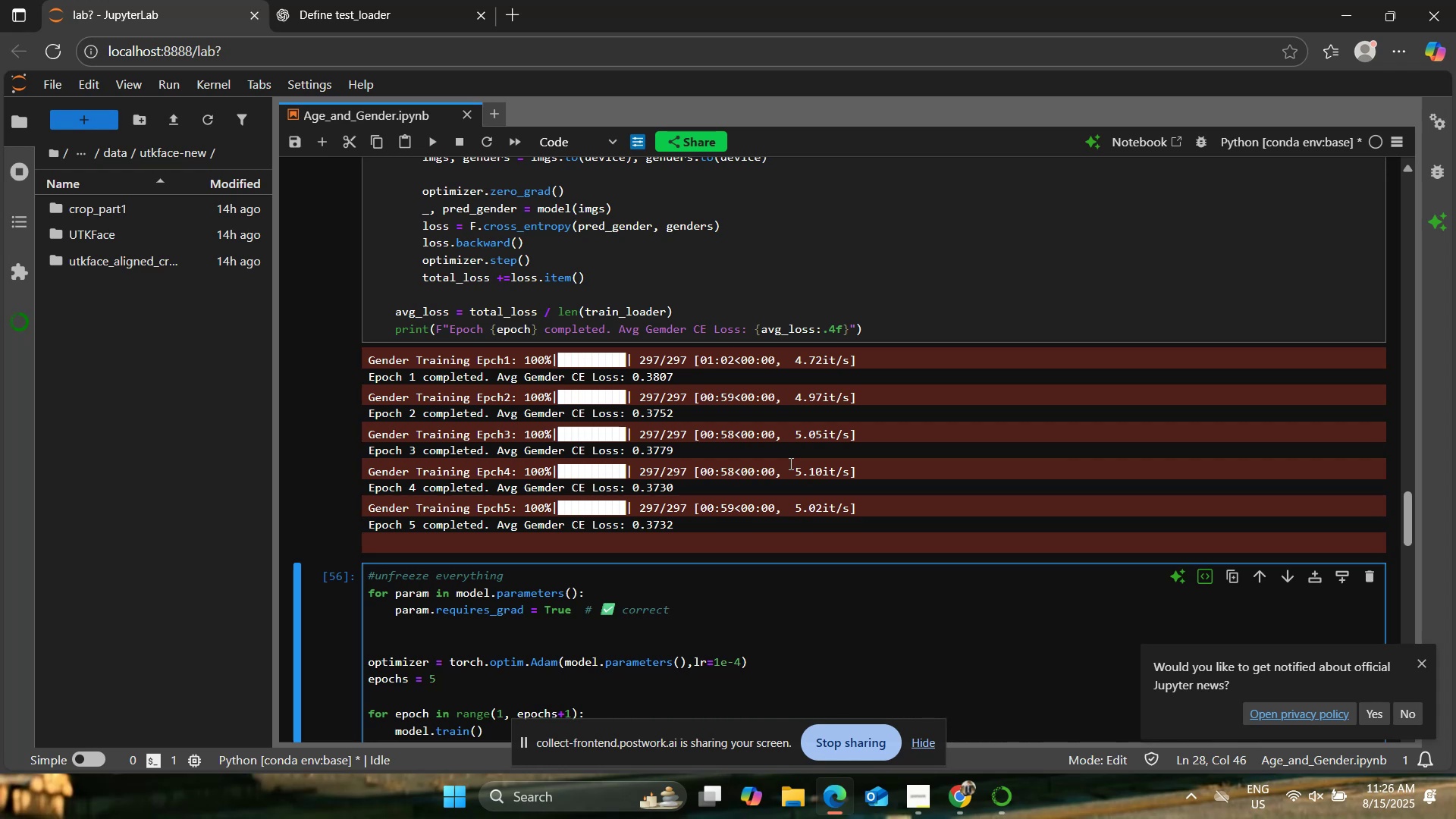 
wait(76.4)
 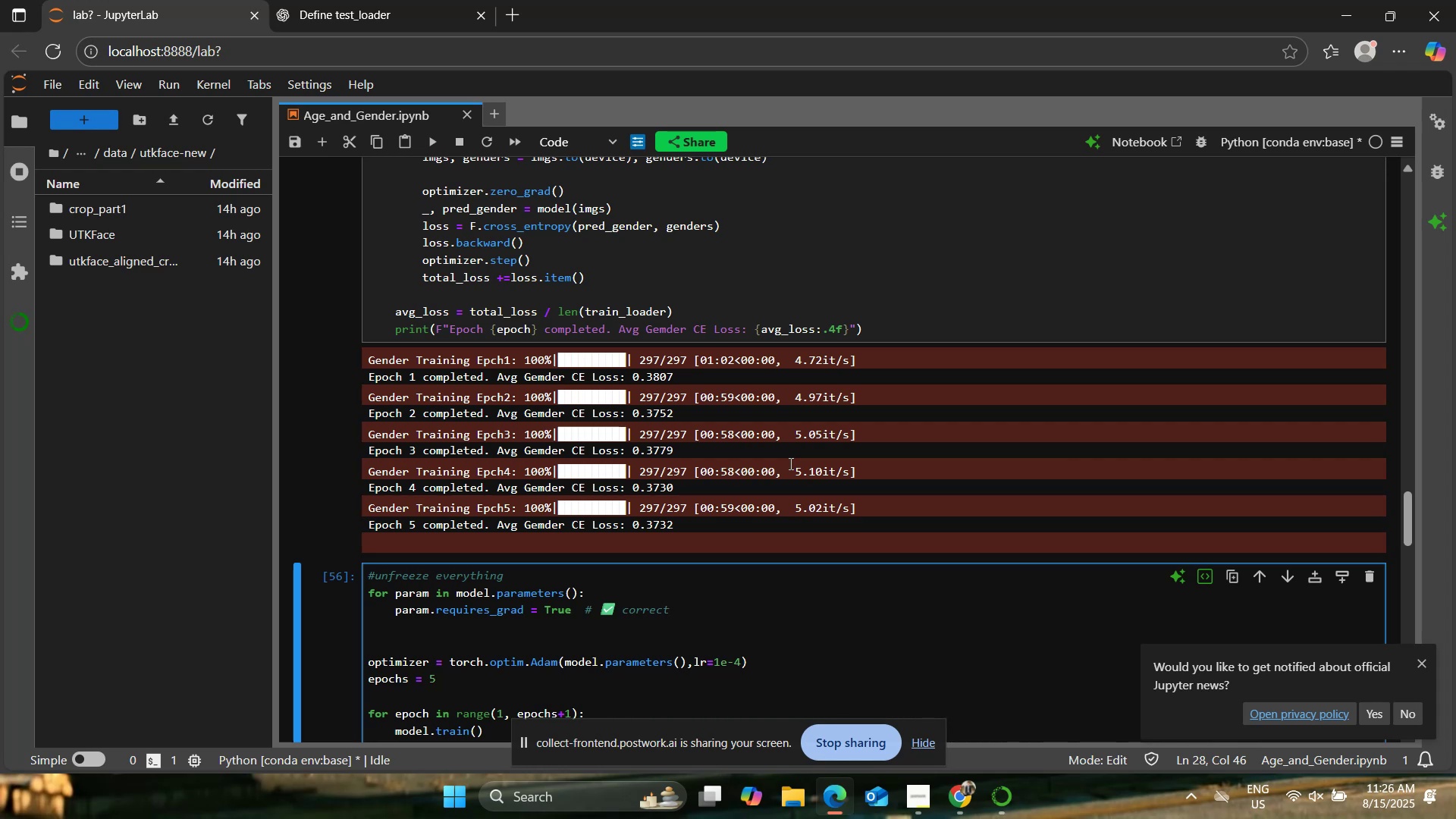 
scroll: coordinate [846, 474], scroll_direction: down, amount: 4.0
 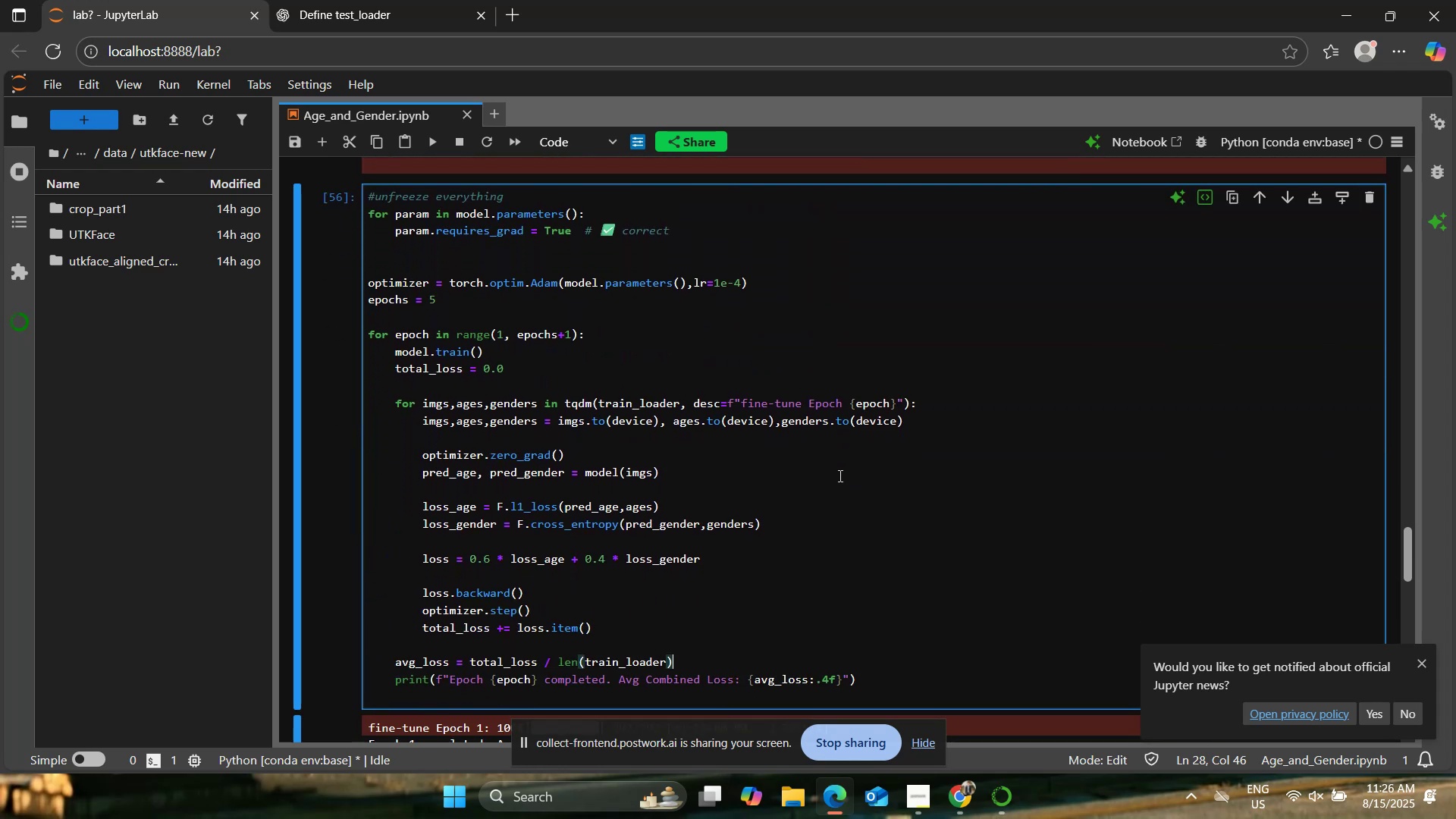 
left_click([816, 469])
 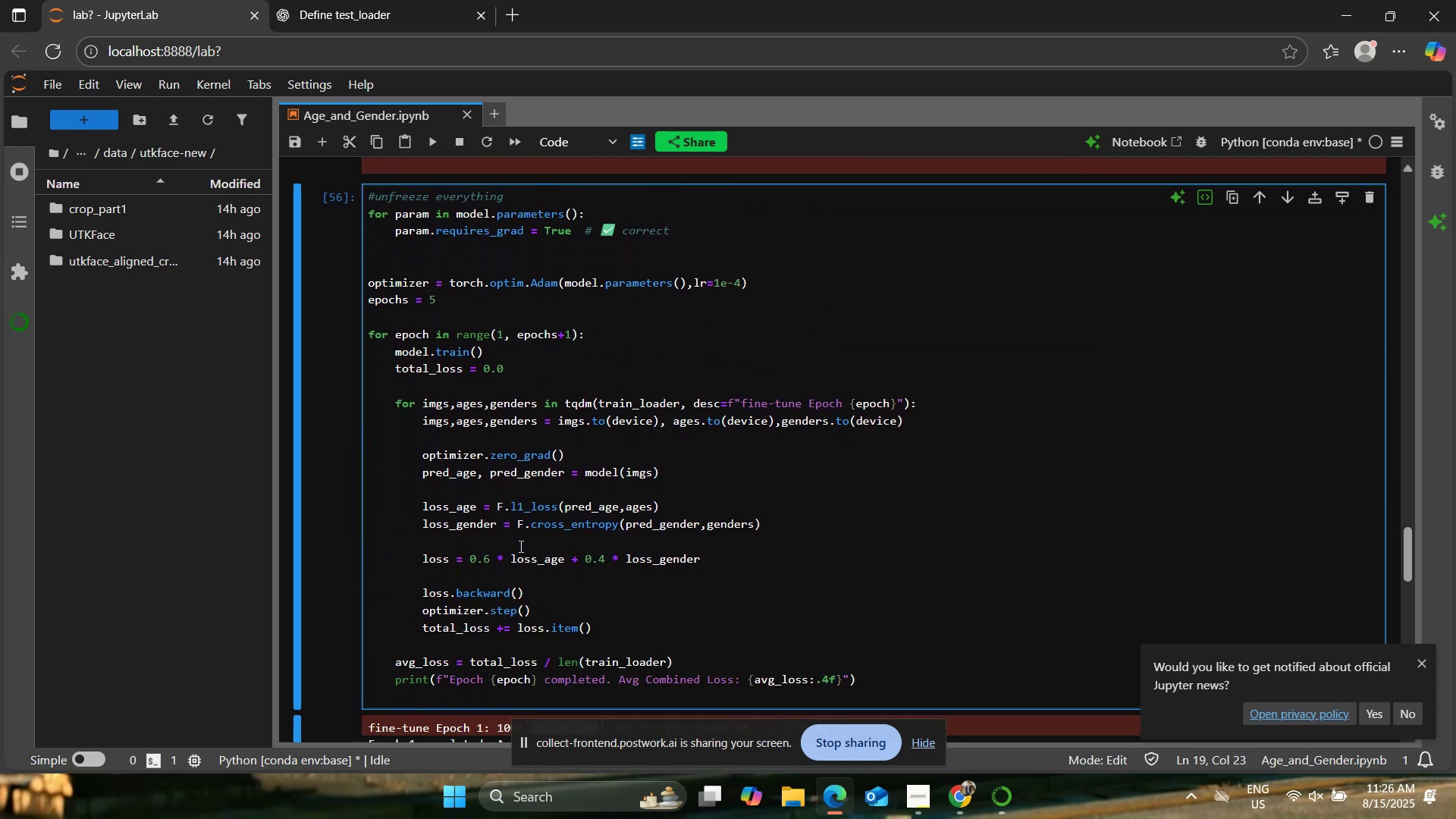 
left_click([487, 559])
 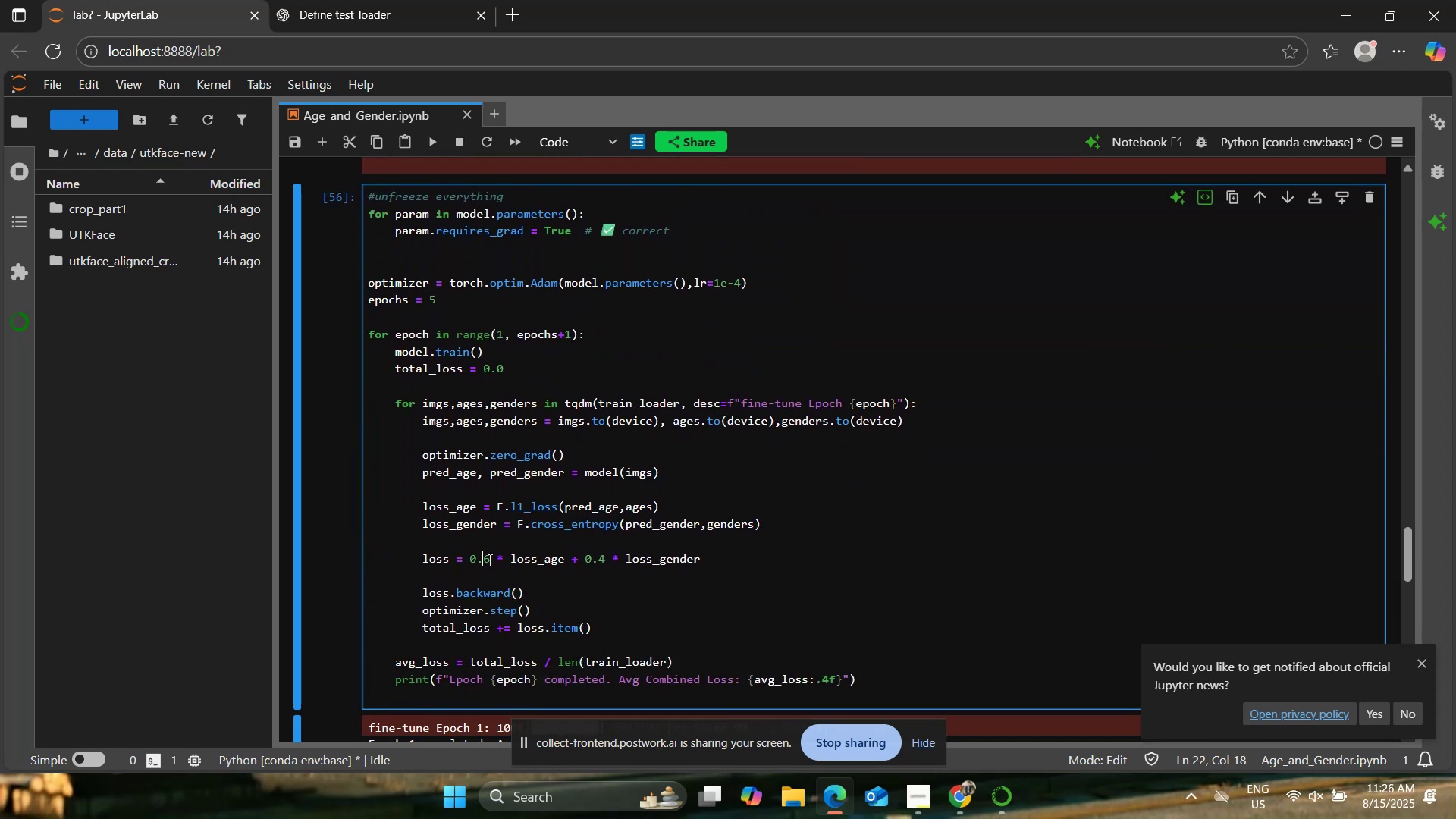 
left_click([488, 560])
 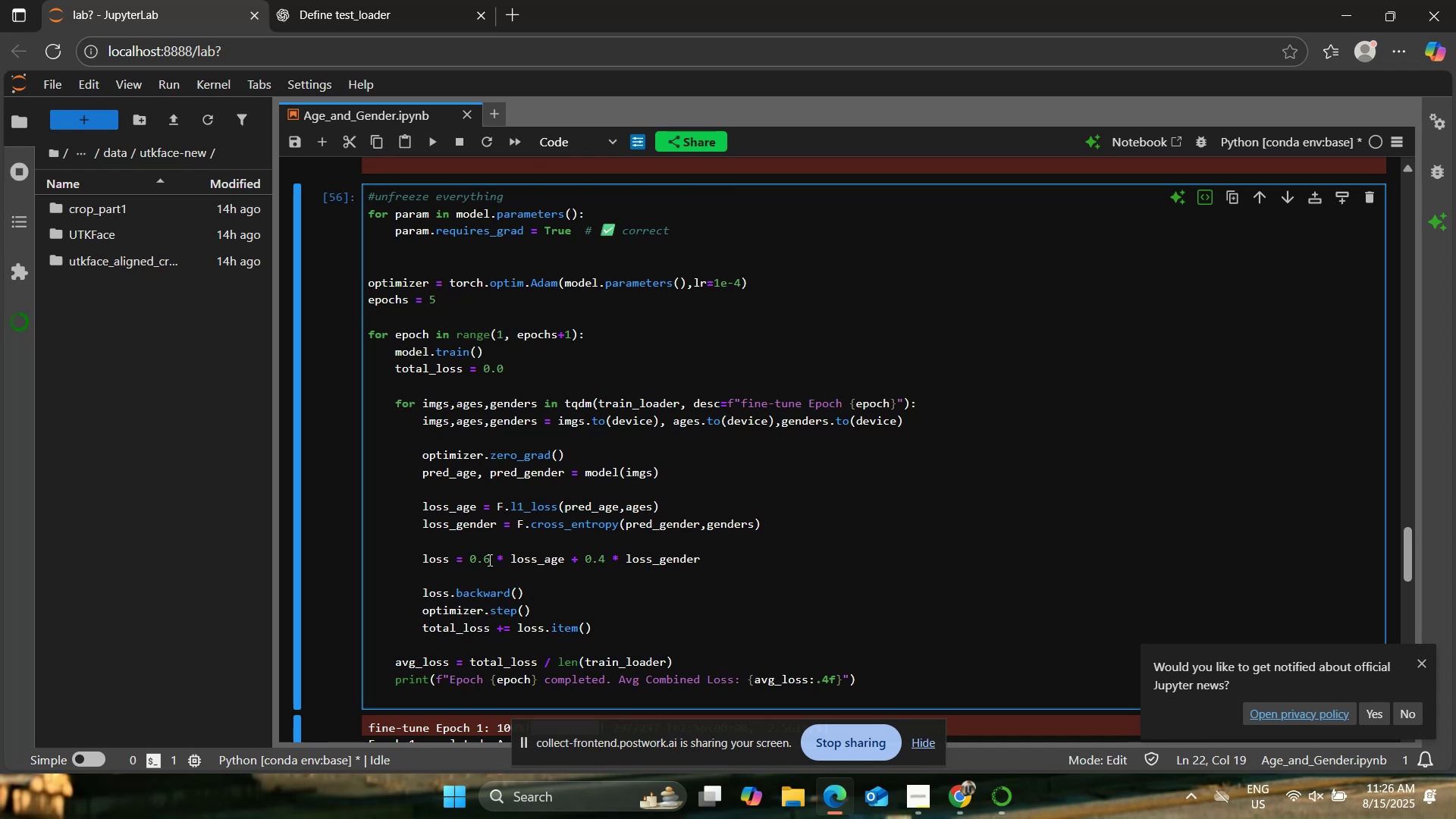 
scroll: coordinate [488, 560], scroll_direction: down, amount: 1.0
 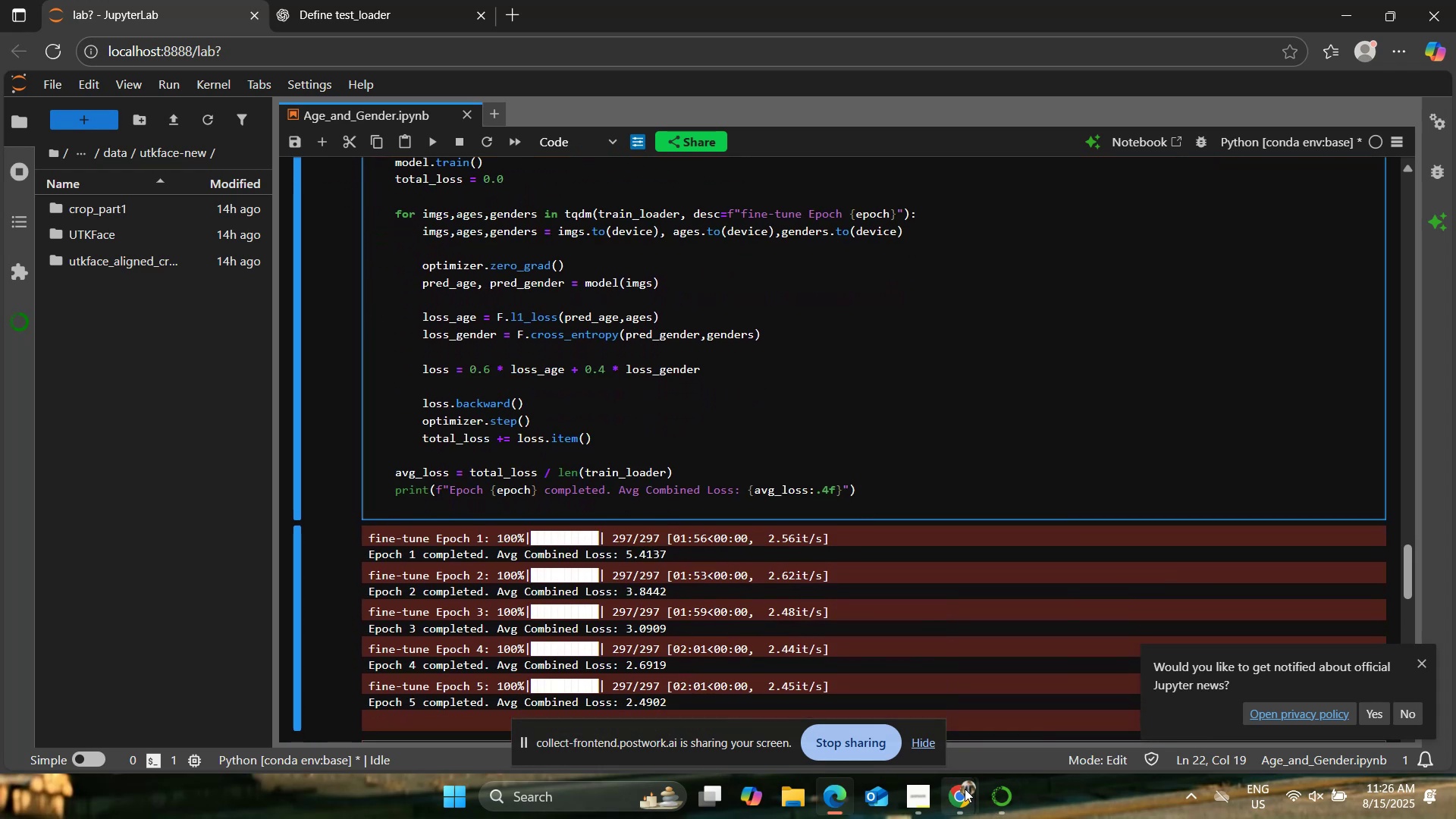 
left_click([893, 703])
 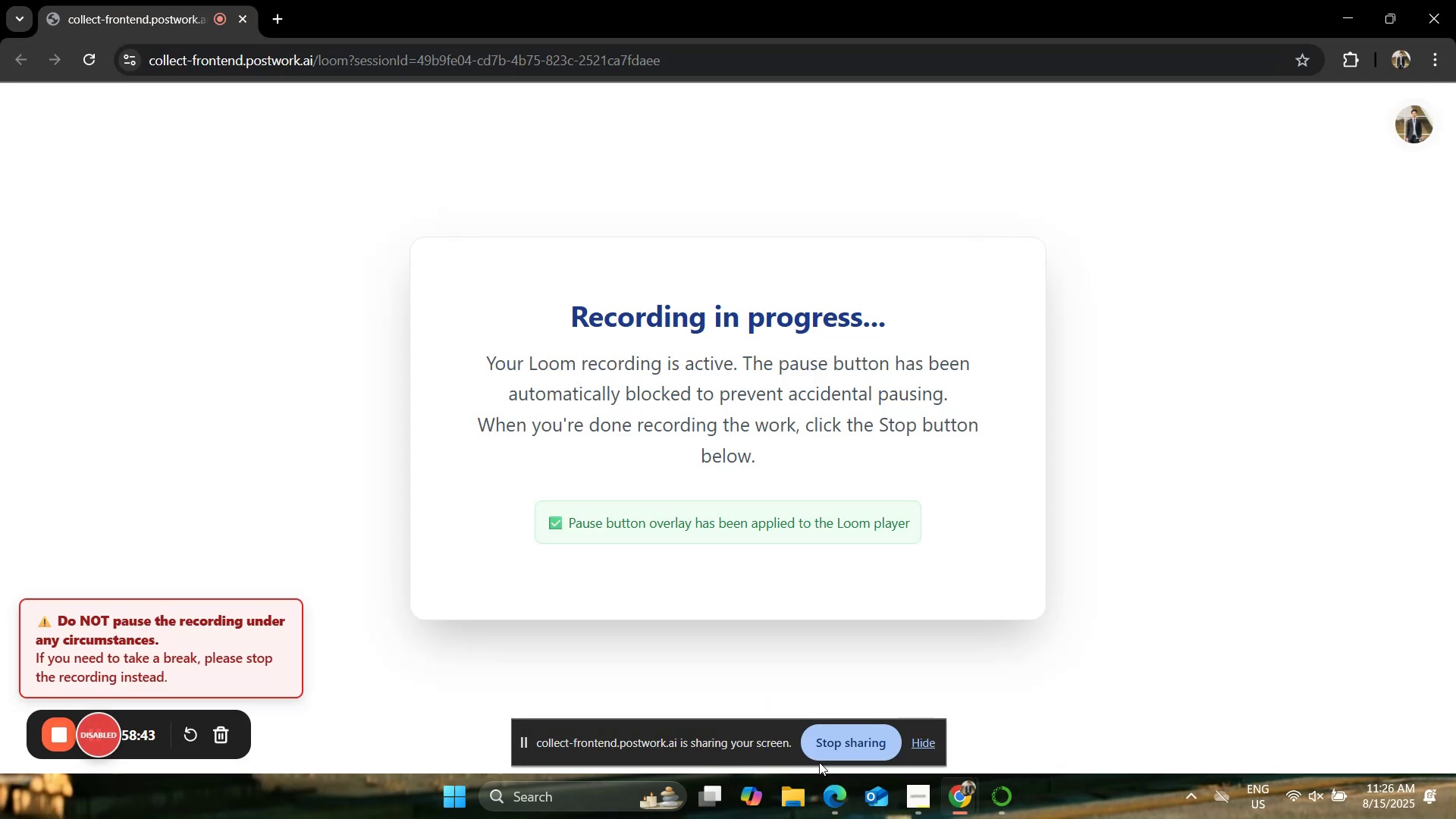 
left_click([829, 798])
 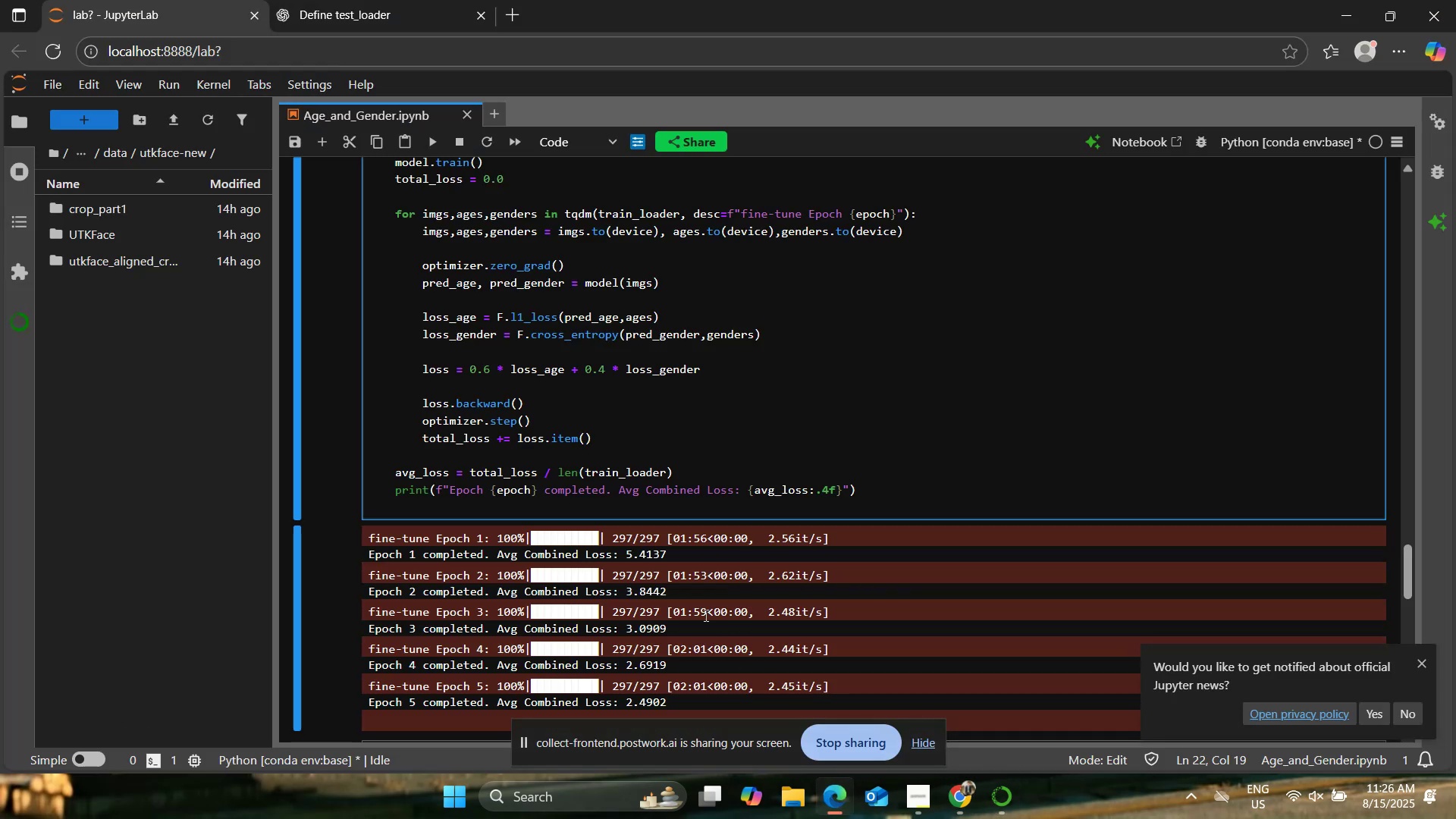 
scroll: coordinate [720, 628], scroll_direction: up, amount: 8.0
 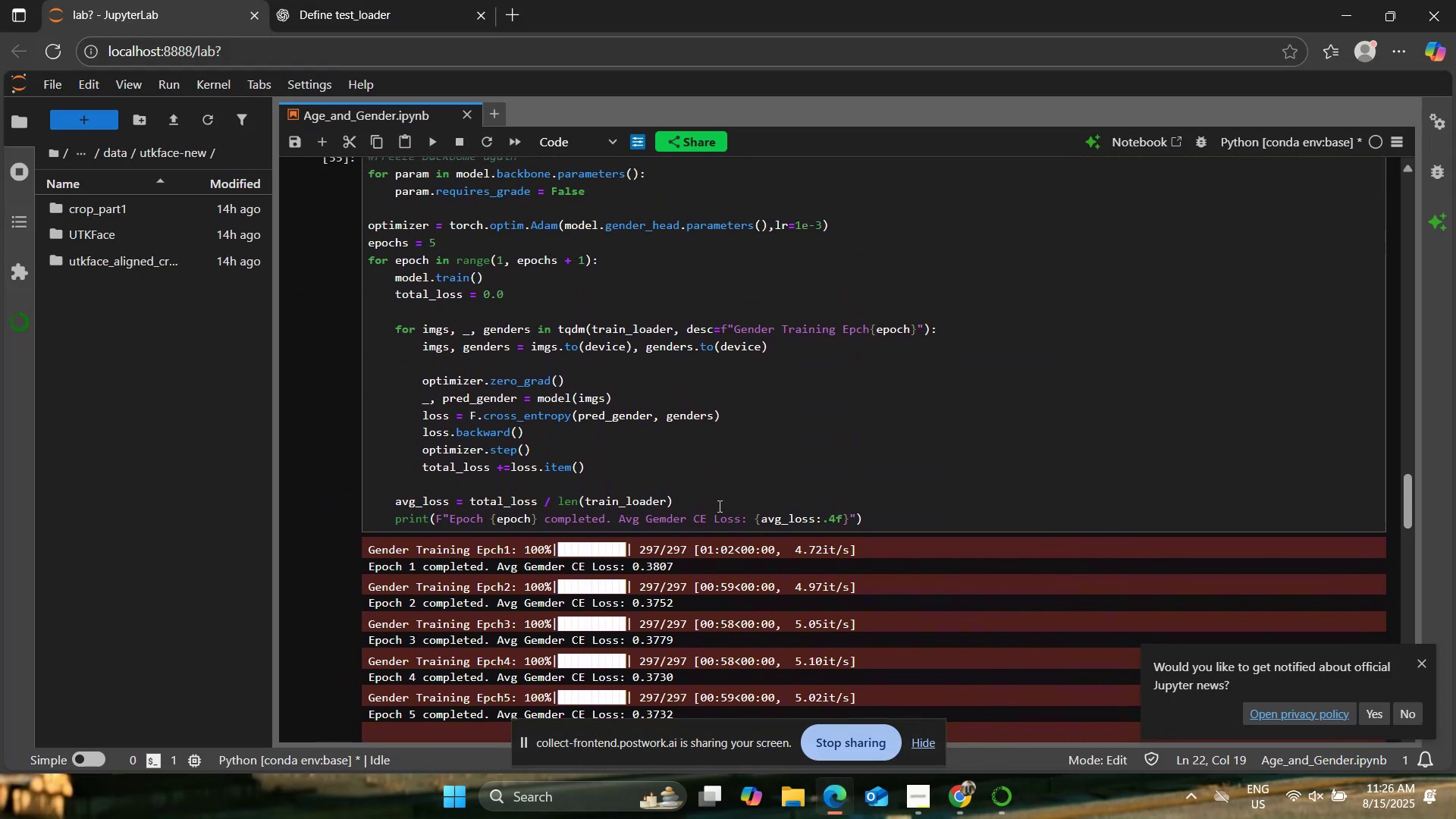 
left_click([714, 484])
 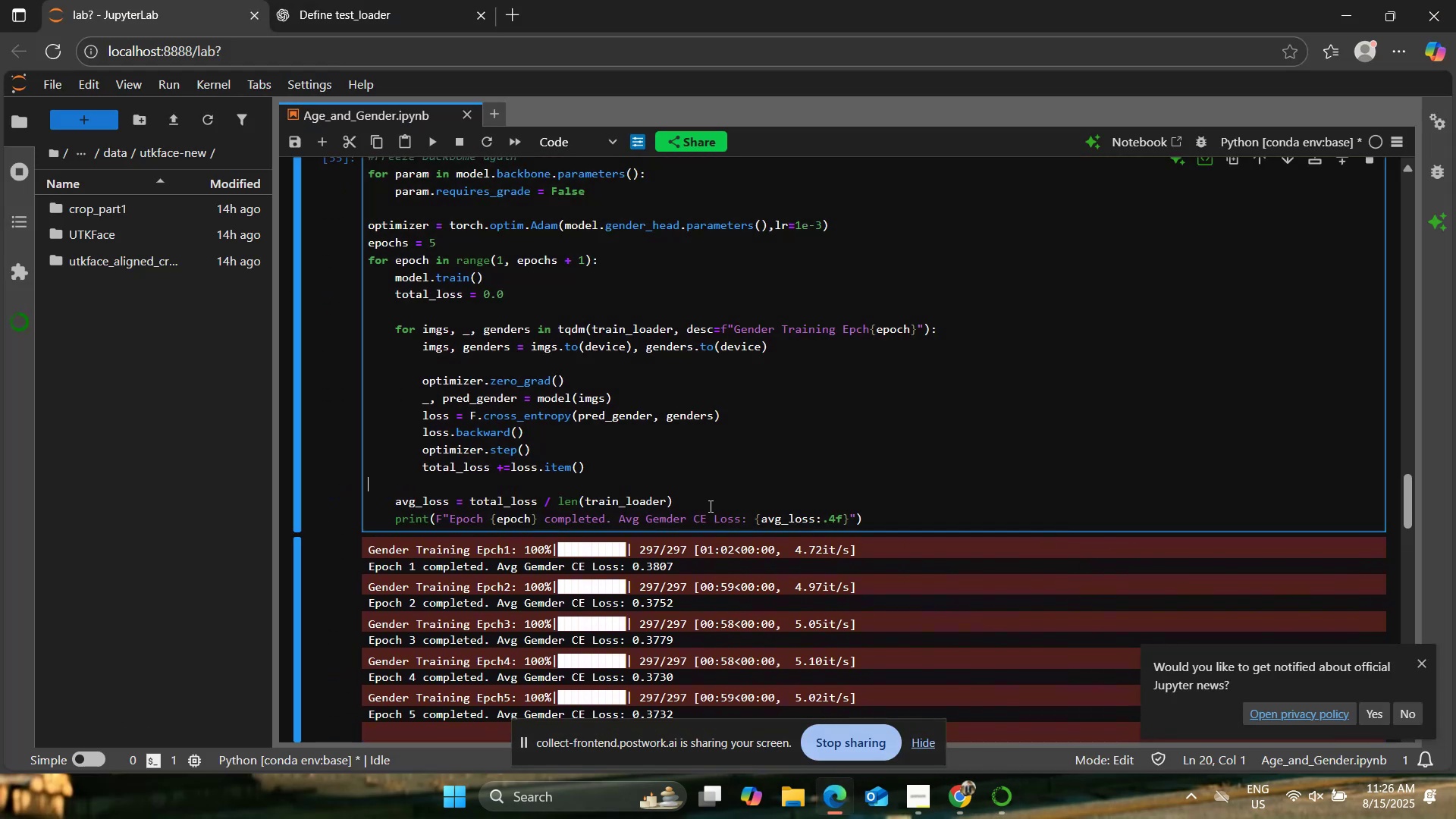 
scroll: coordinate [694, 510], scroll_direction: up, amount: 22.0
 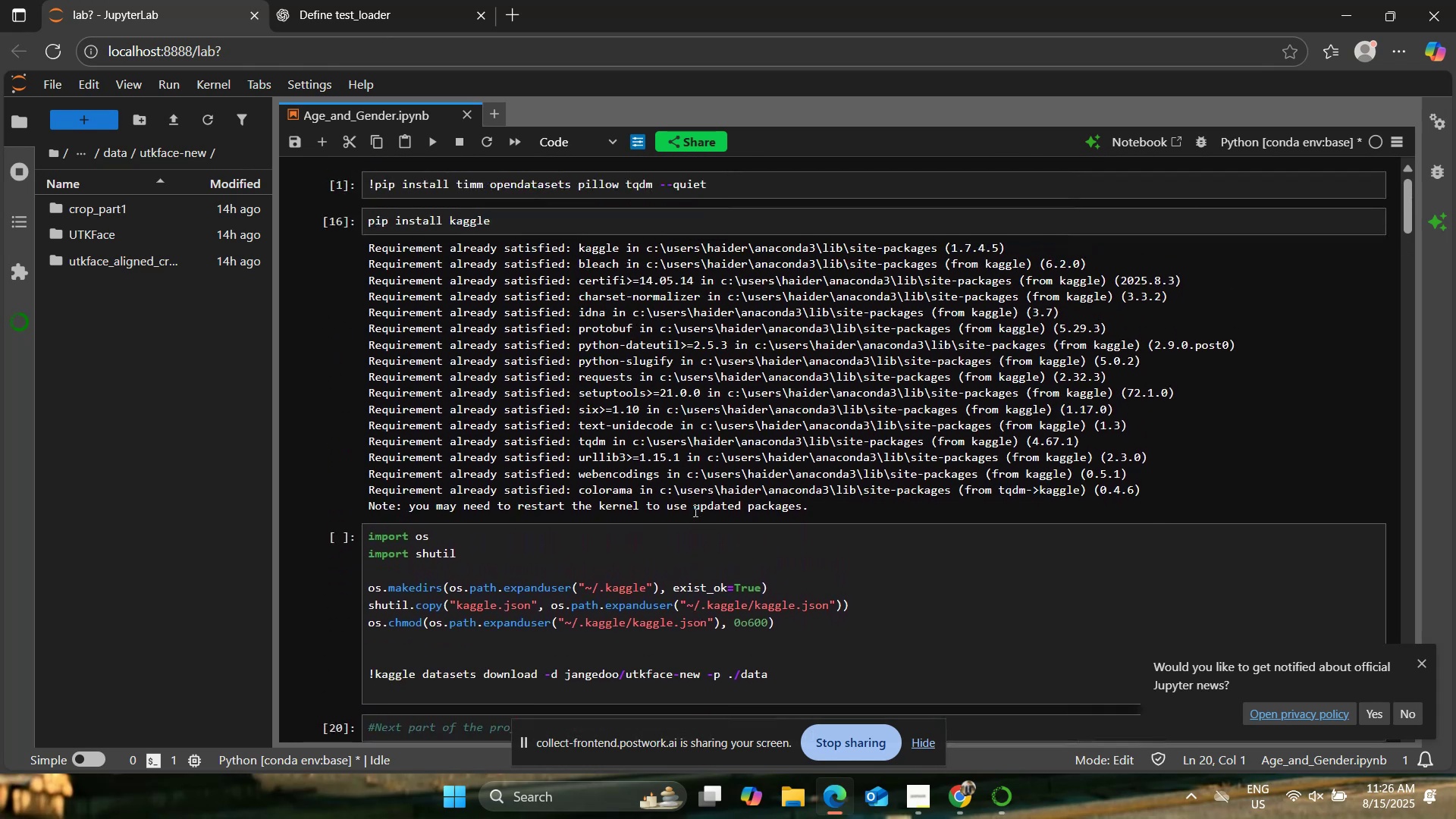 
scroll: coordinate [694, 510], scroll_direction: down, amount: 5.0
 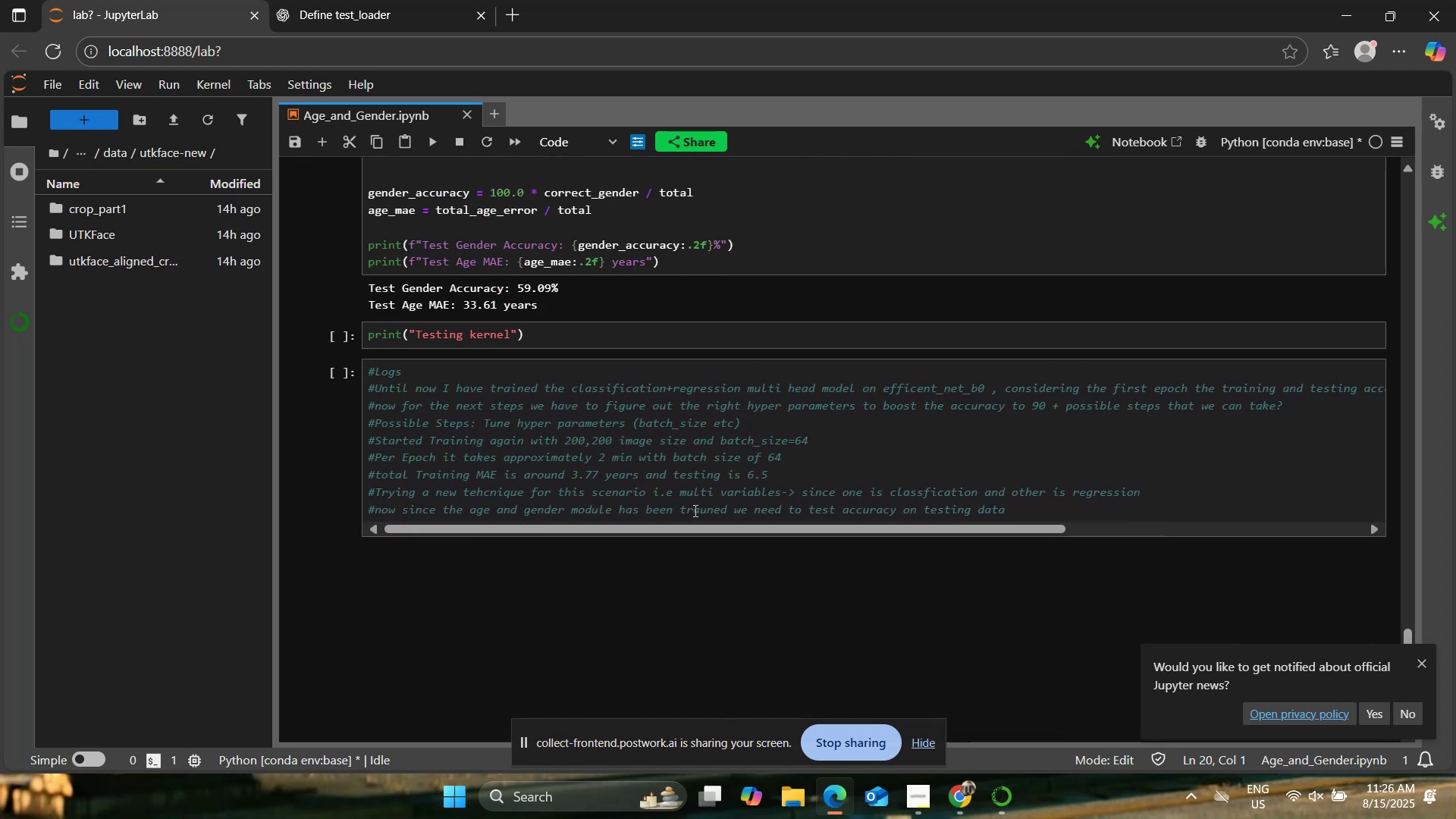 
scroll: coordinate [694, 510], scroll_direction: up, amount: 2.0
 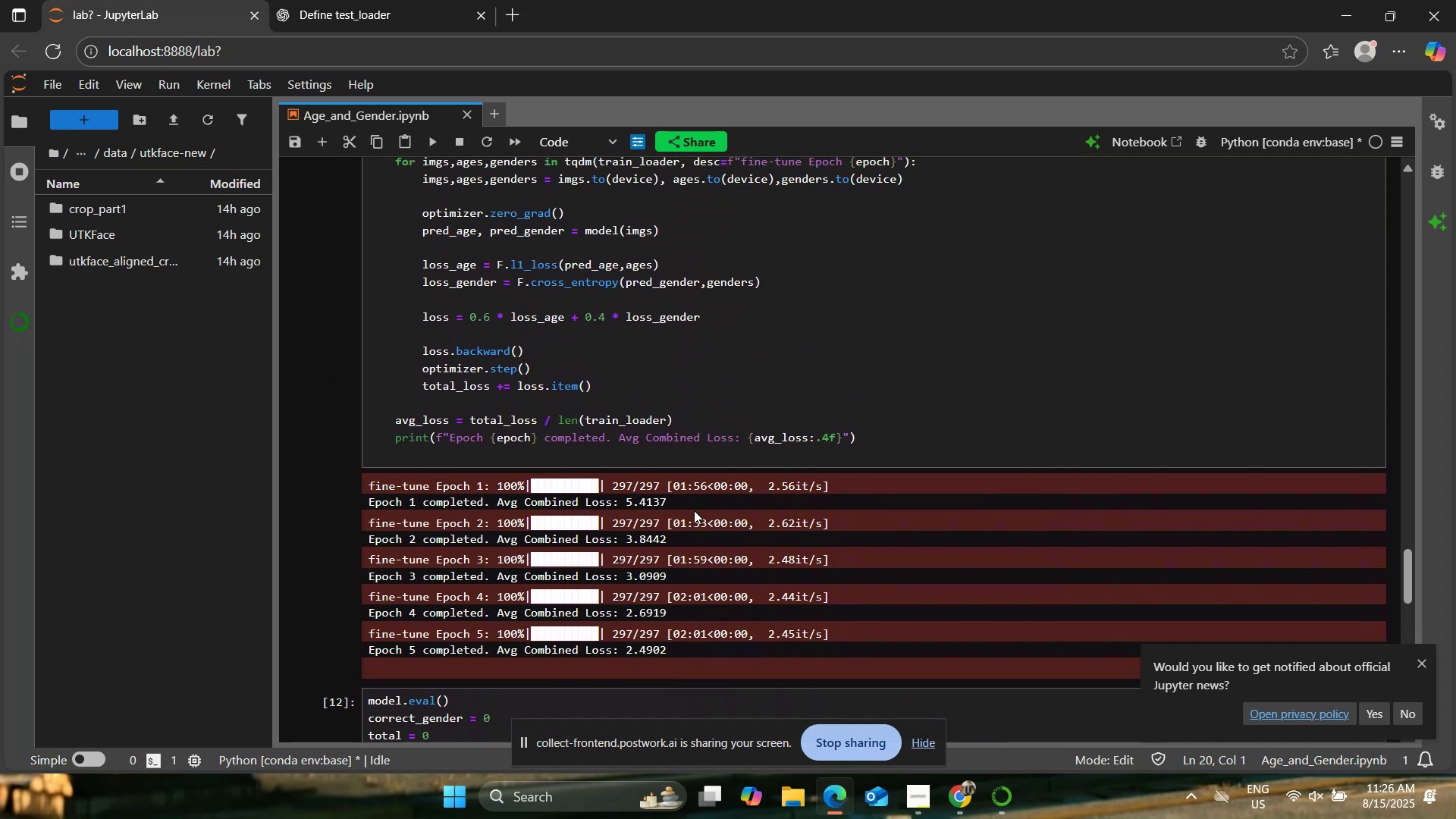 
scroll: coordinate [694, 510], scroll_direction: down, amount: 1.0
 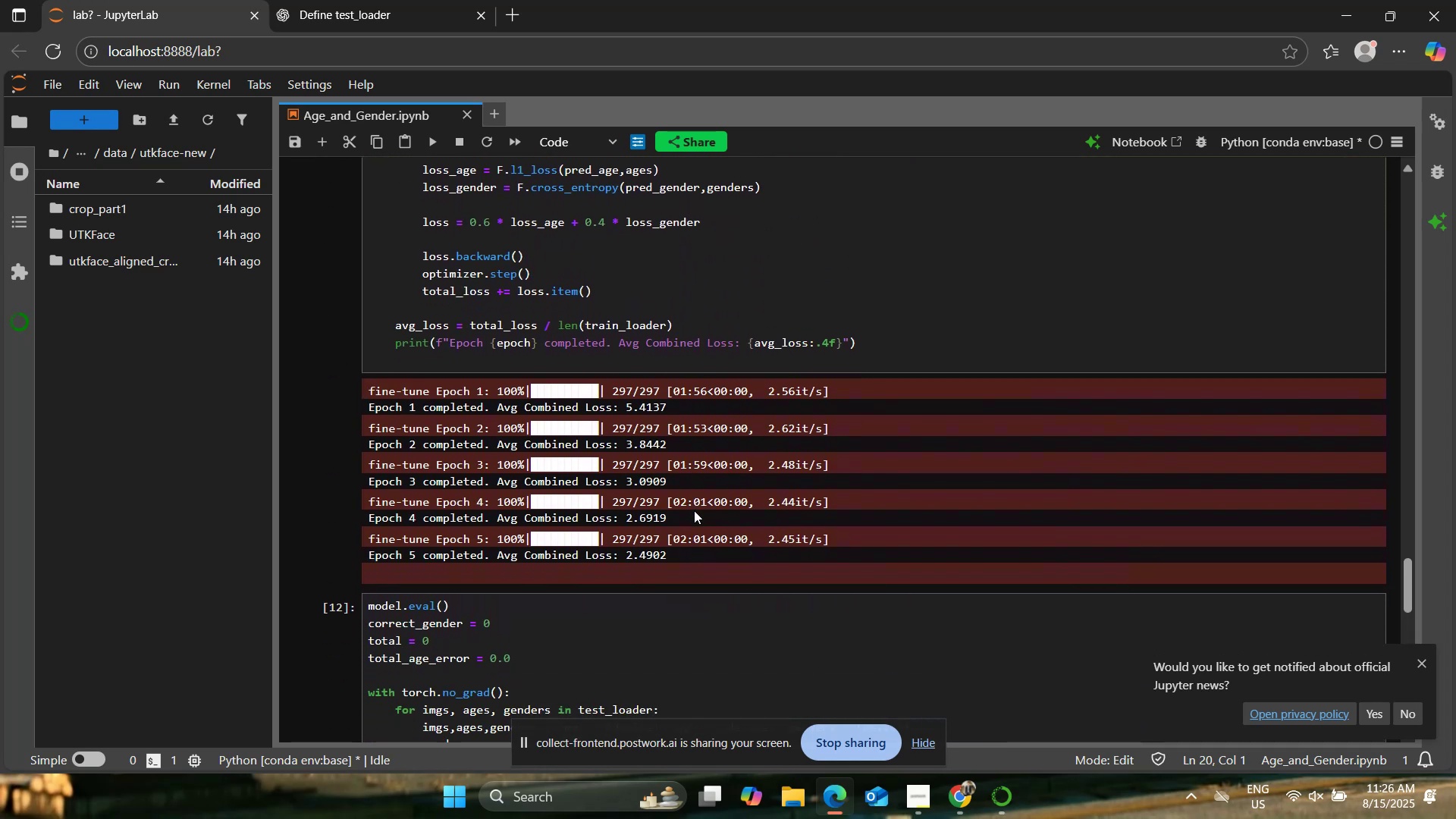 
scroll: coordinate [694, 510], scroll_direction: up, amount: 3.0
 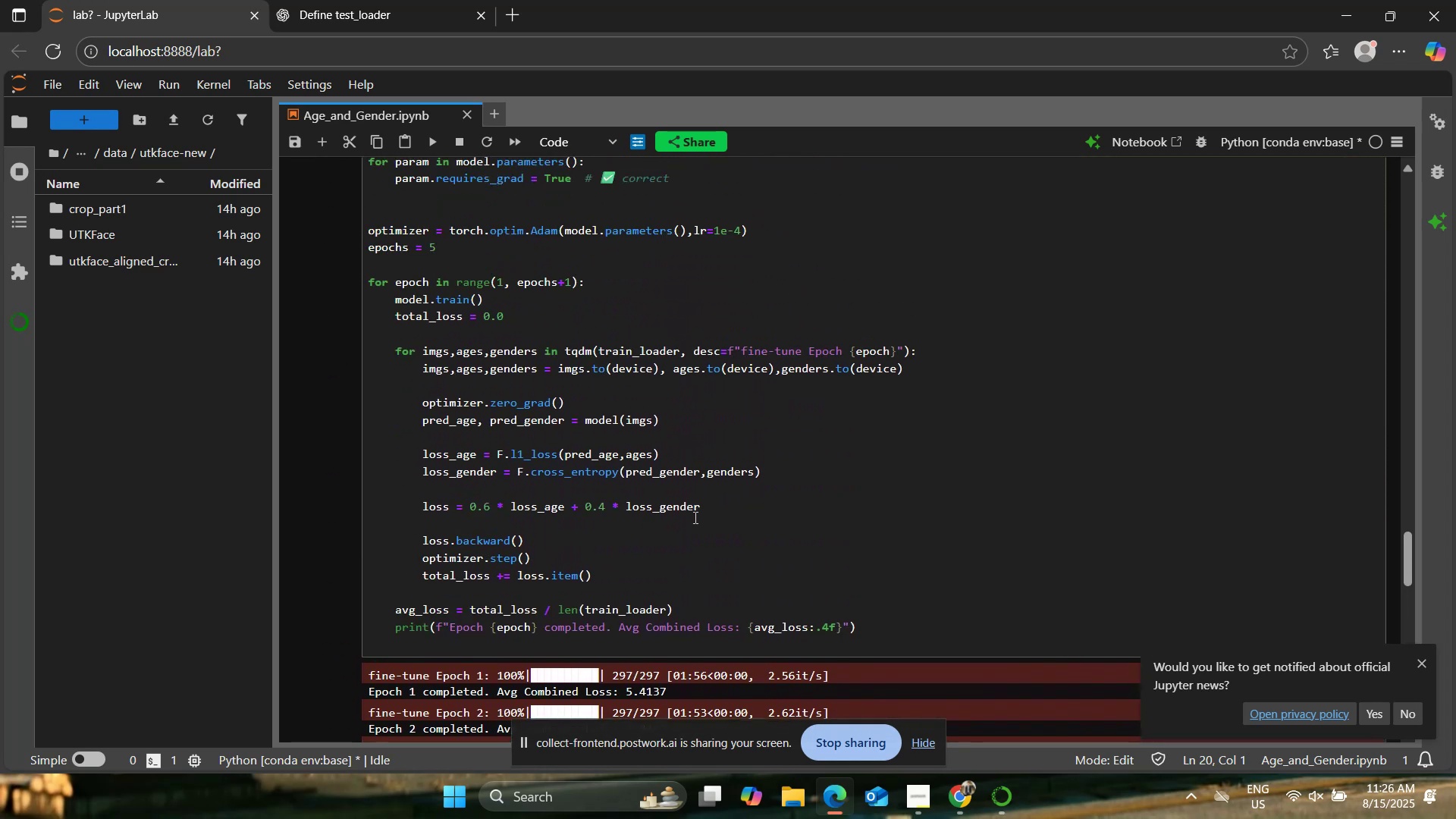 
left_click([697, 527])
 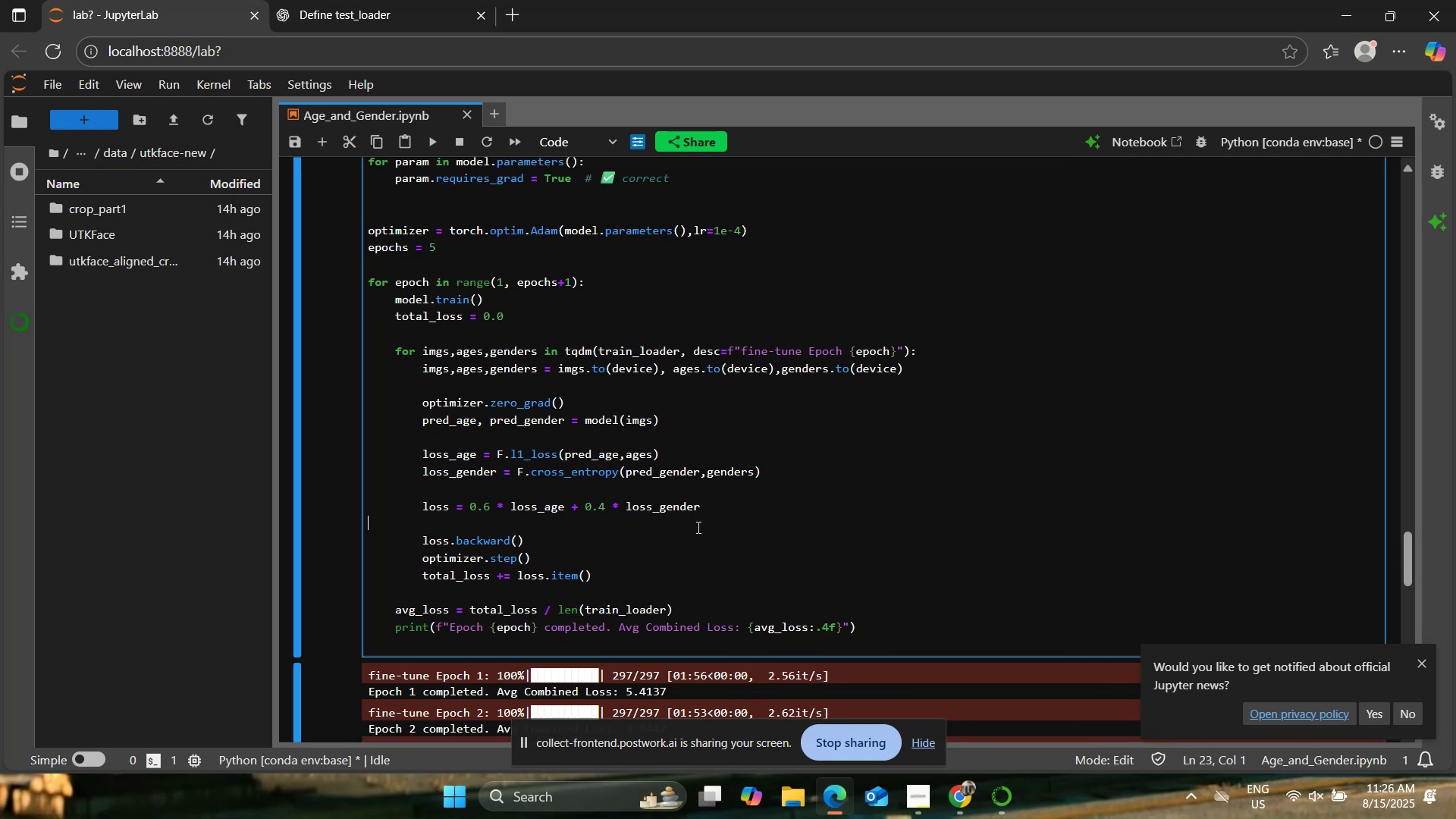 
scroll: coordinate [697, 527], scroll_direction: up, amount: 2.0
 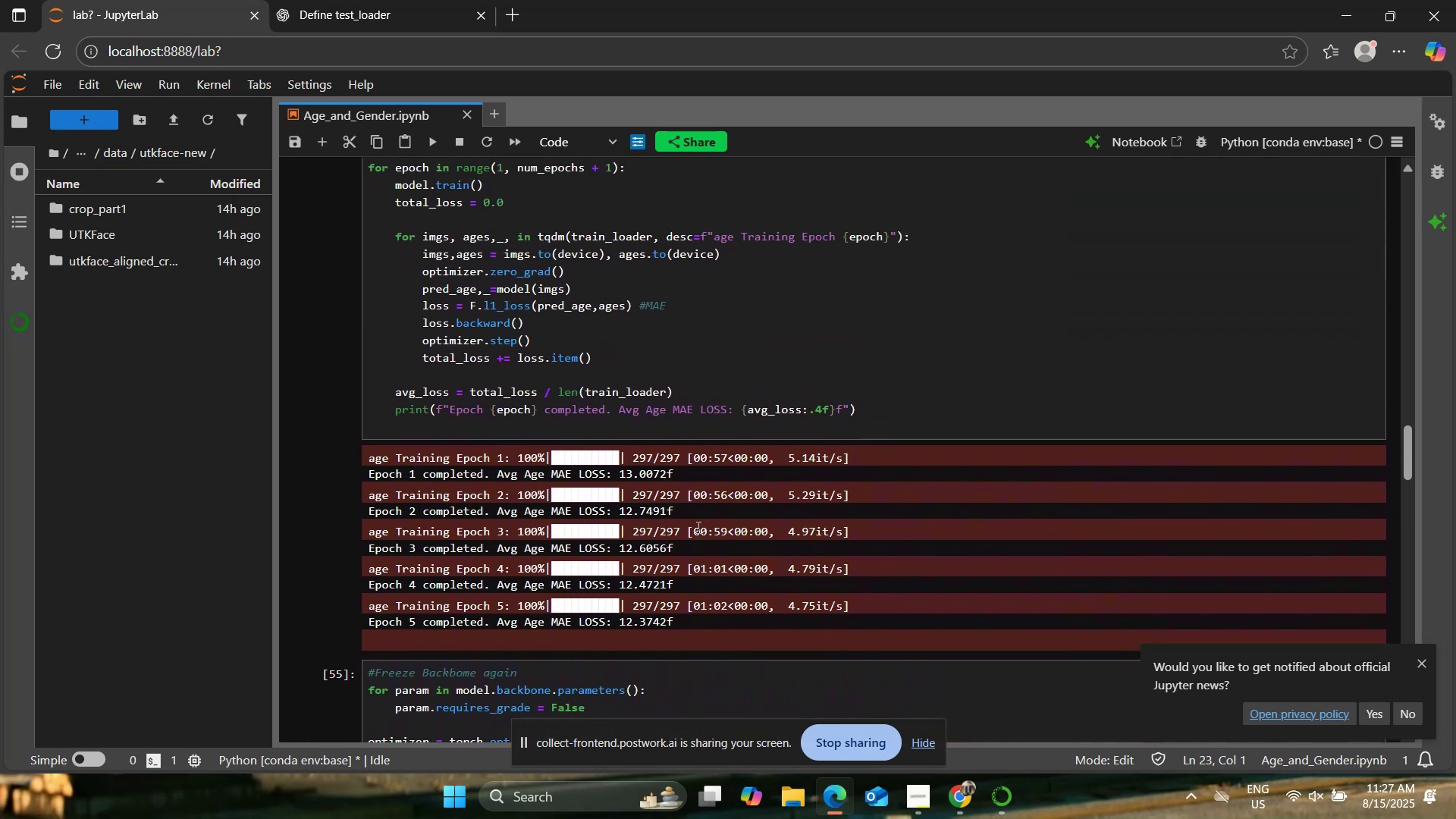 
scroll: coordinate [697, 527], scroll_direction: down, amount: 16.0
 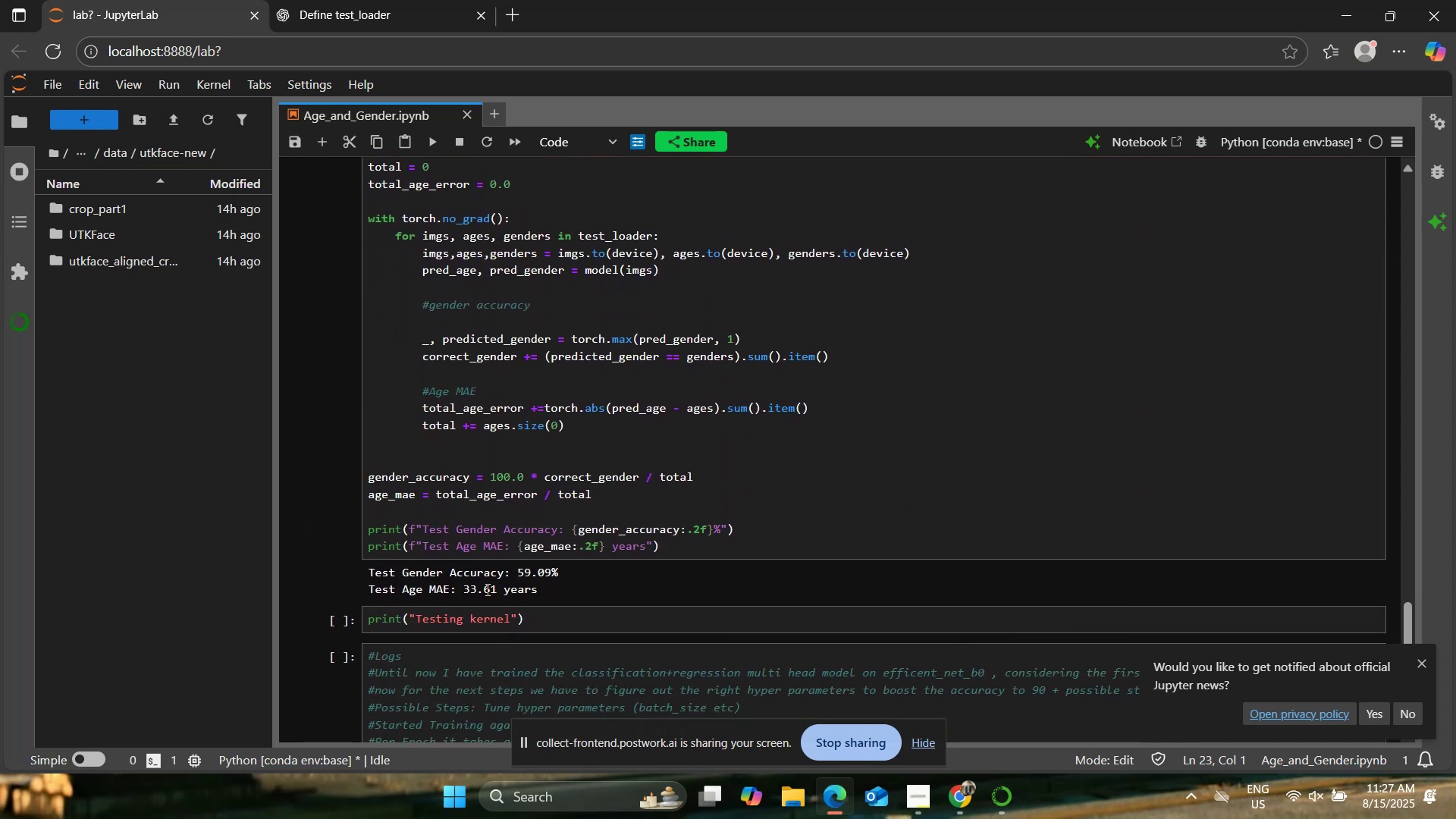 
left_click_drag(start_coordinate=[435, 587], to_coordinate=[529, 583])
 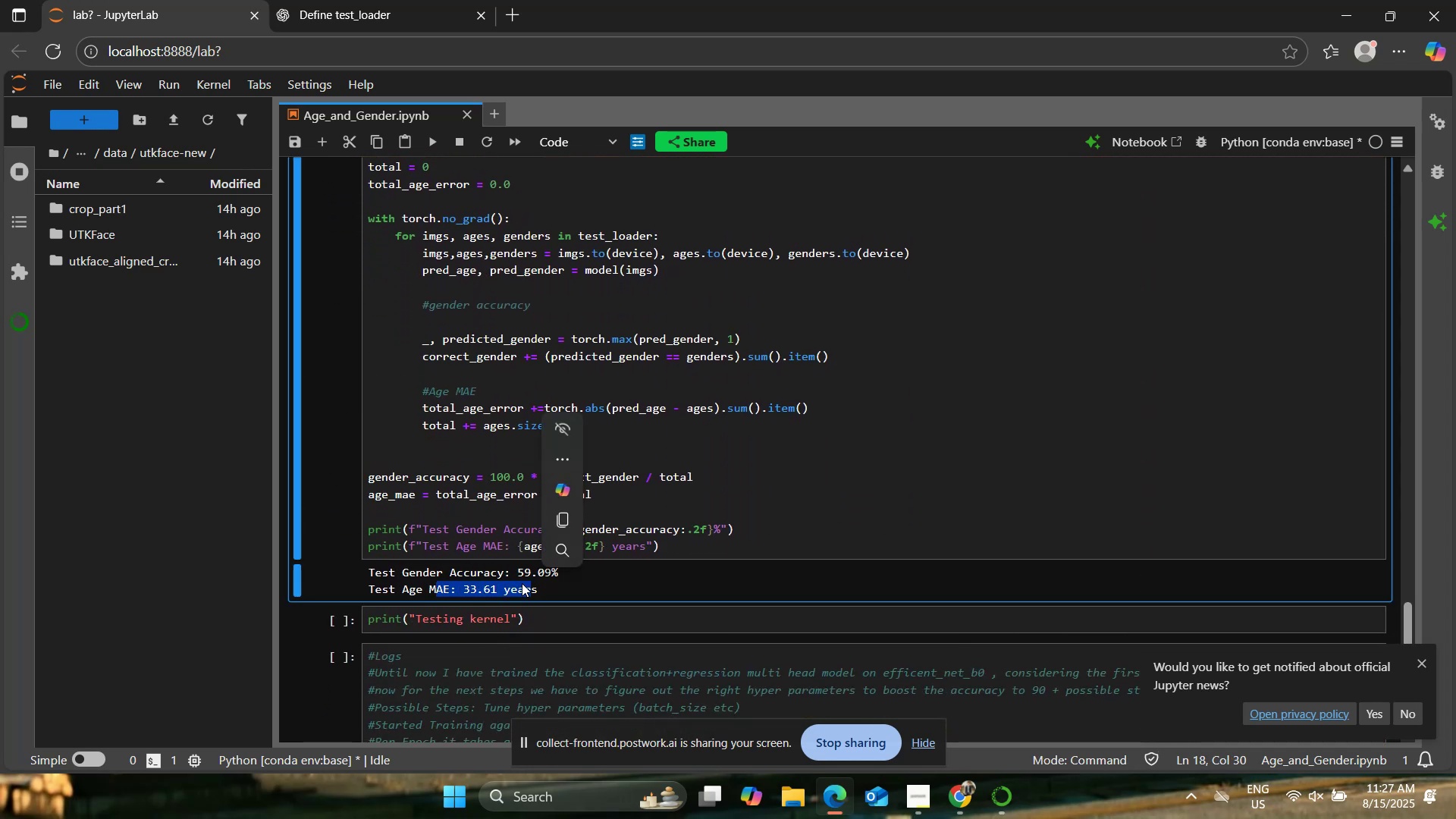 
left_click([494, 590])
 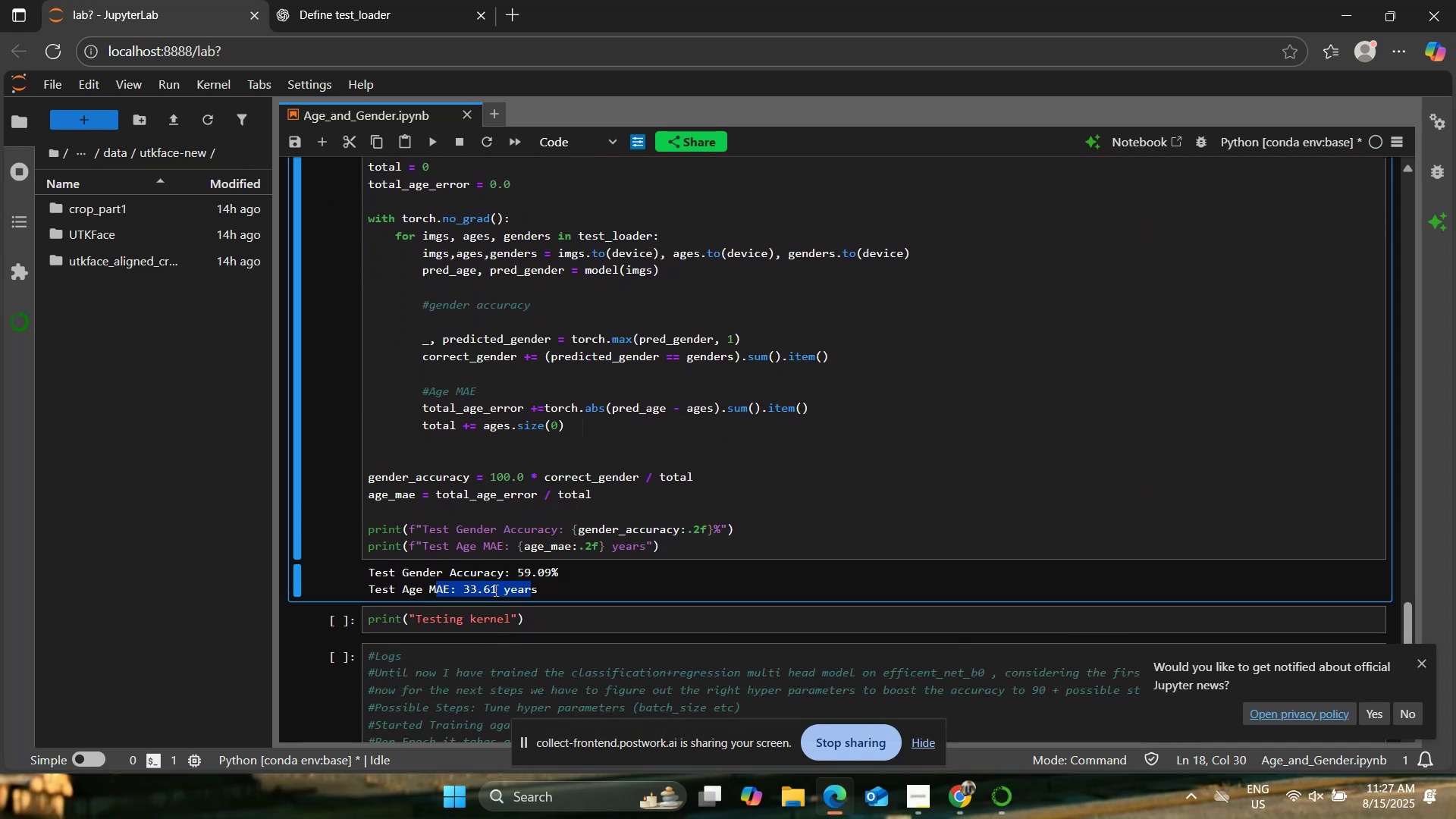 
left_click([494, 590])
 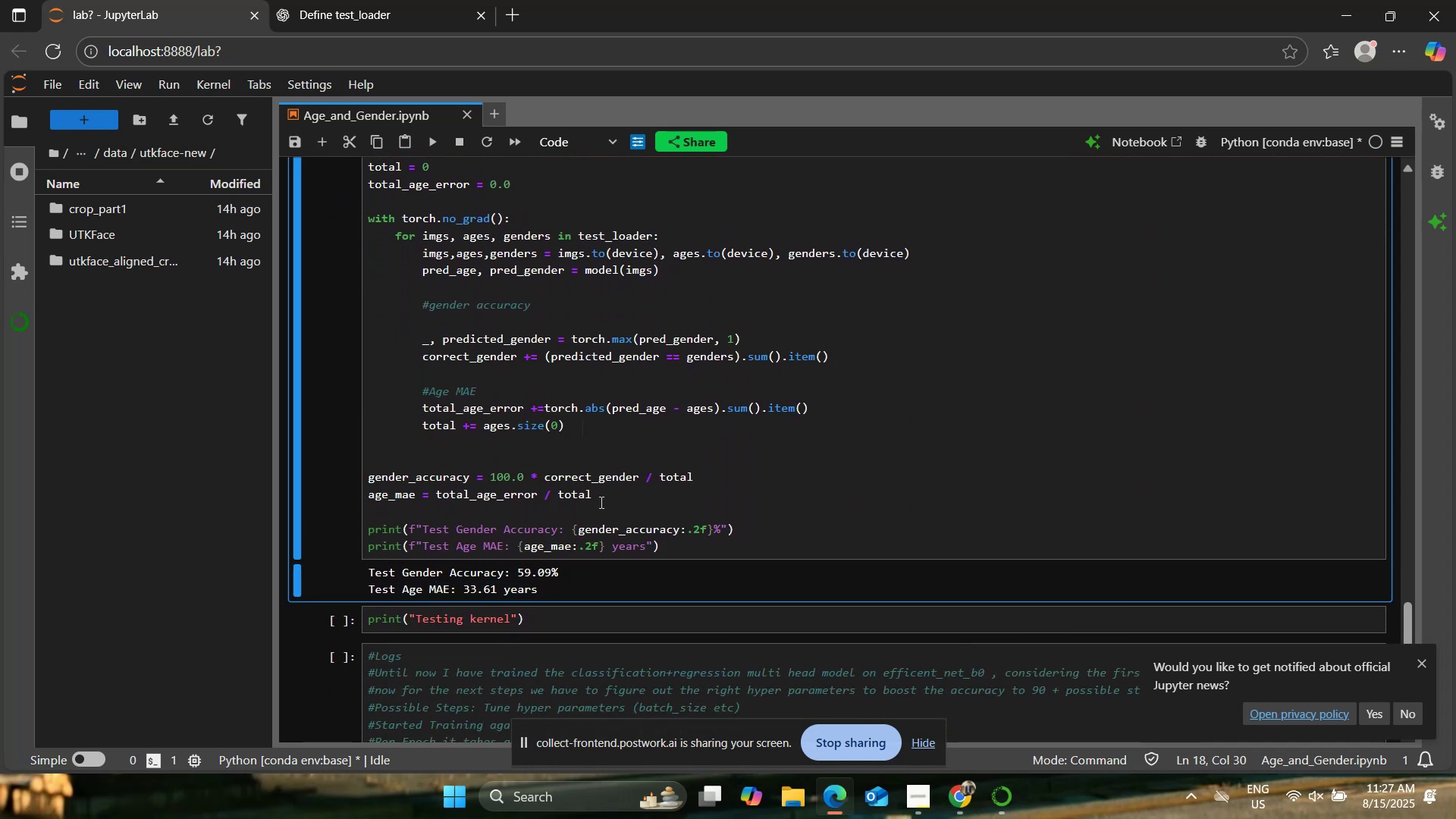 
left_click([600, 502])
 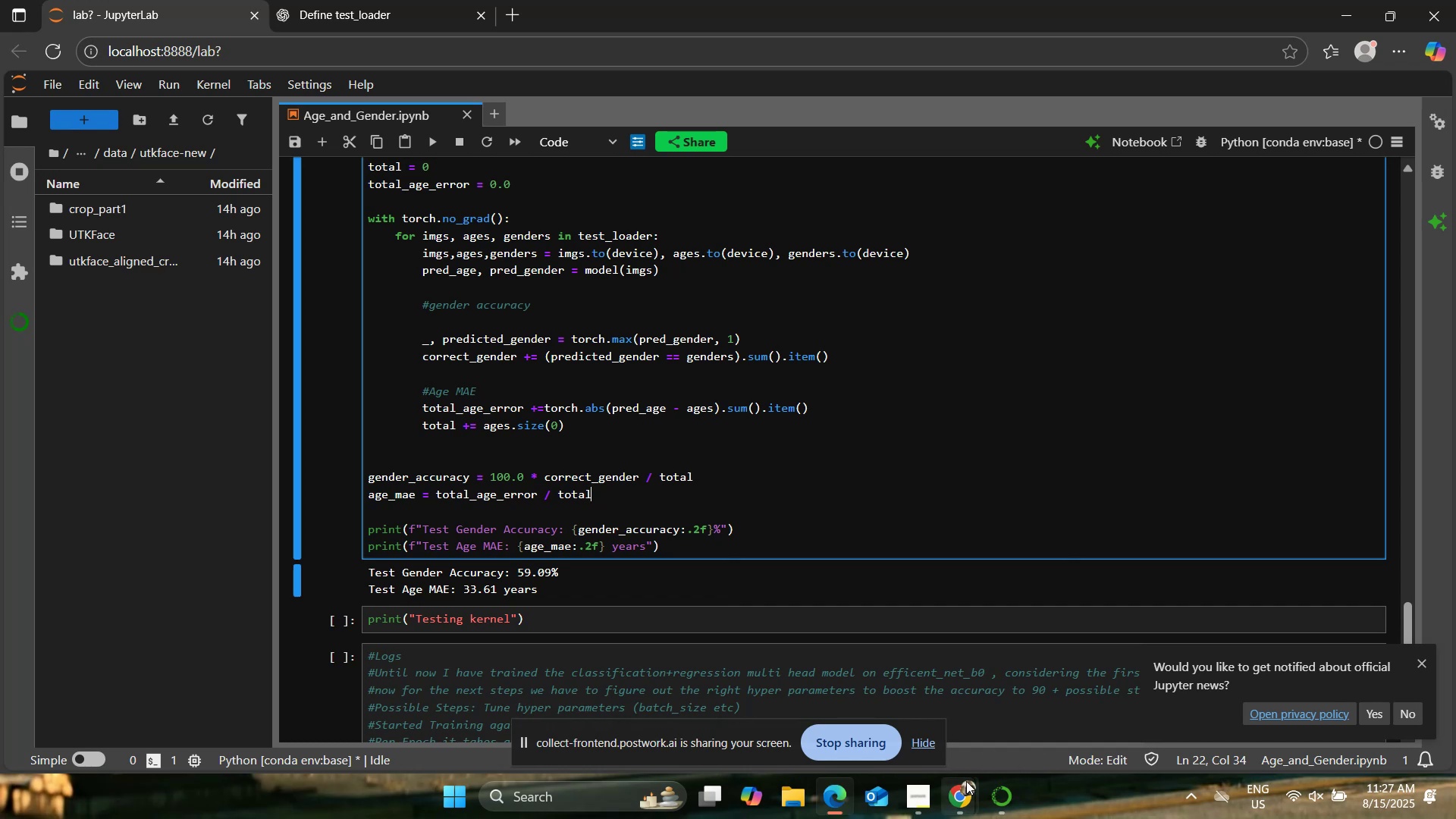 
left_click([941, 736])
 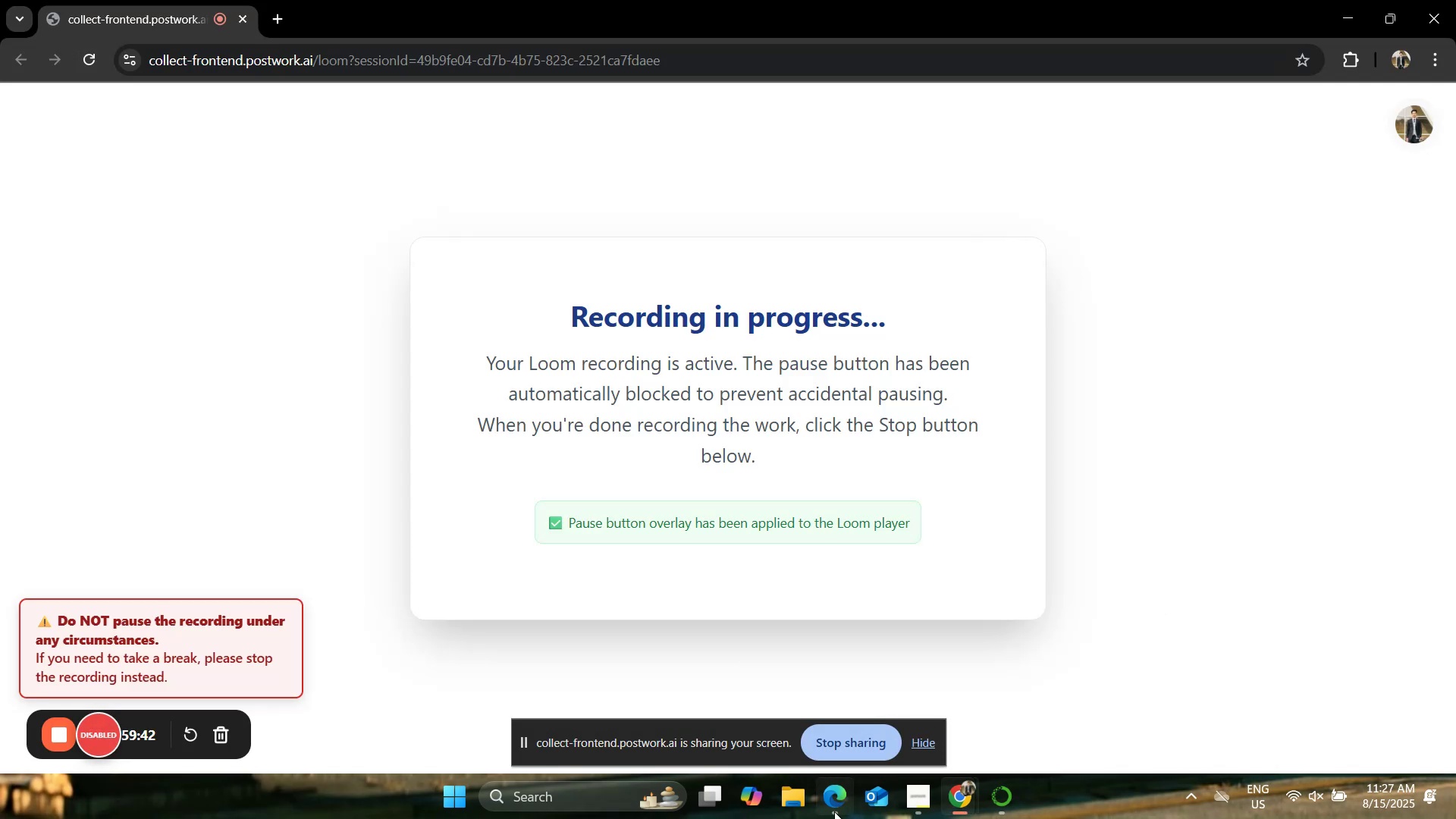 
left_click([833, 808])
 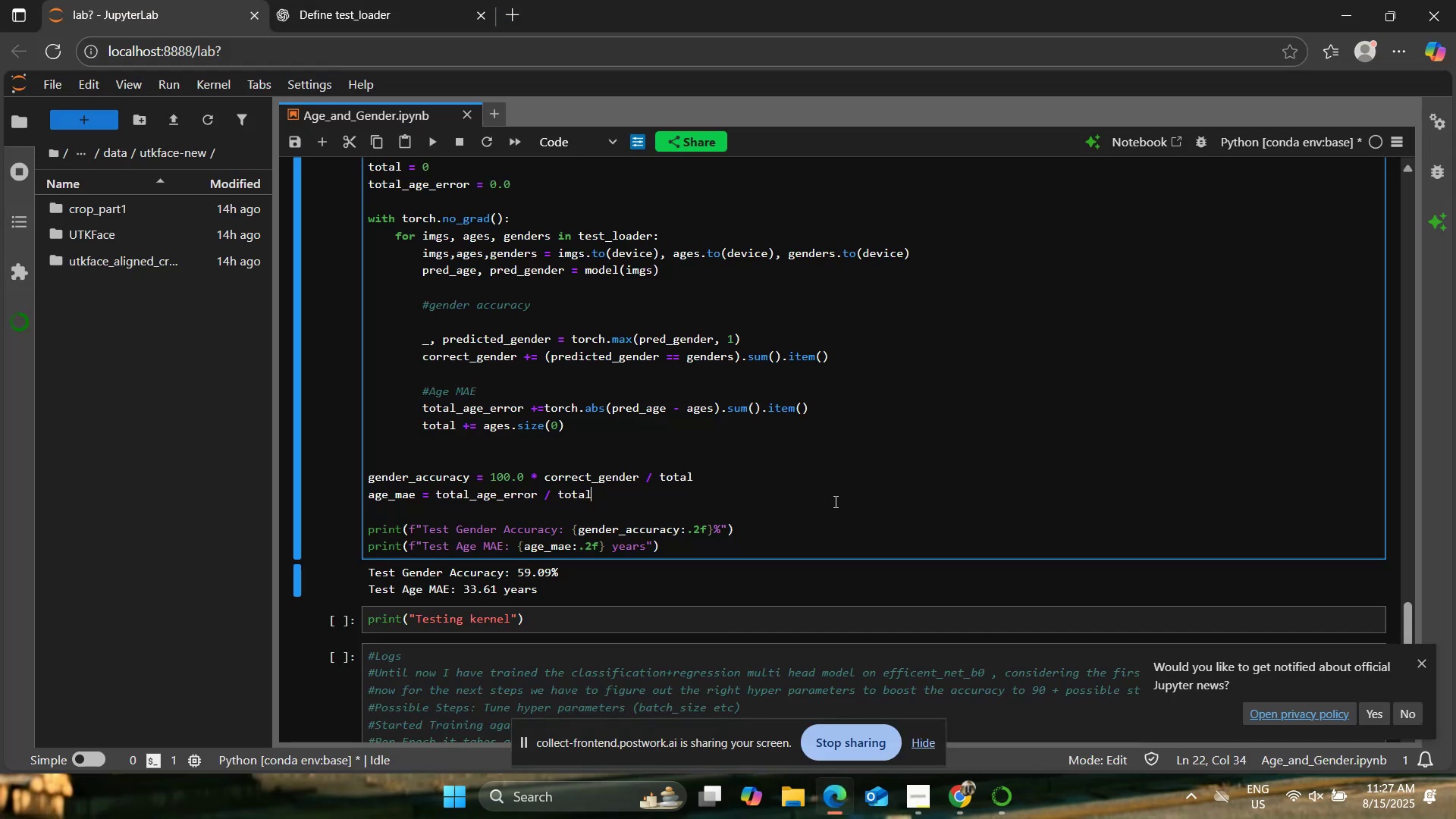 
scroll: coordinate [817, 507], scroll_direction: down, amount: 3.0
 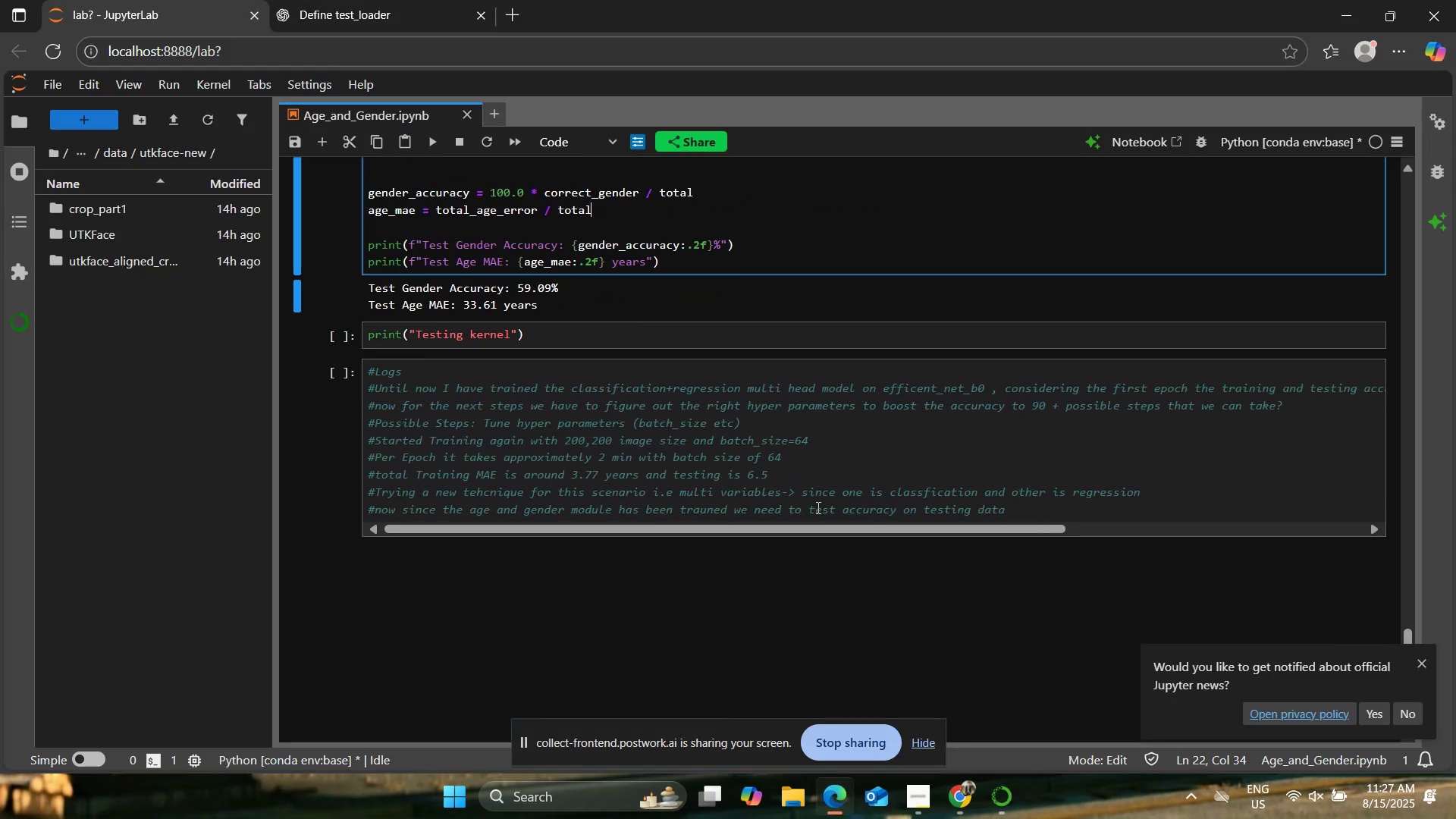 
scroll: coordinate [817, 507], scroll_direction: up, amount: 2.0
 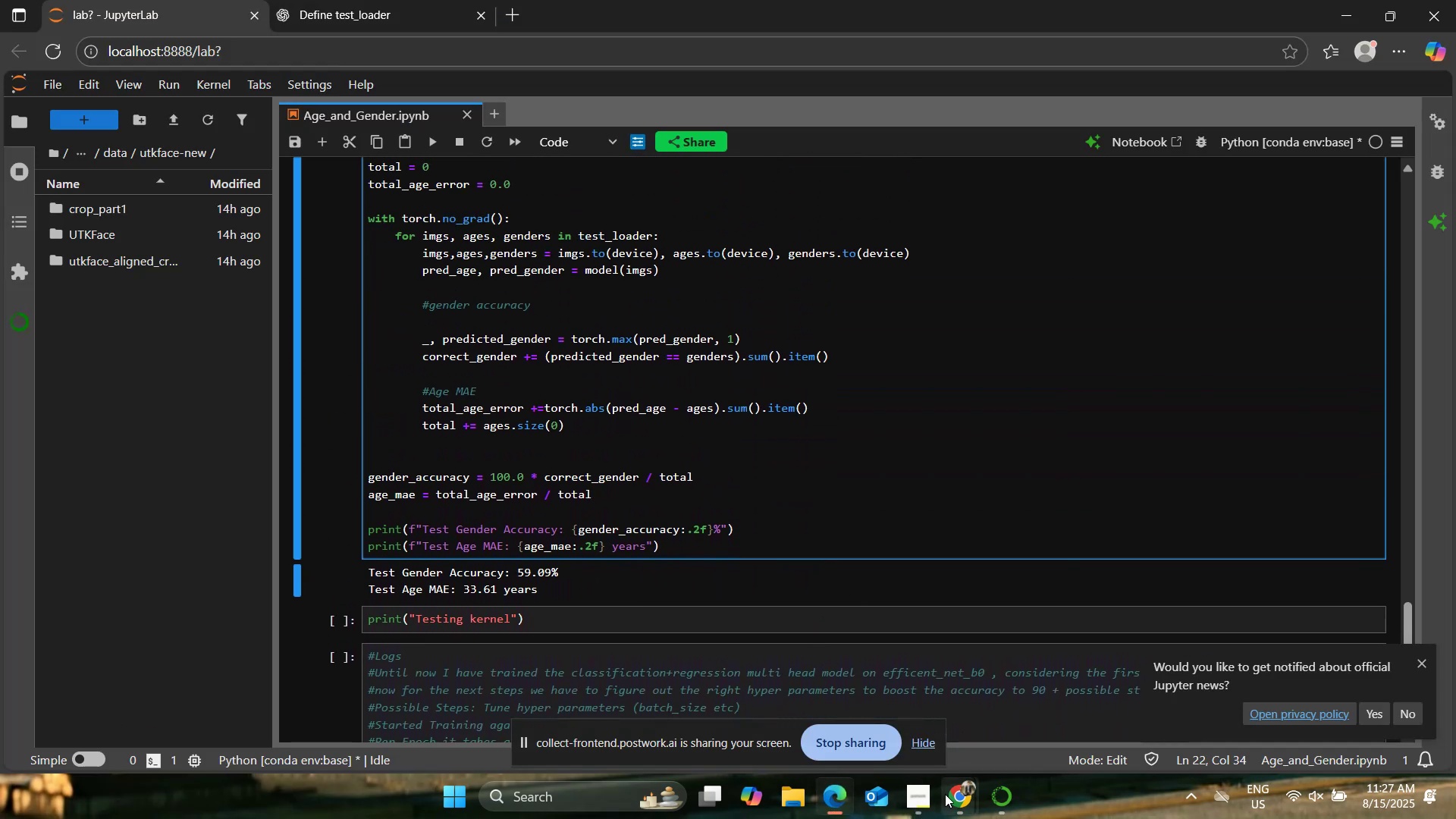 
left_click([903, 717])
 